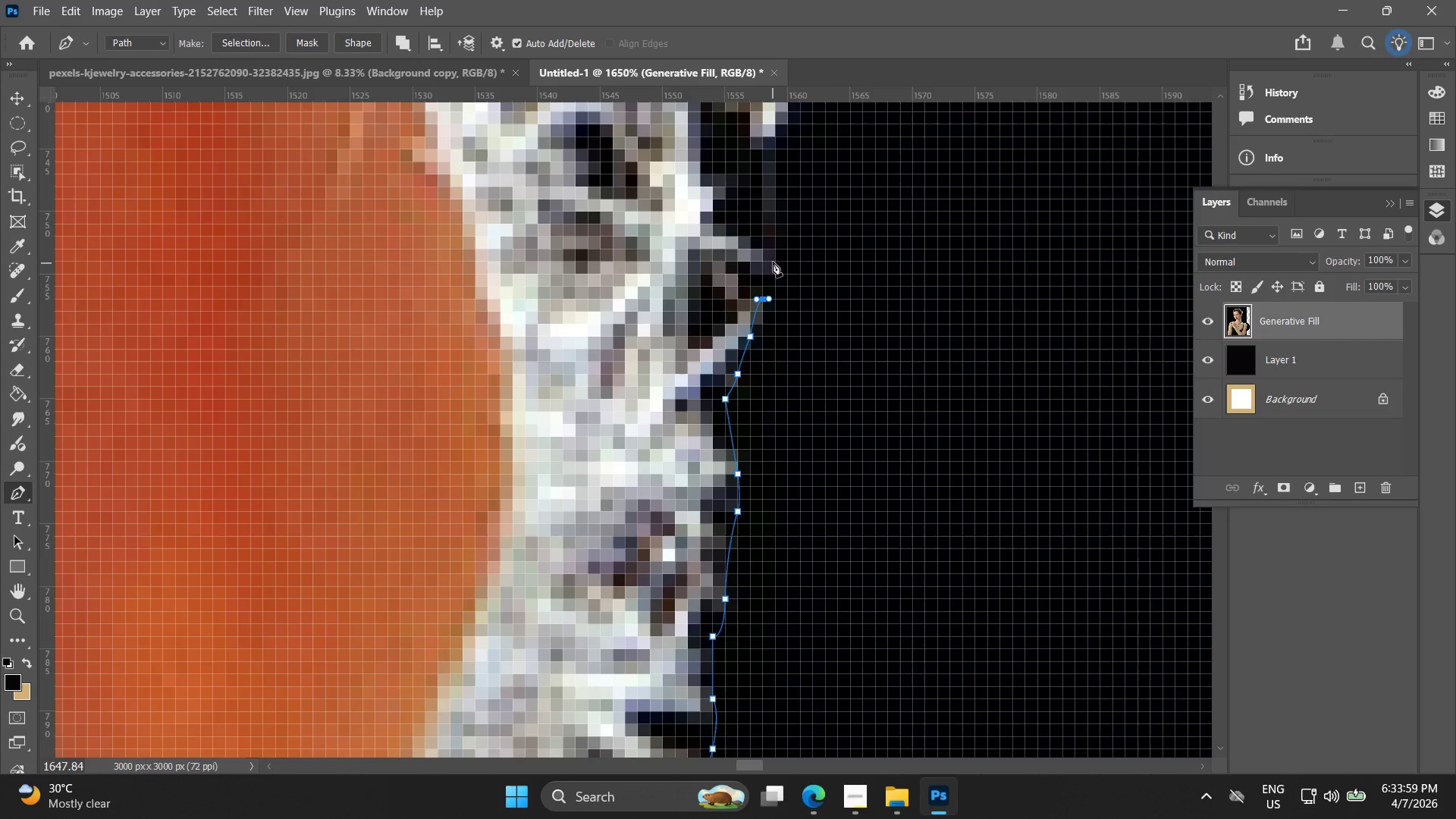 
key(Space)
 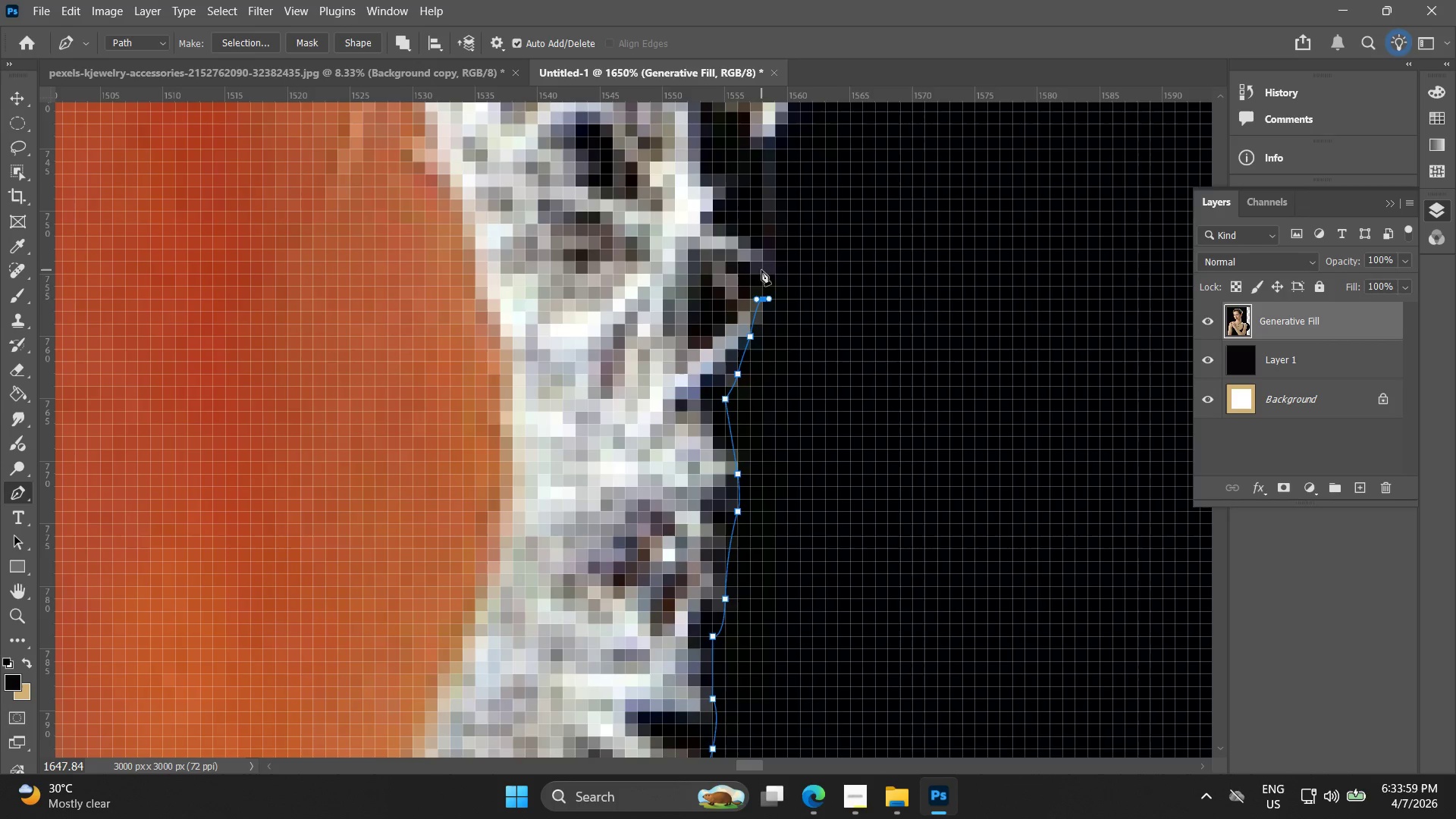 
hold_key(key=AltLeft, duration=1.34)
 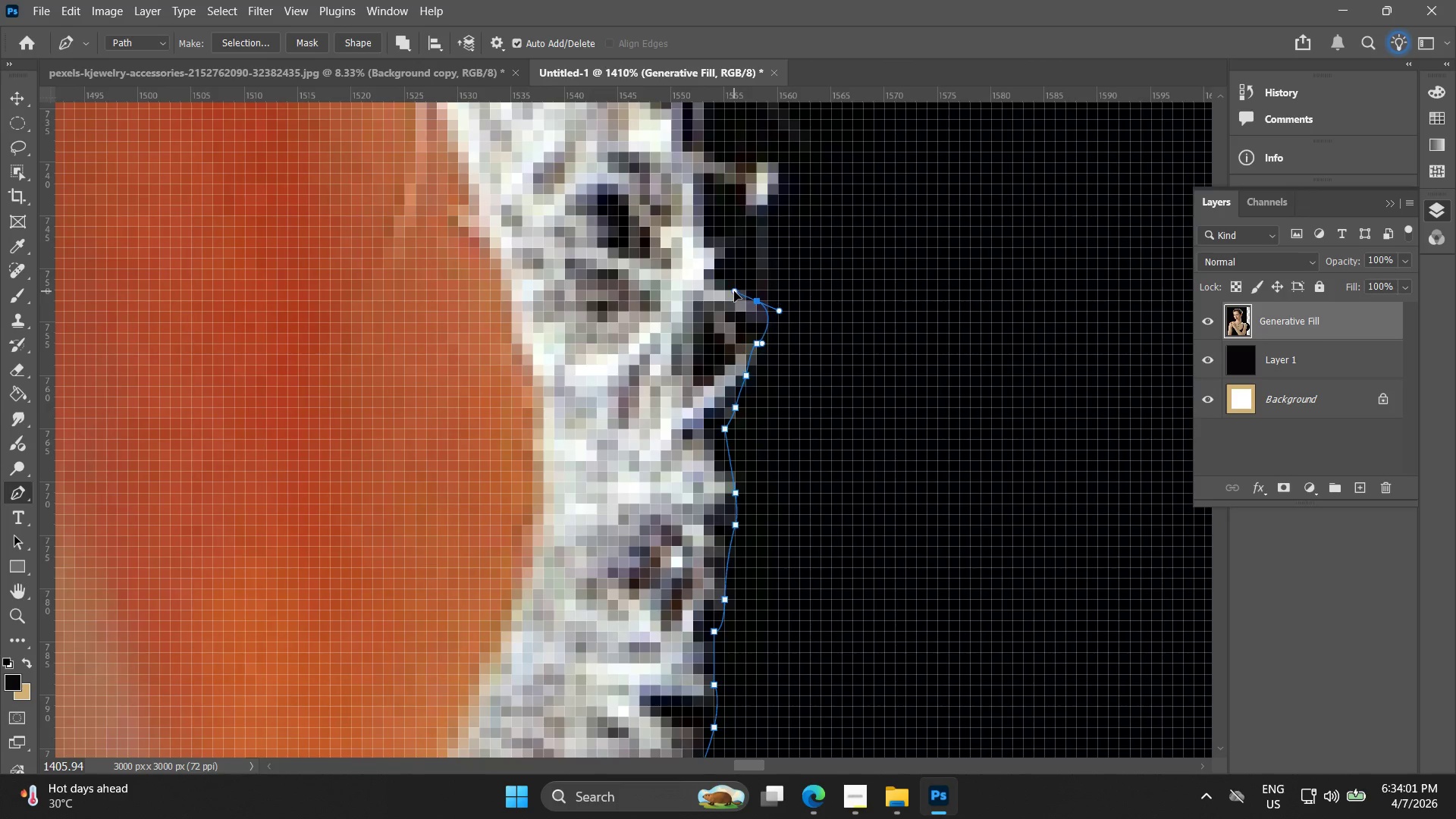 
left_click_drag(start_coordinate=[752, 296], to_coordinate=[734, 290])
 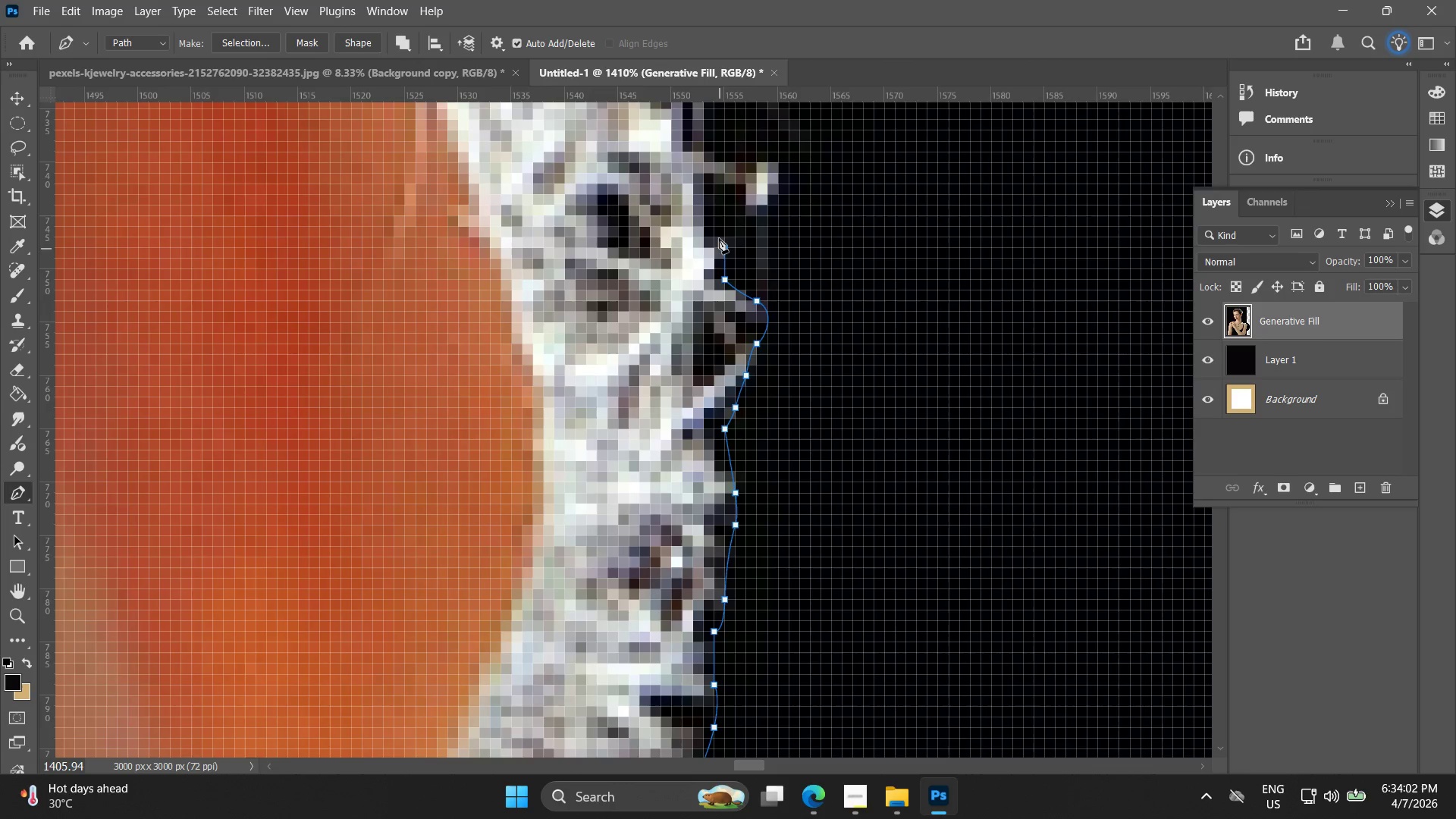 
scroll: coordinate [751, 296], scroll_direction: down, amount: 2.0
 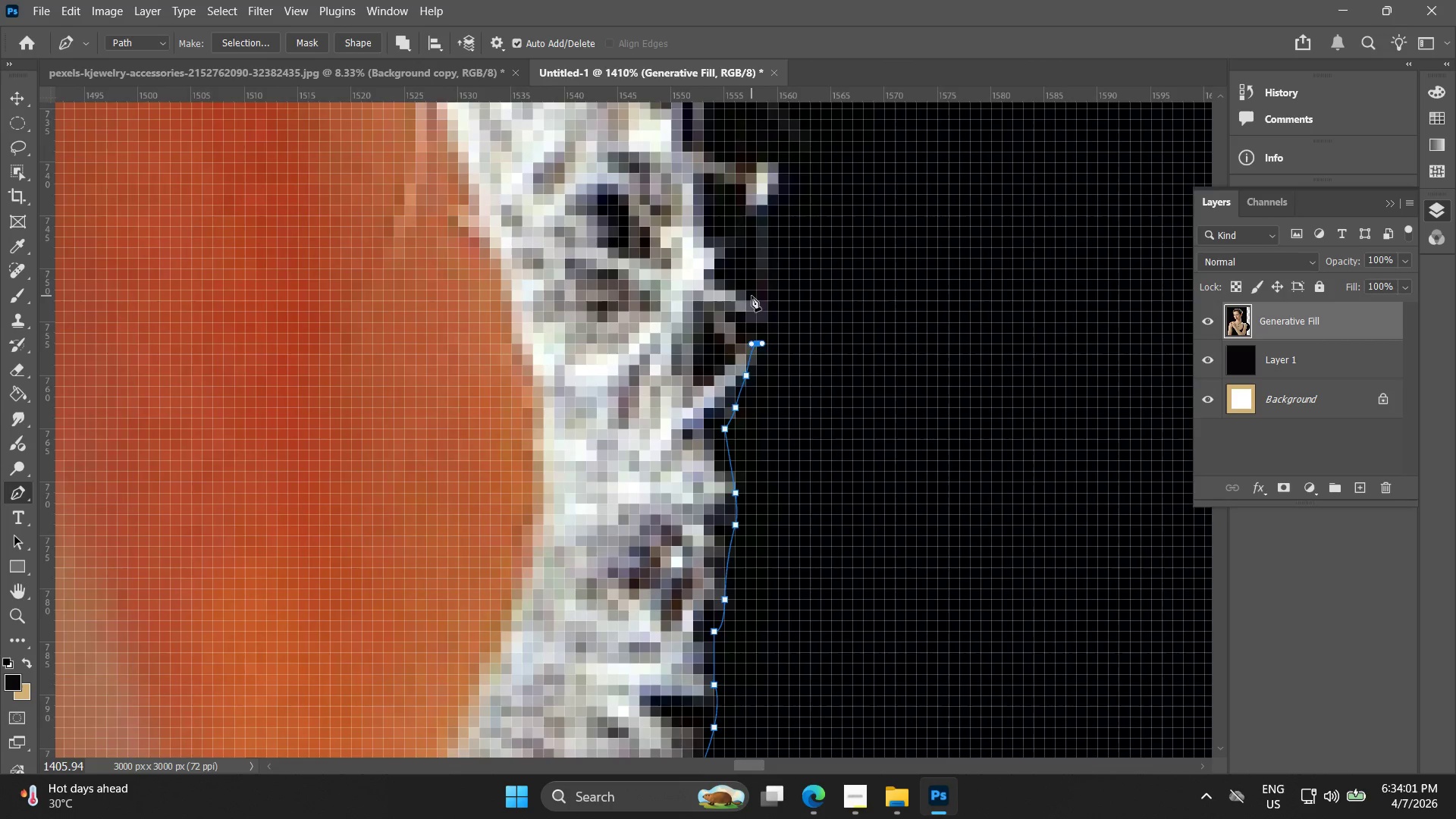 
left_click([716, 223])
 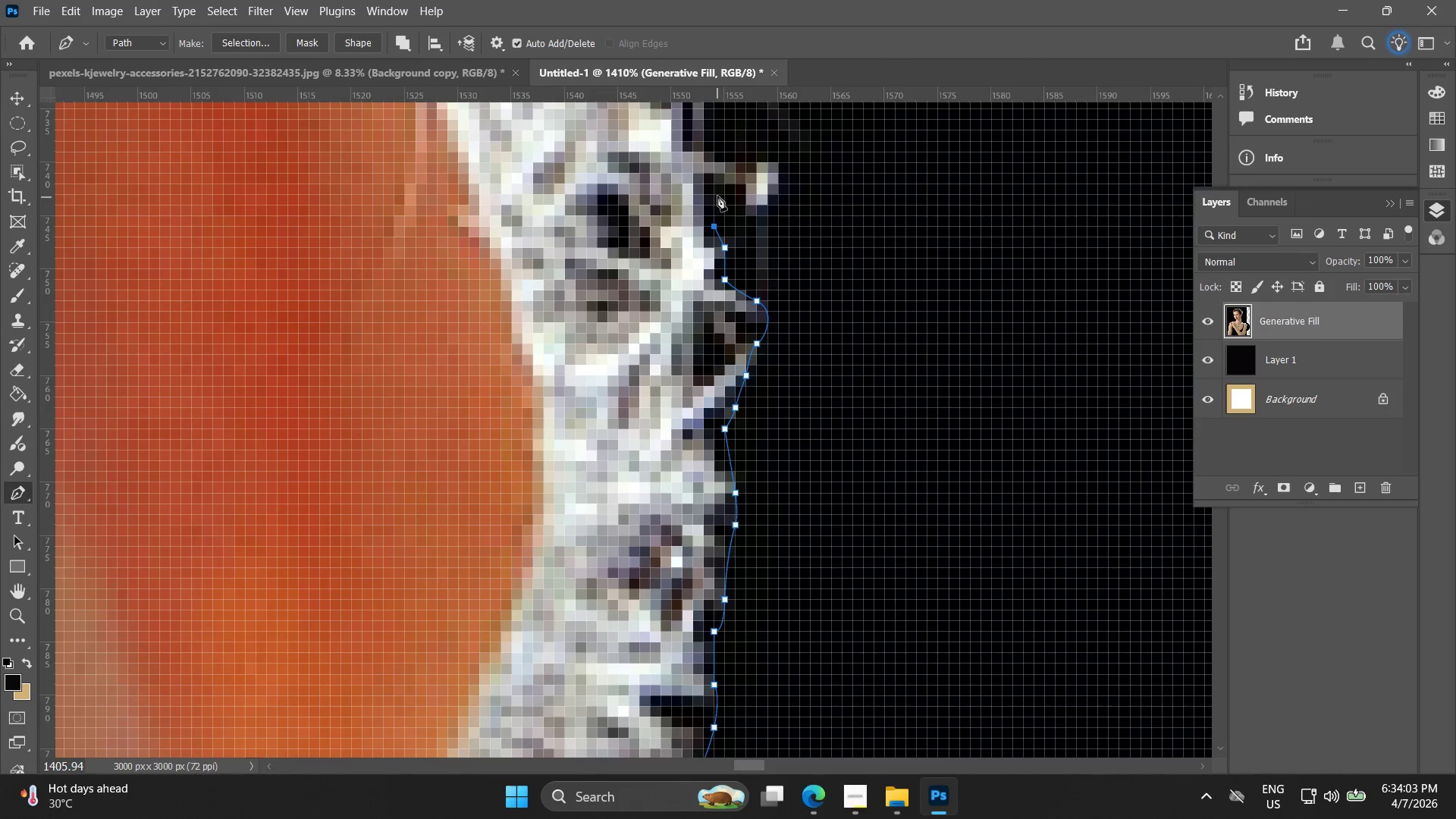 
left_click([720, 177])
 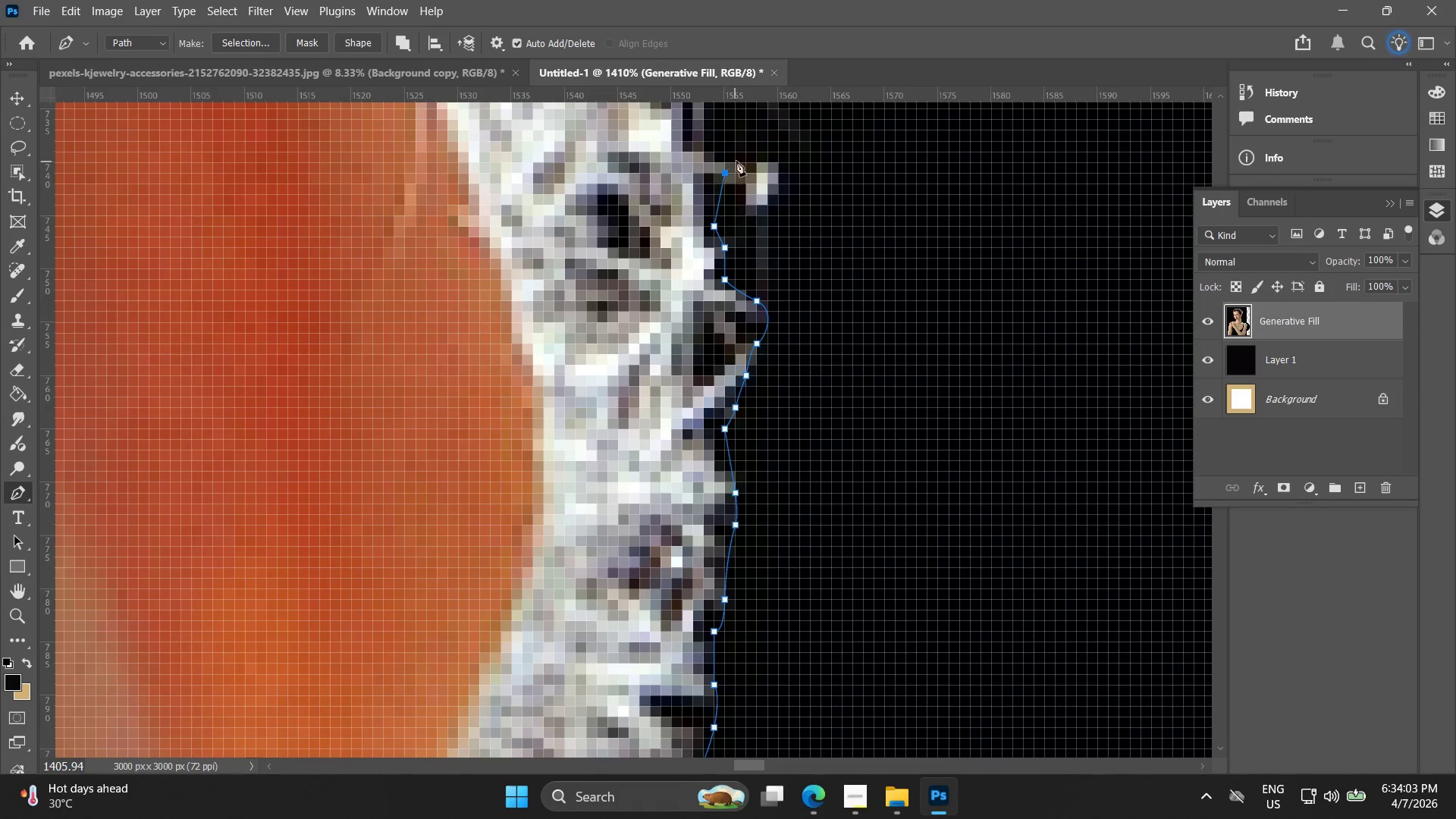 
hold_key(key=Space, duration=0.47)
 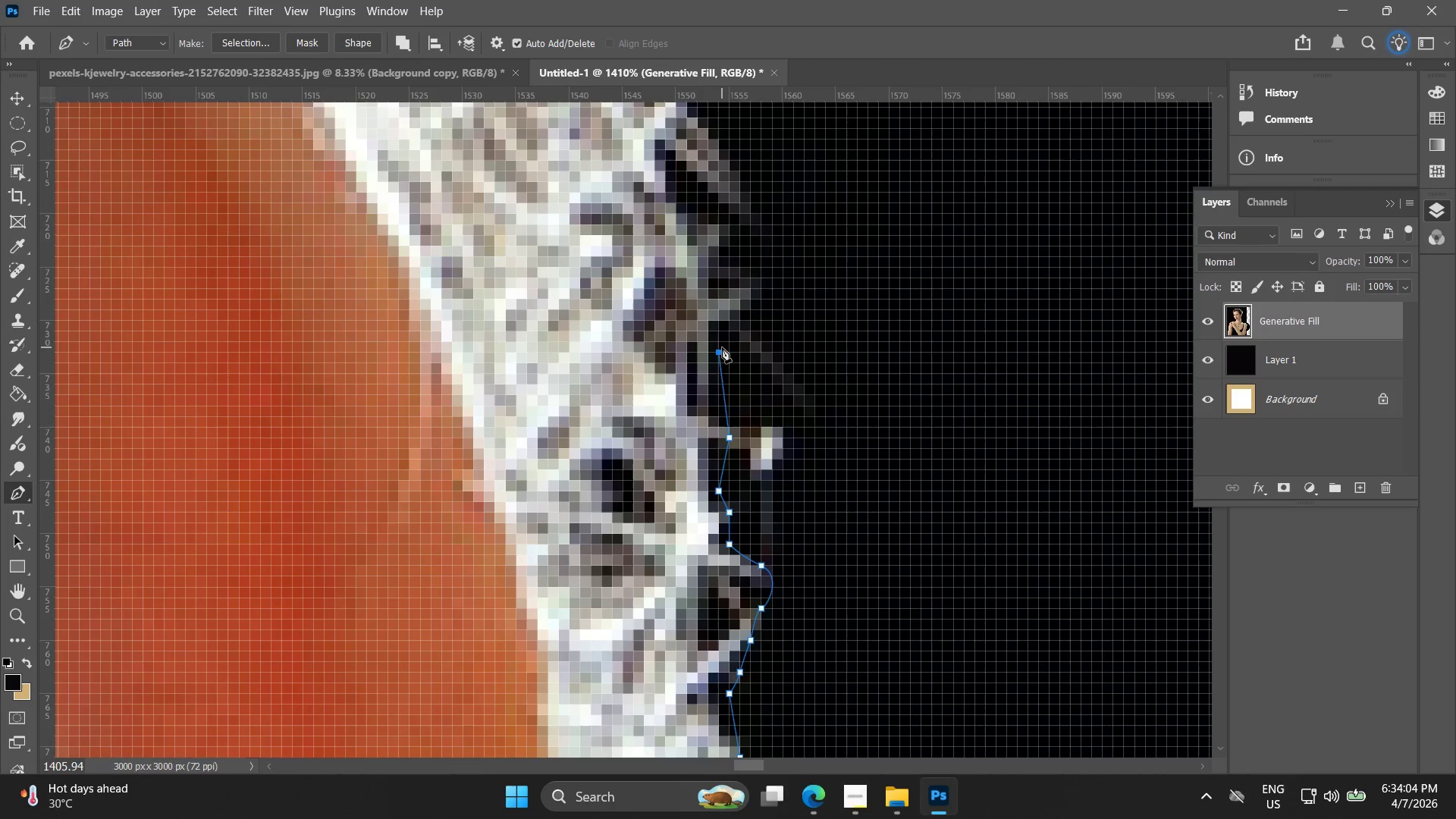 
left_click_drag(start_coordinate=[738, 176], to_coordinate=[741, 436])
 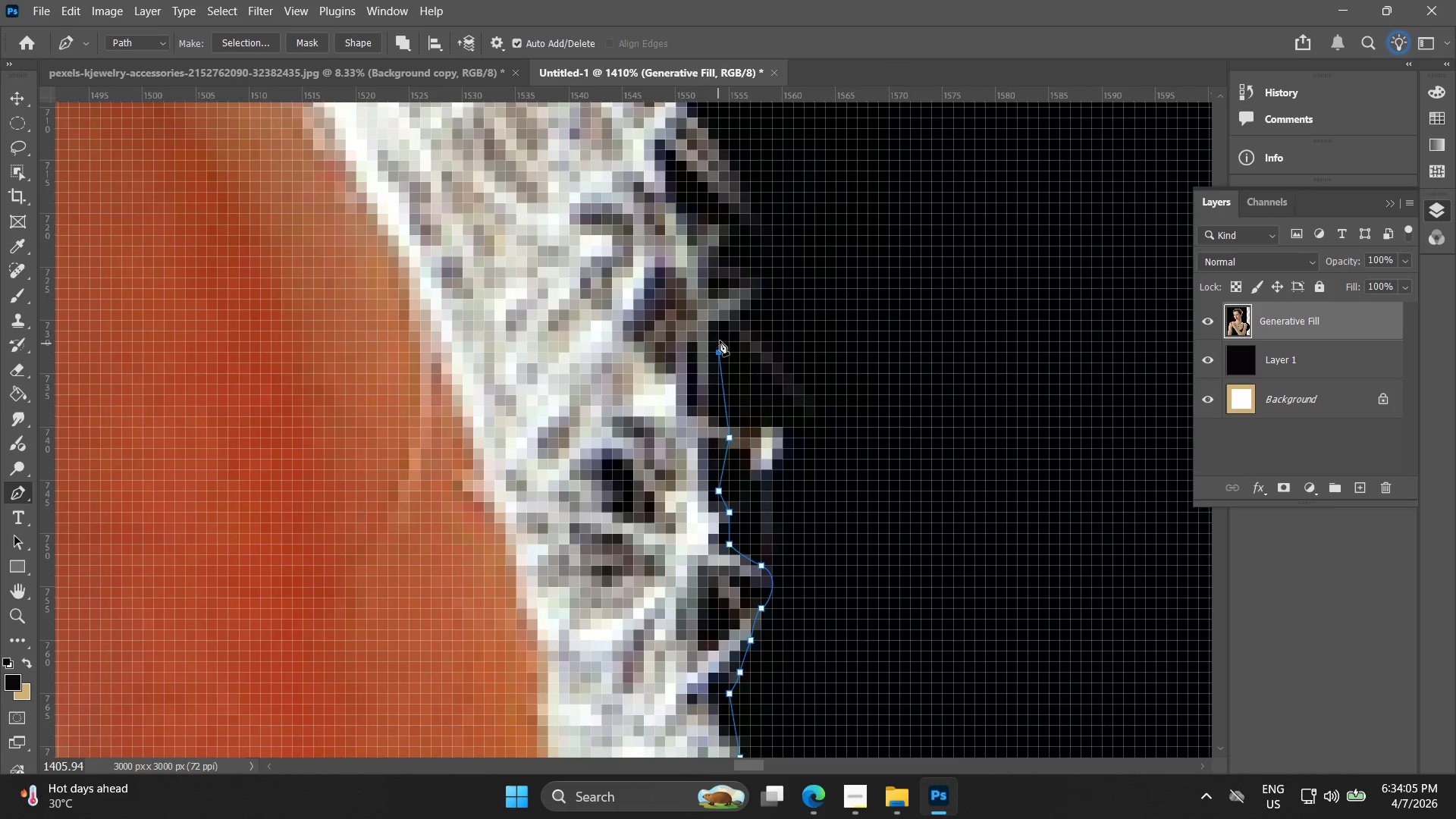 
key(Control+Z)
 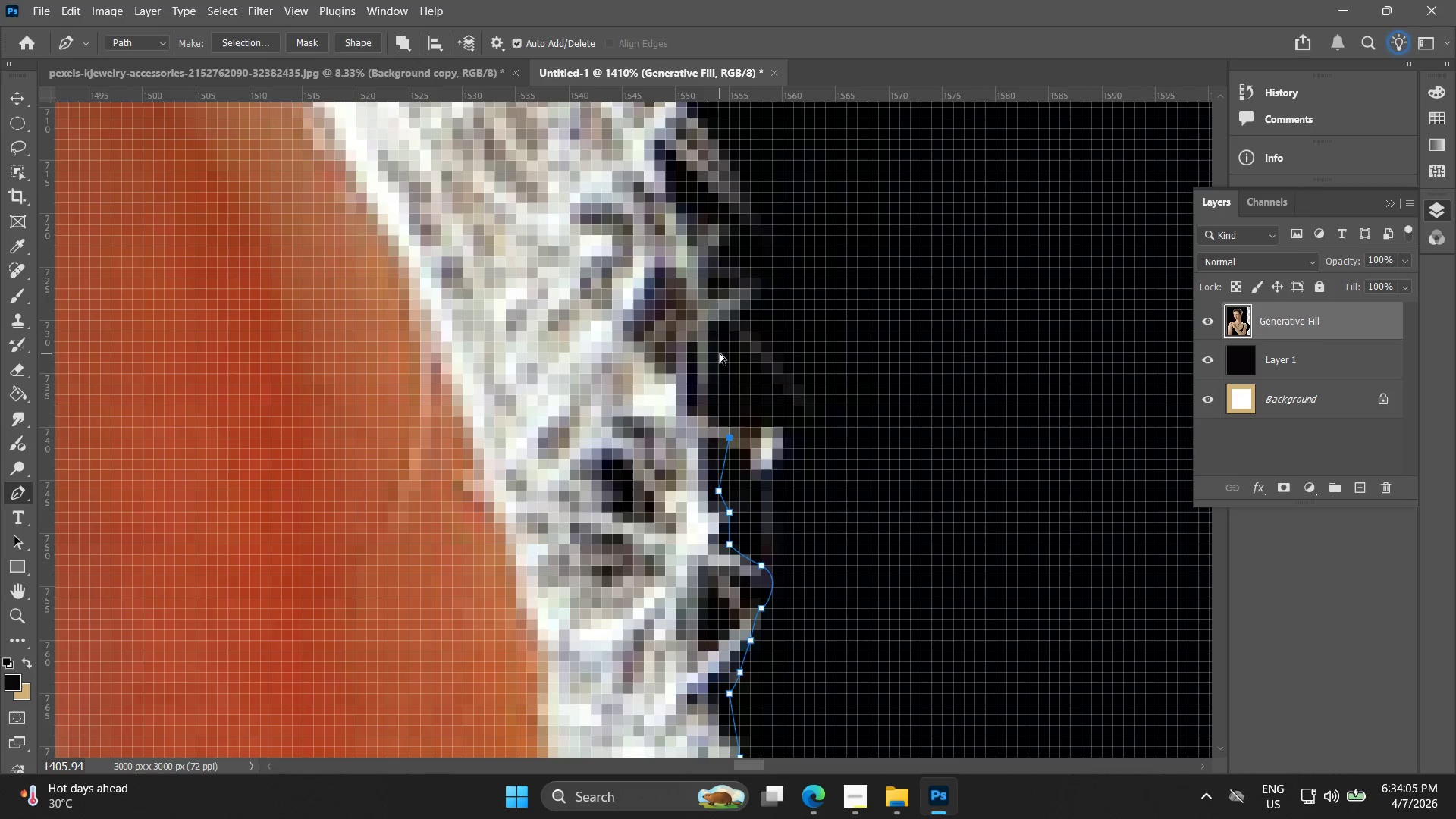 
key(Control+Z)
 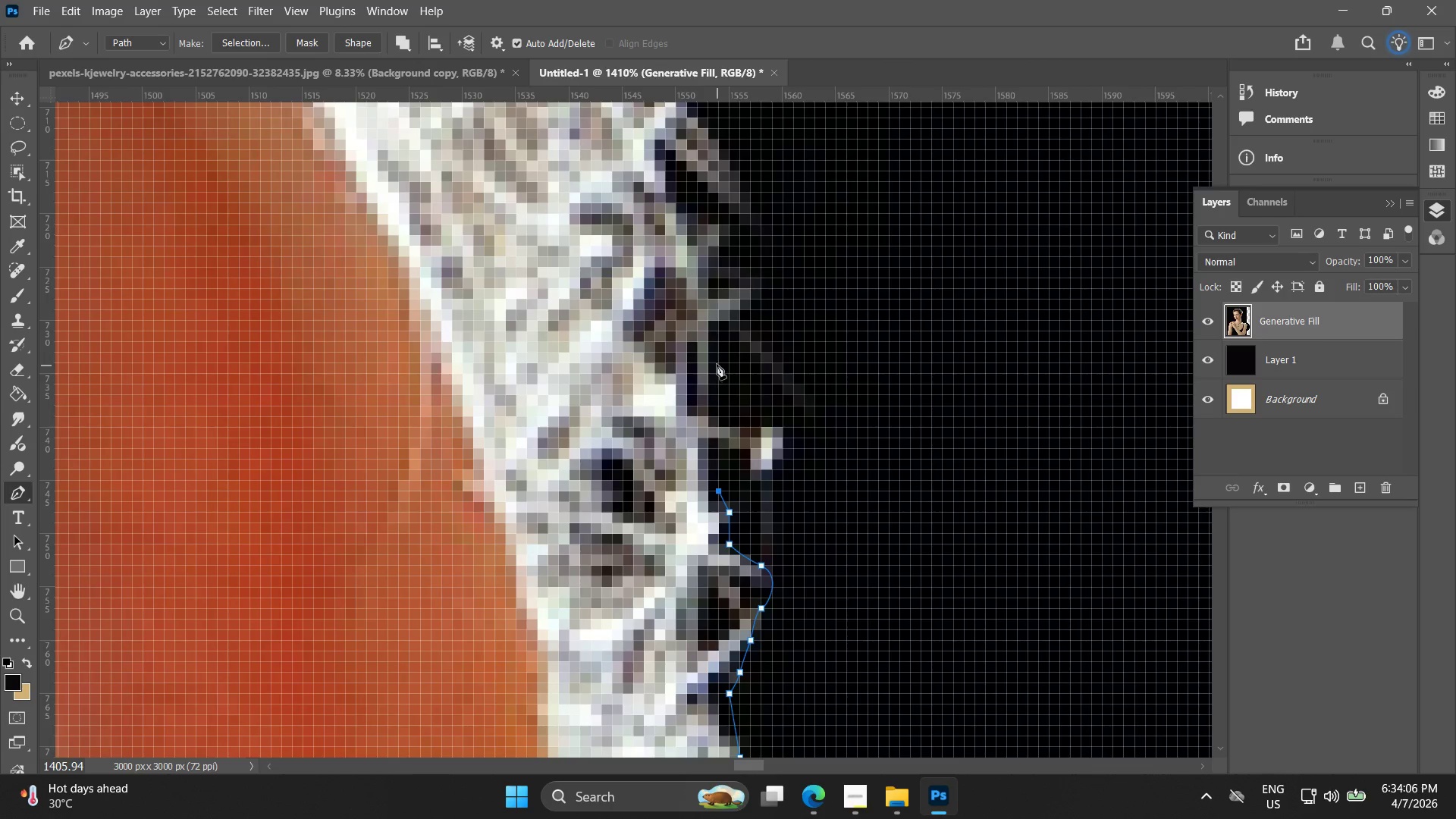 
left_click([715, 355])
 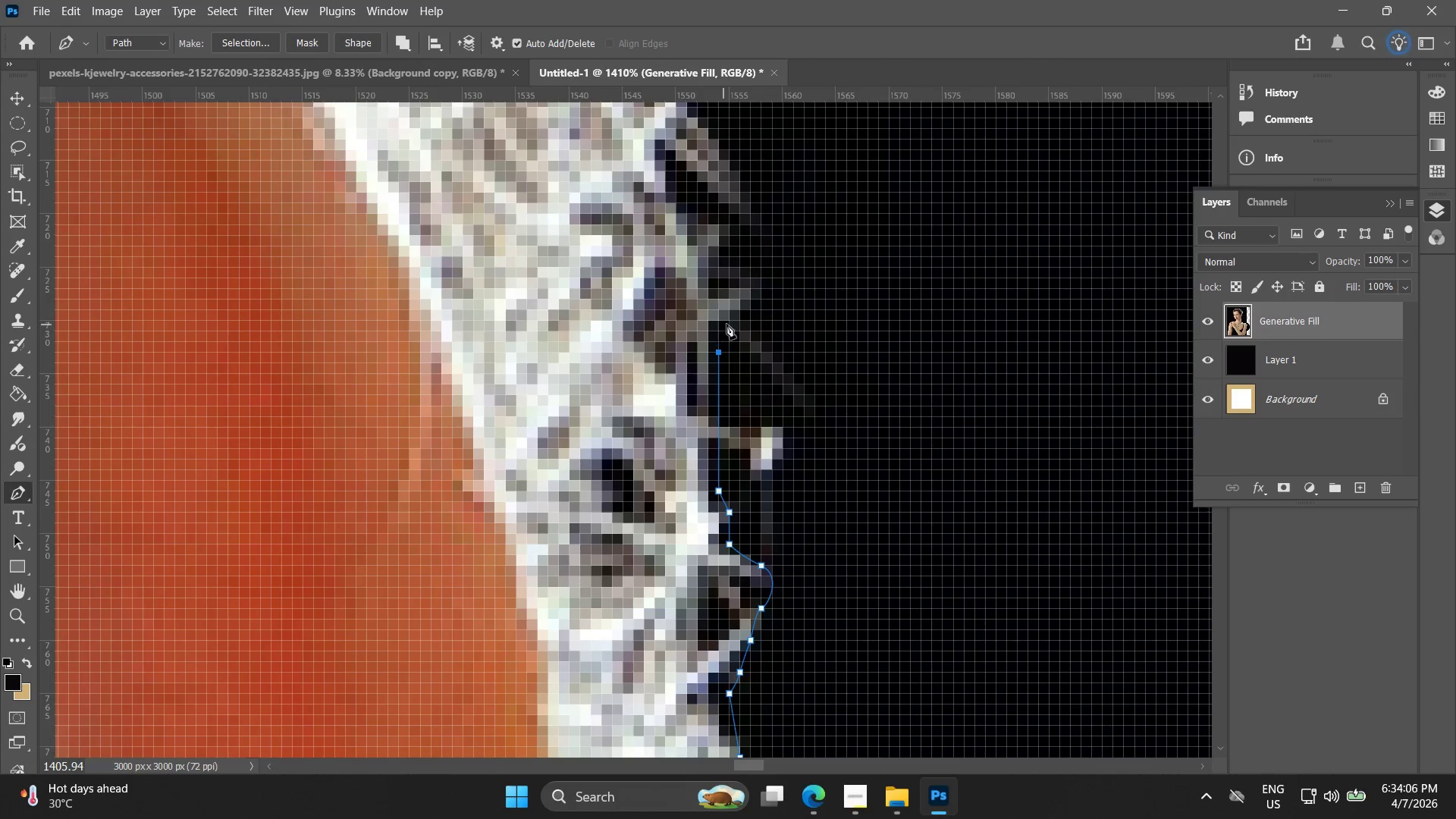 
left_click_drag(start_coordinate=[730, 322], to_coordinate=[749, 302])
 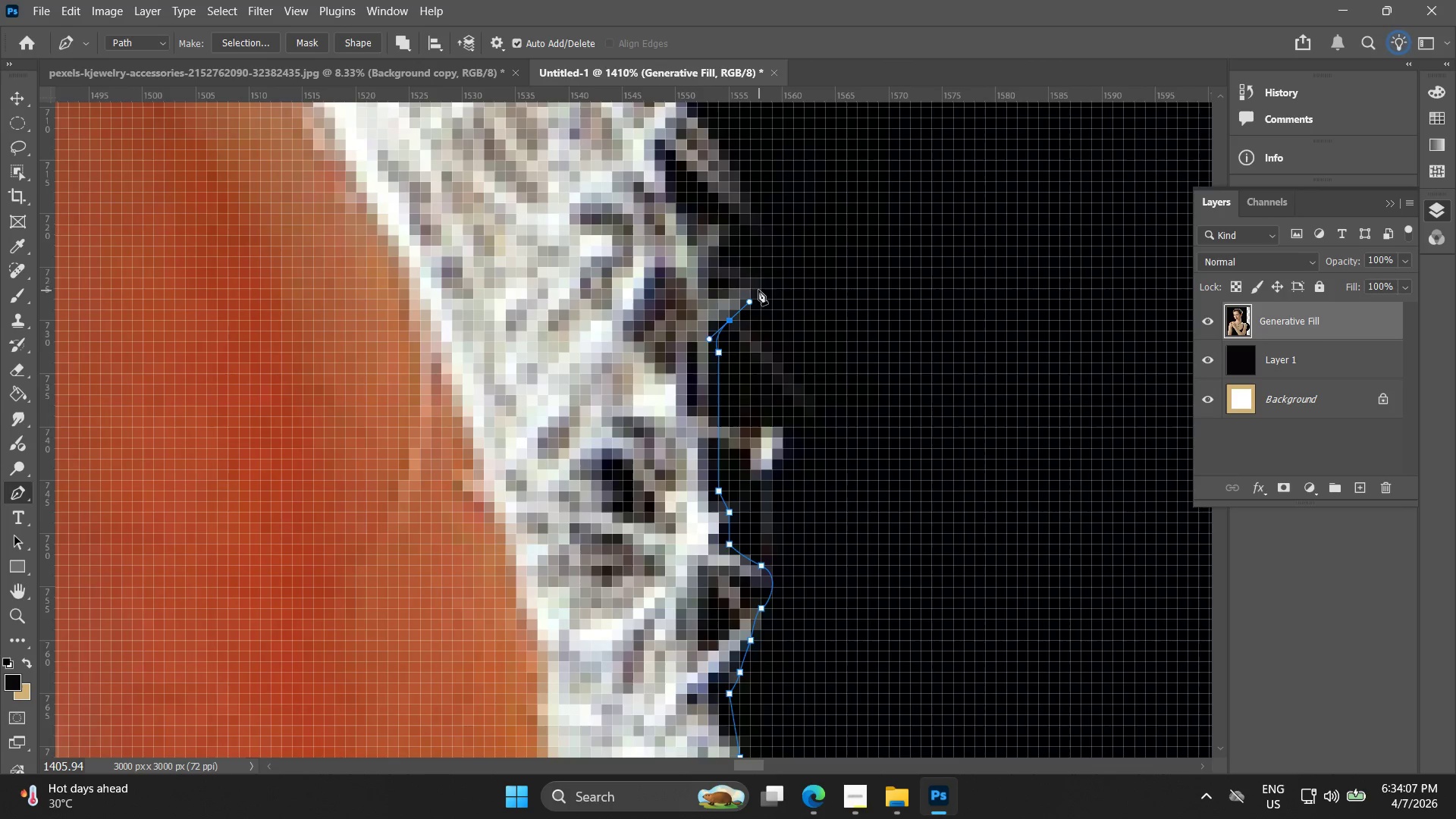 
left_click_drag(start_coordinate=[754, 286], to_coordinate=[747, 281])
 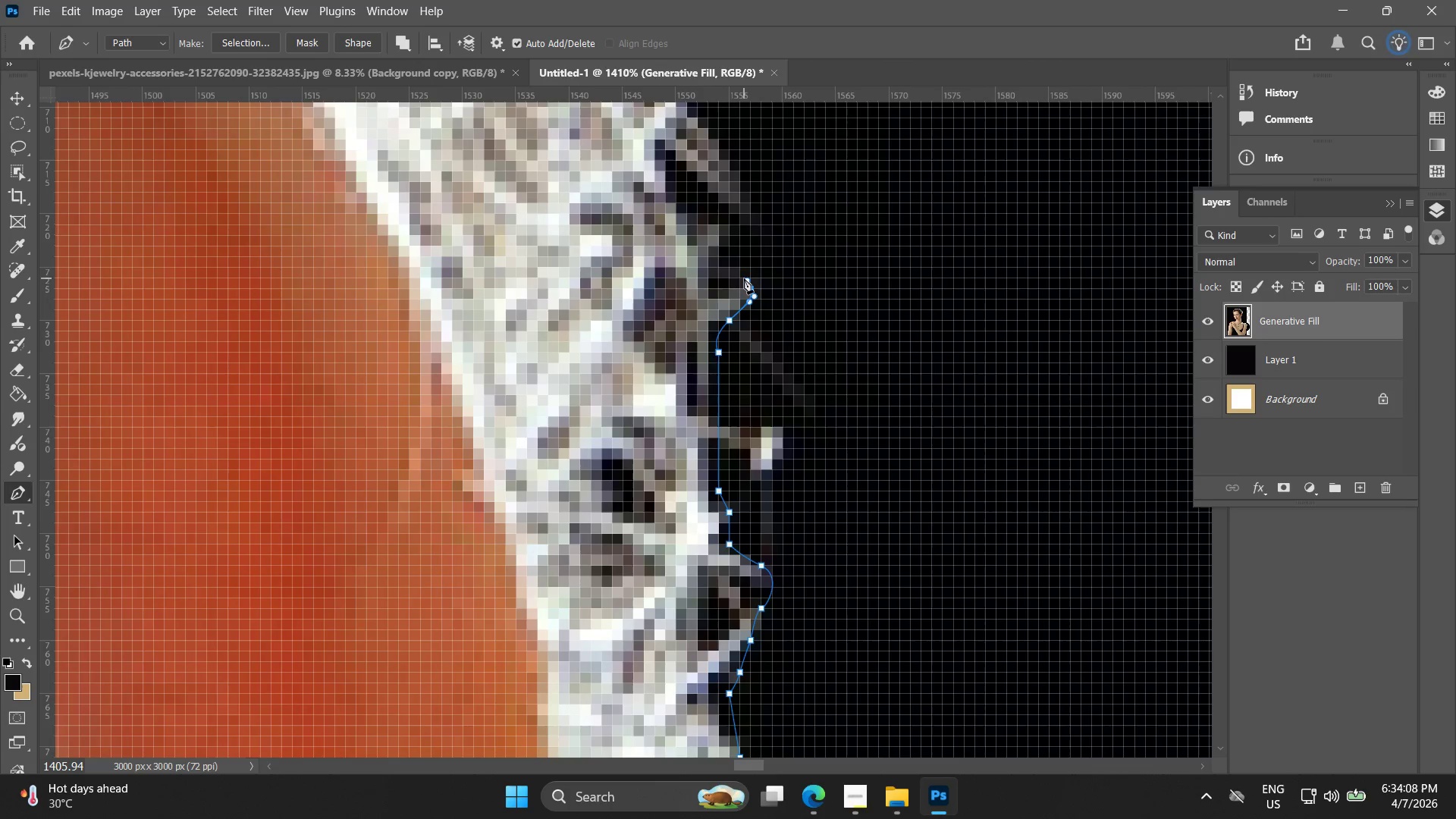 
hold_key(key=Space, duration=0.44)
 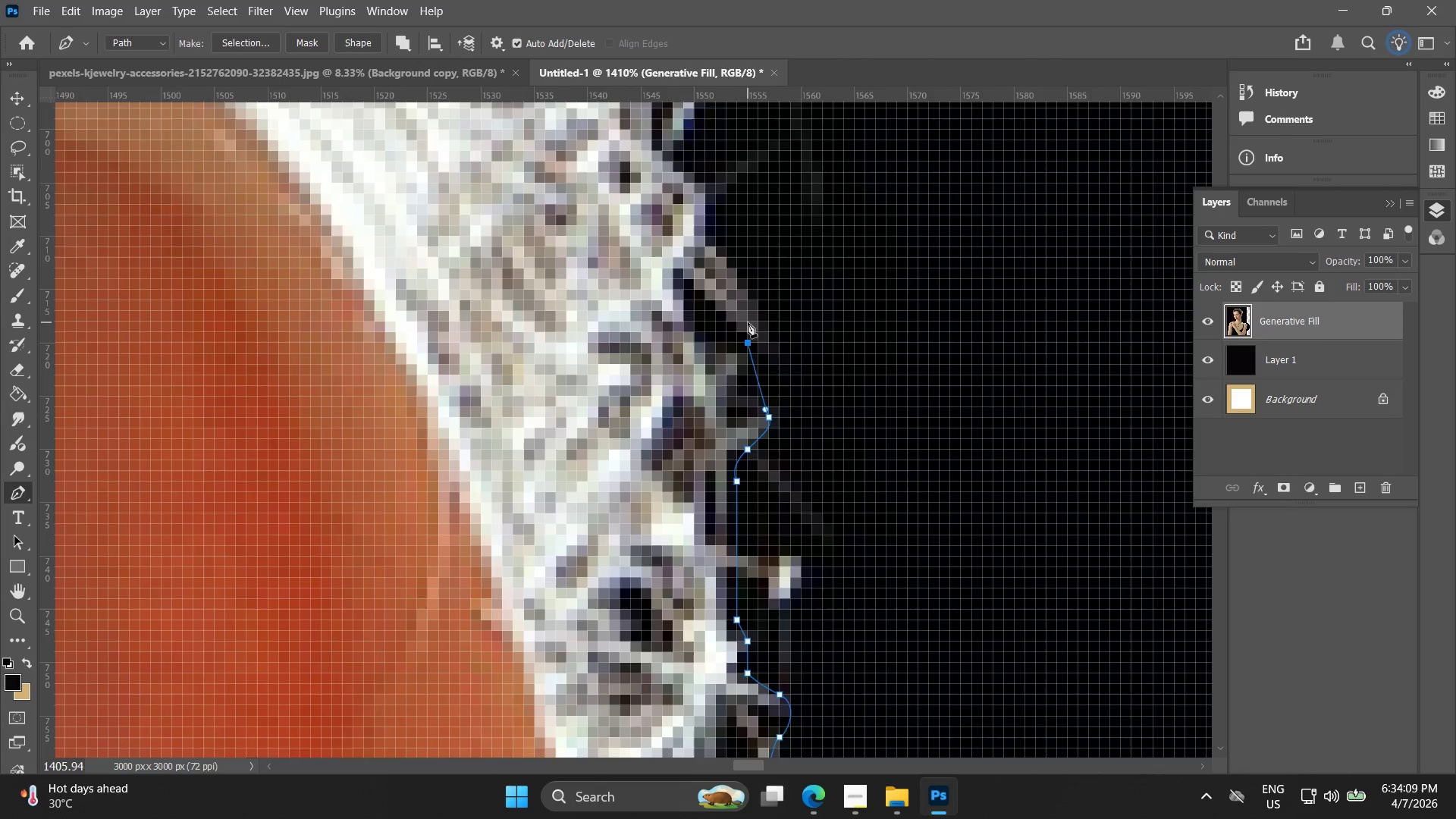 
left_click_drag(start_coordinate=[739, 275], to_coordinate=[748, 366])
 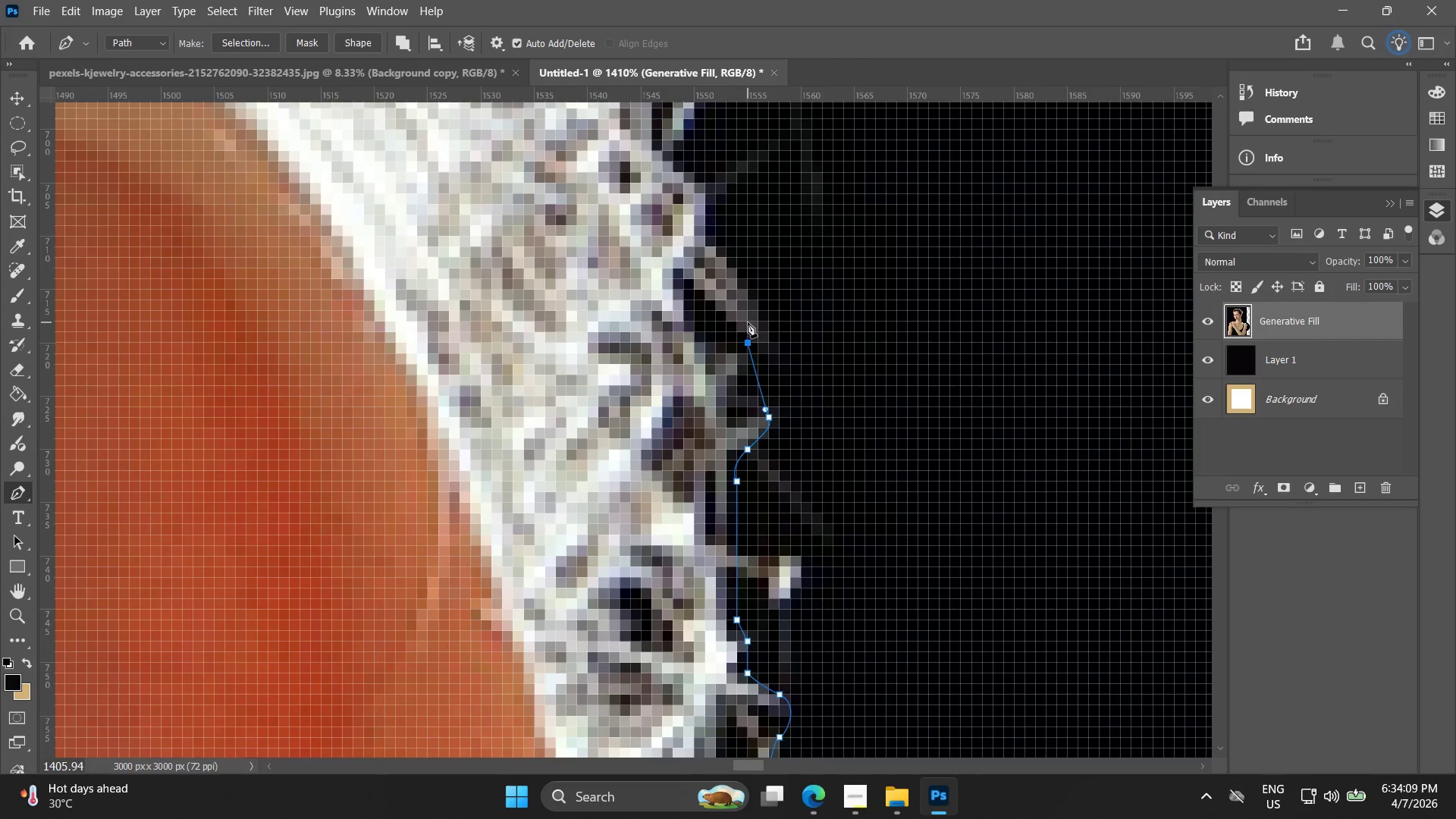 
triple_click([748, 322])
 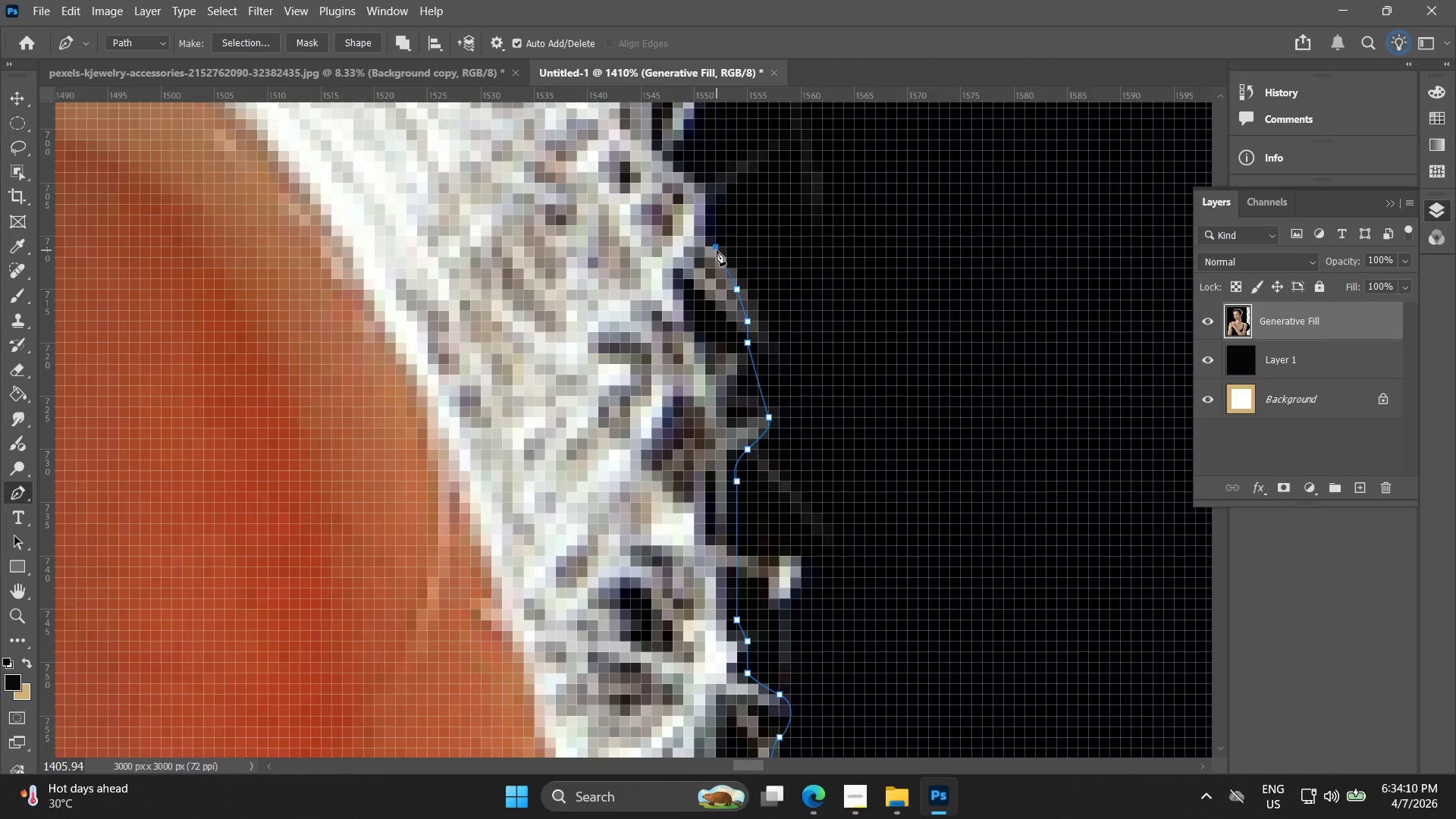 
hold_key(key=Space, duration=0.48)
 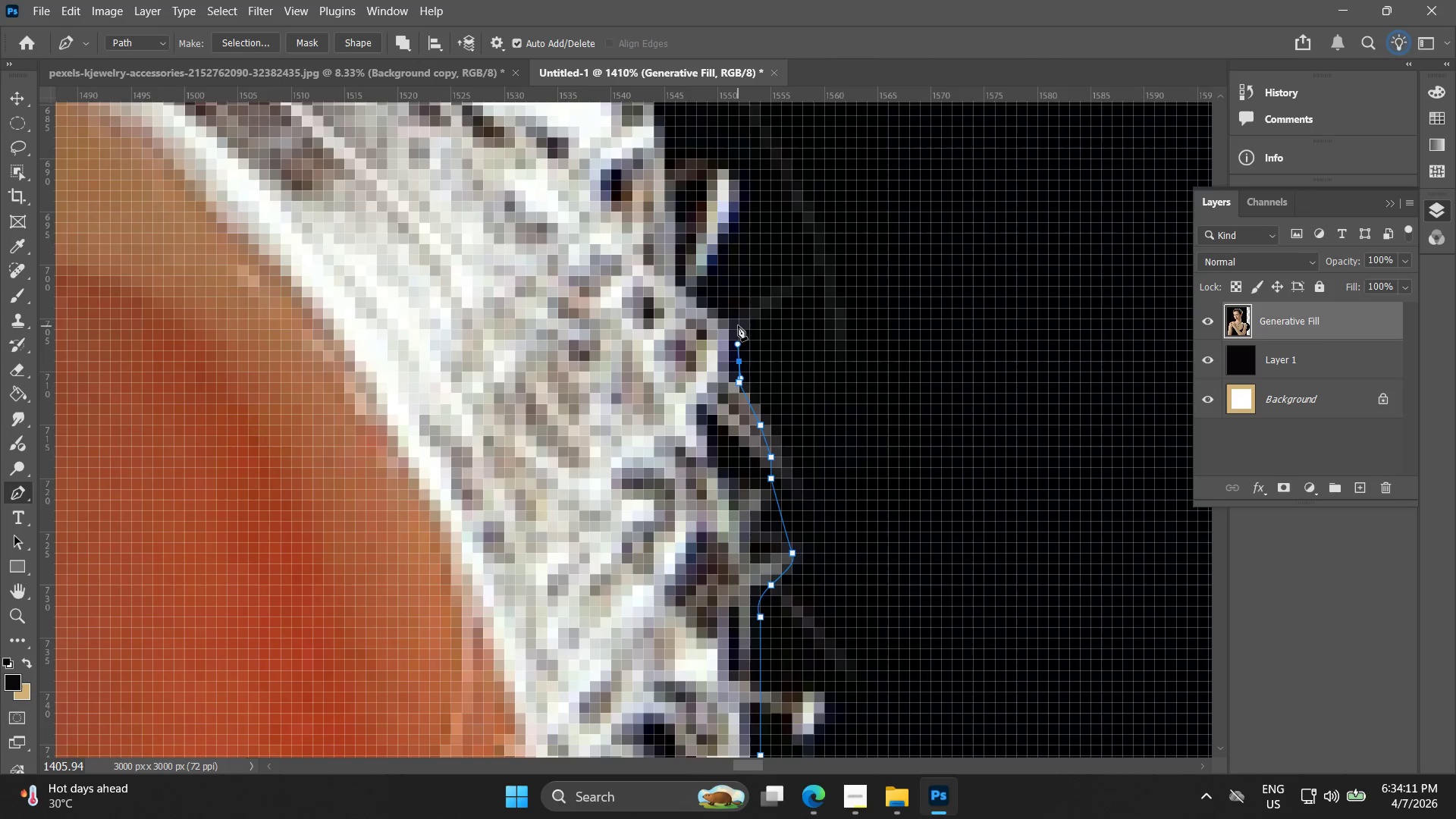 
left_click_drag(start_coordinate=[711, 236], to_coordinate=[735, 372])
 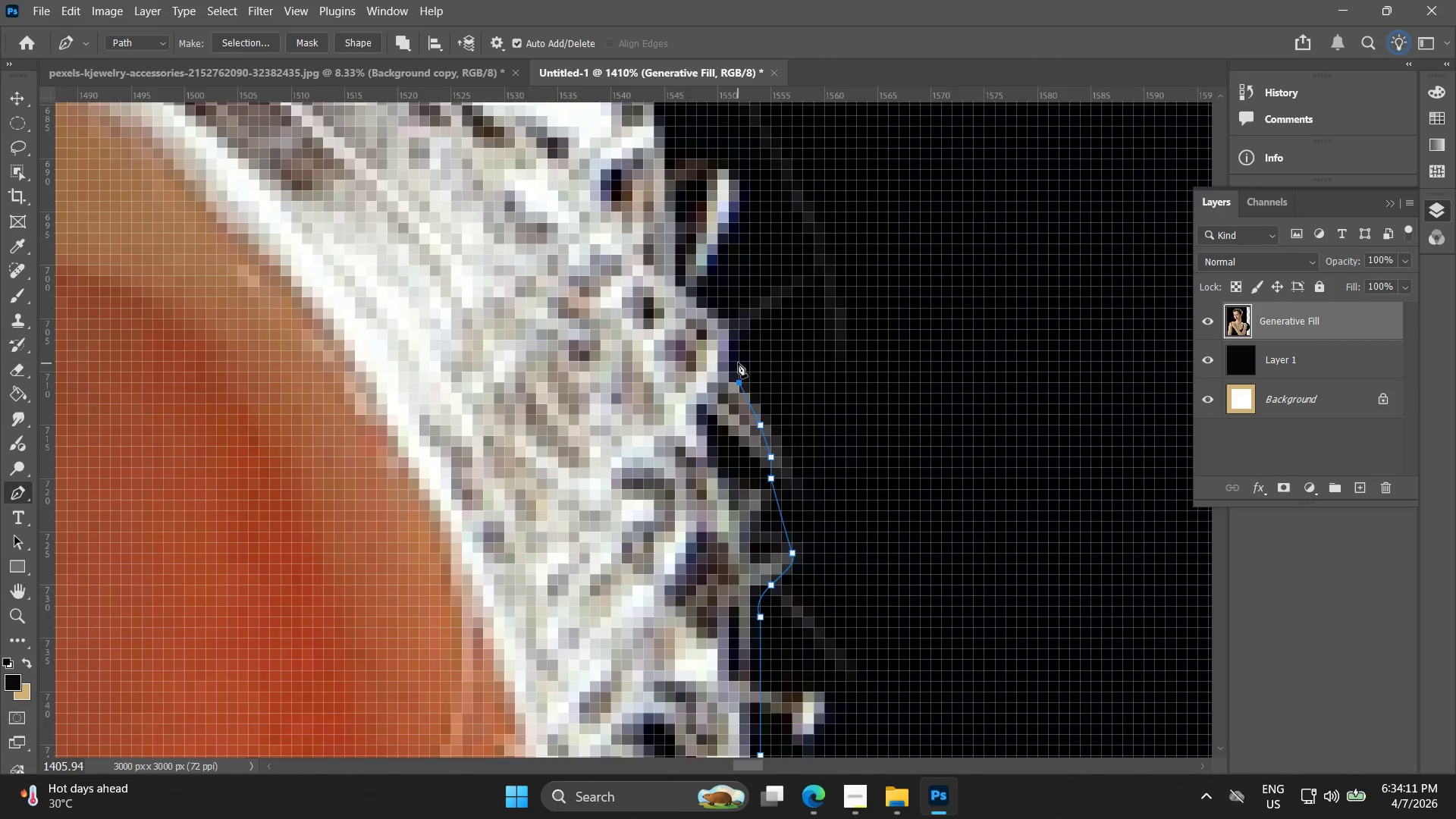 
left_click_drag(start_coordinate=[739, 358], to_coordinate=[738, 344])
 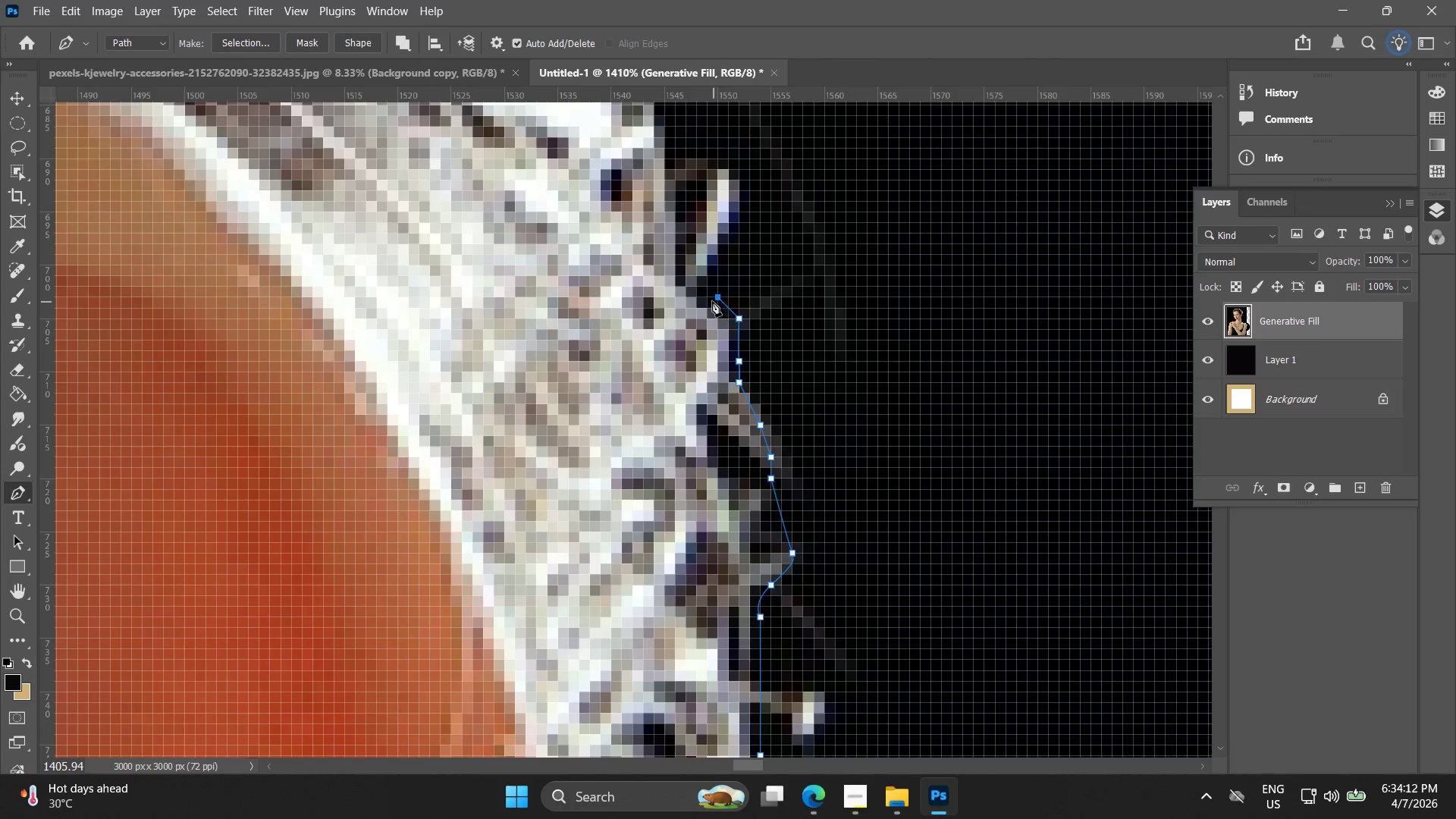 
key(Control+ControlLeft)
 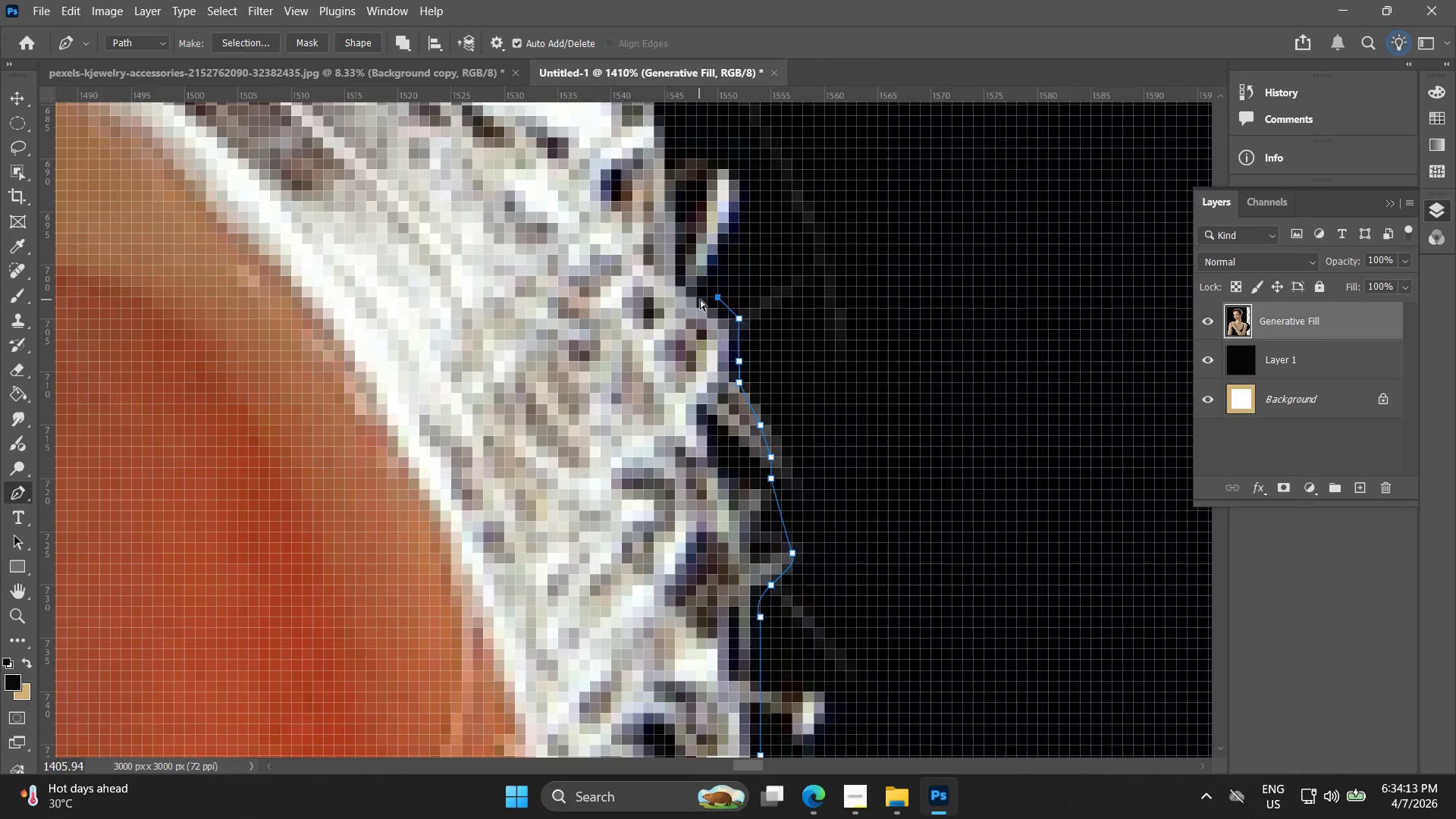 
key(Control+Z)
 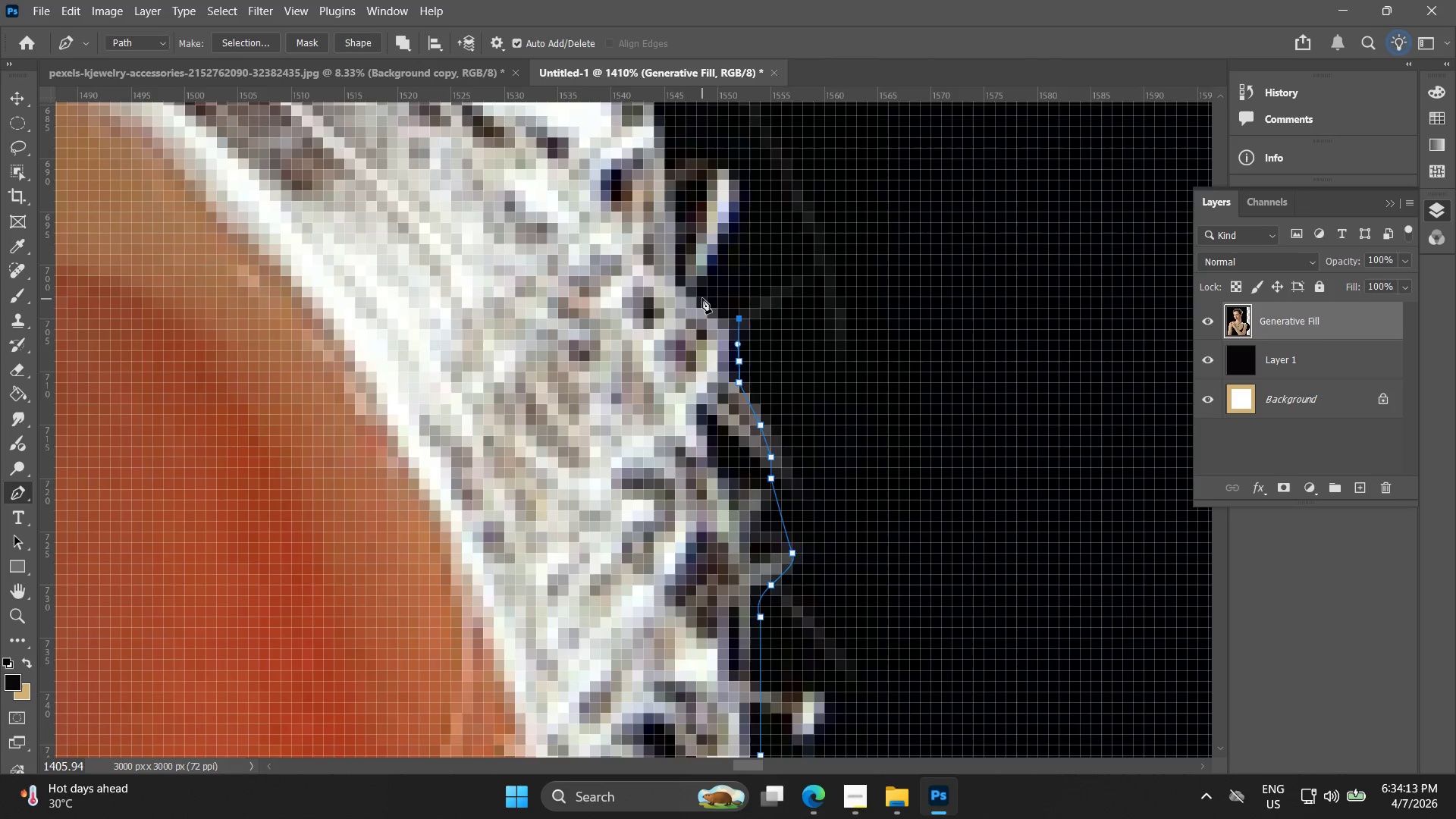 
left_click([702, 298])
 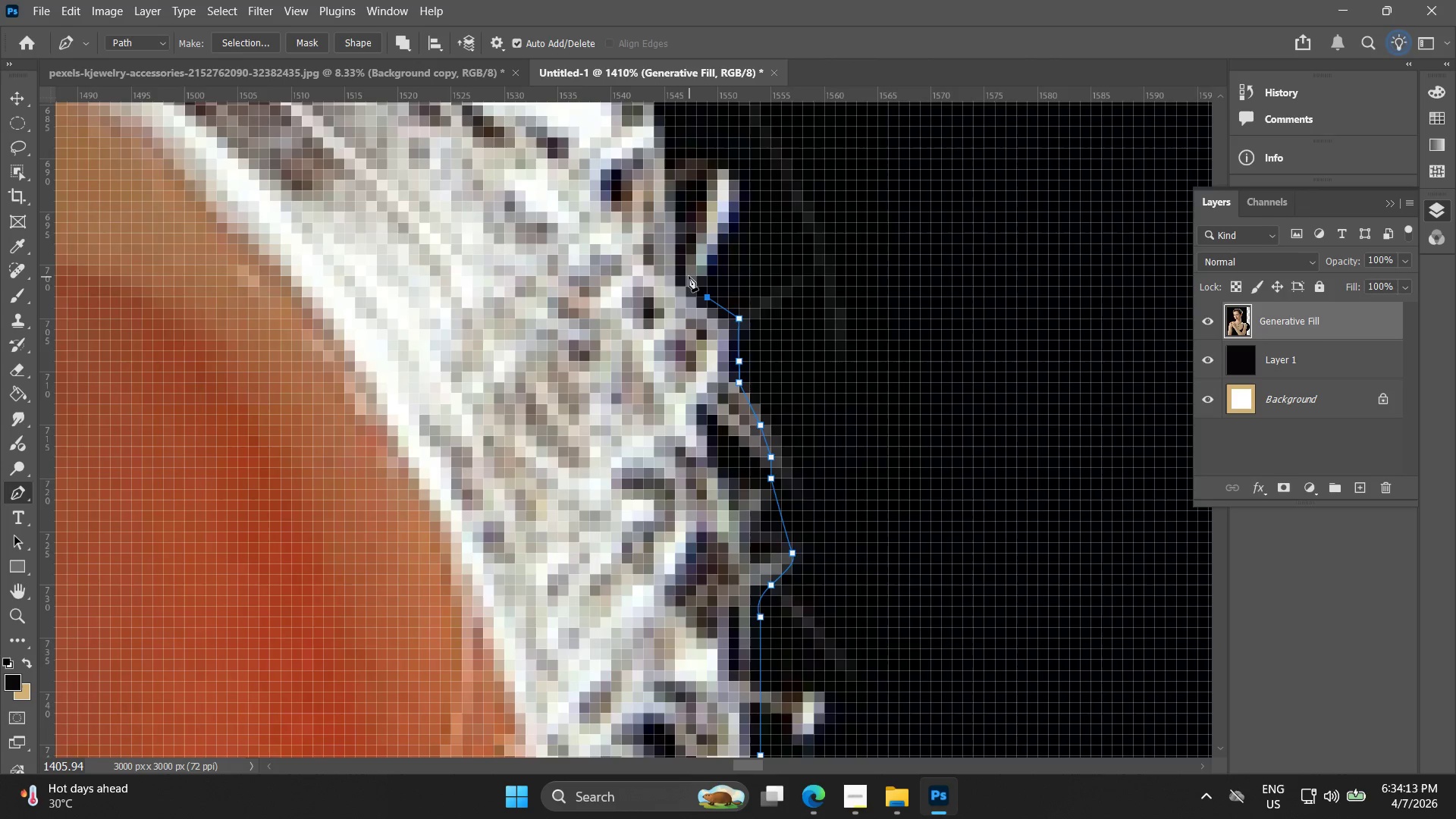 
left_click([689, 276])
 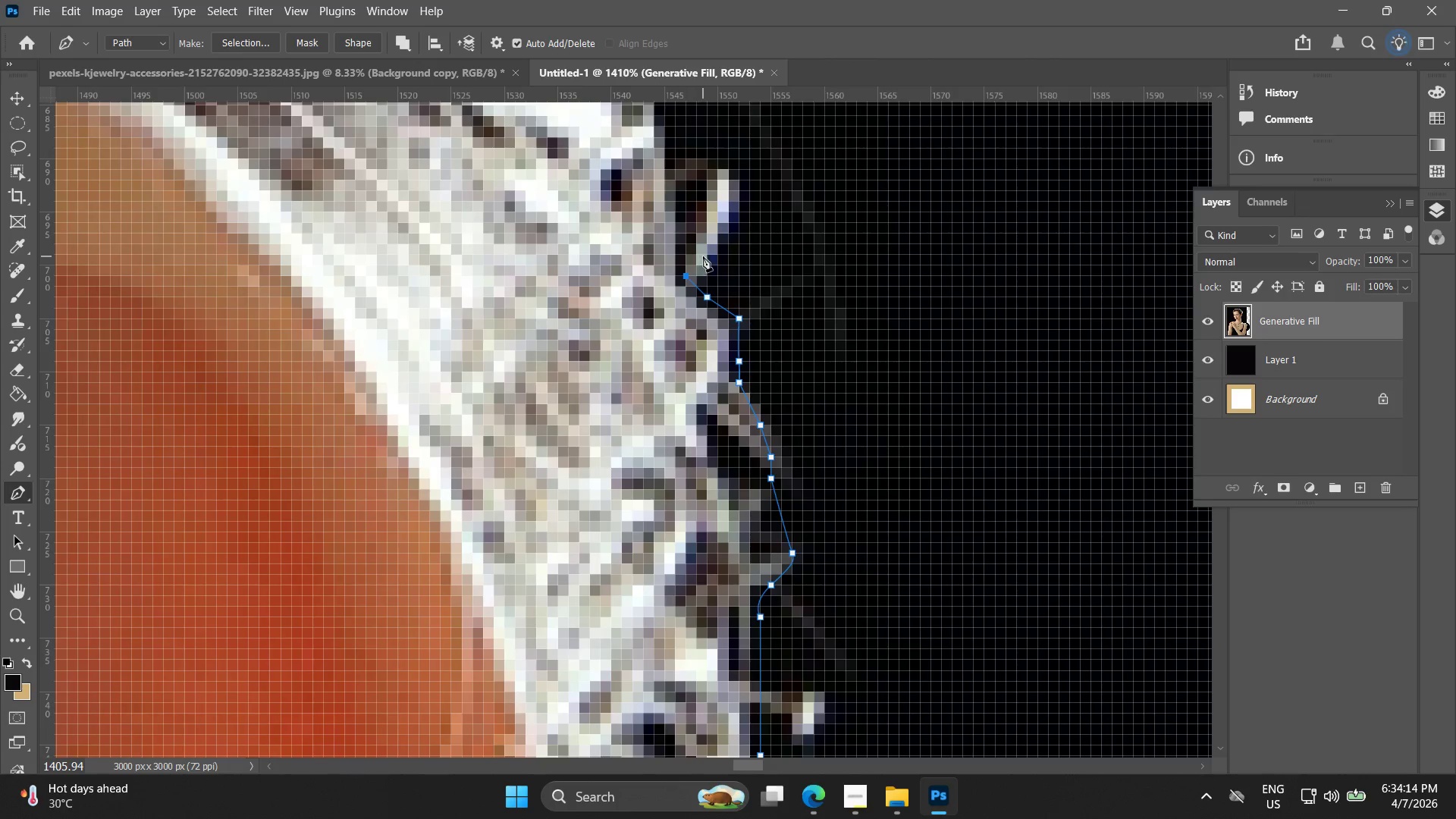 
key(Control+ControlLeft)
 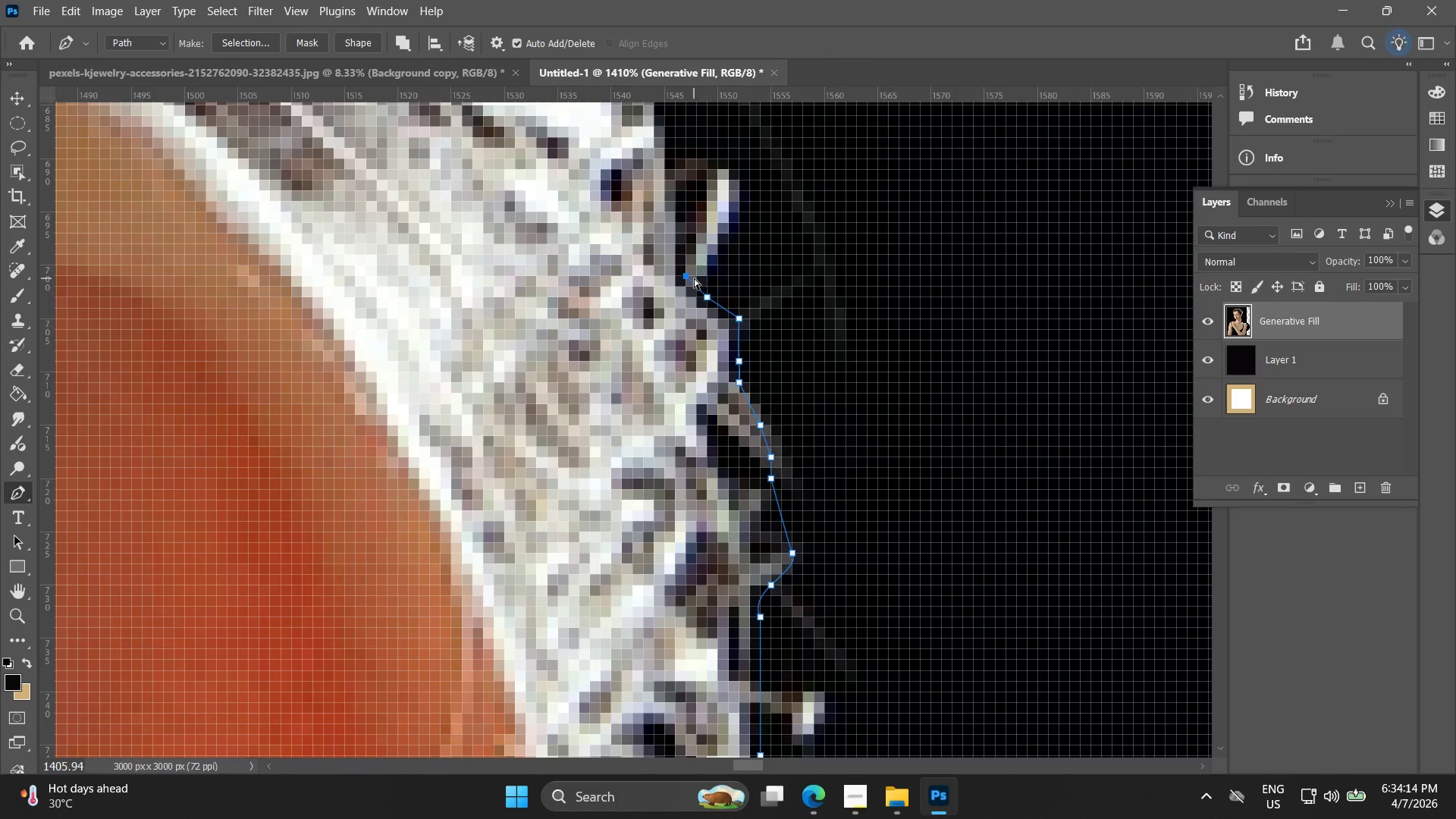 
key(Control+Z)
 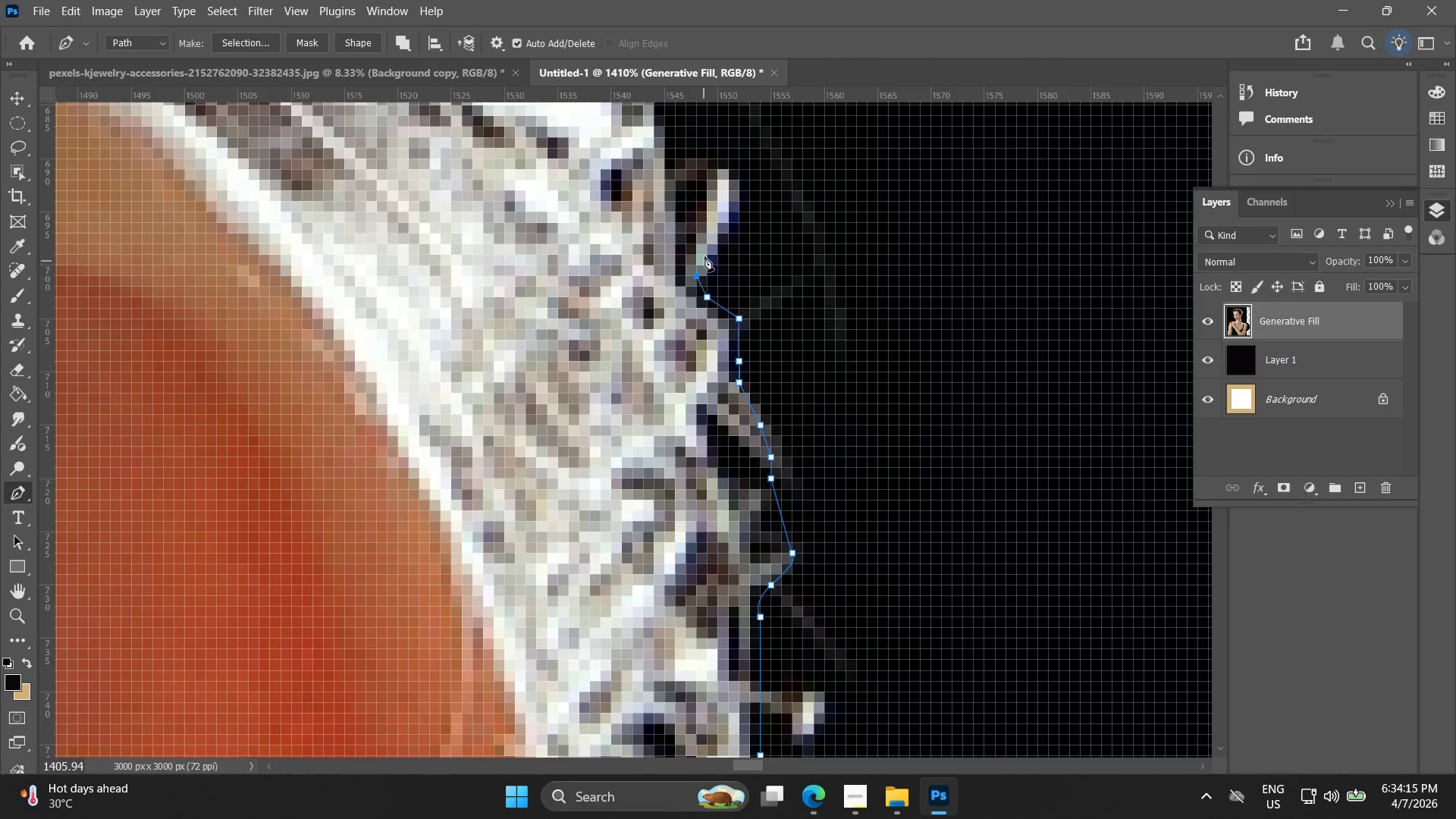 
double_click([706, 253])
 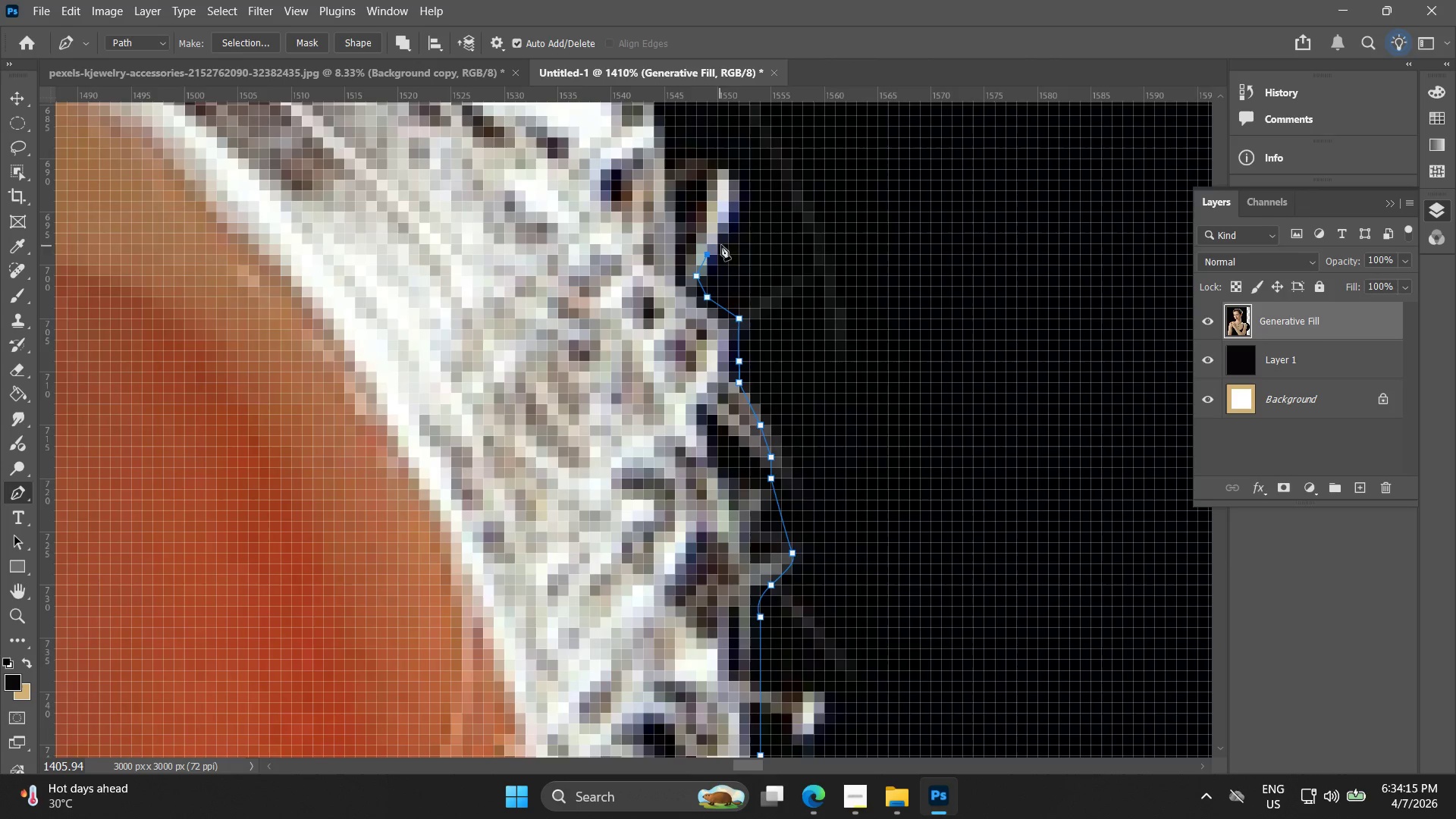 
triple_click([738, 231])
 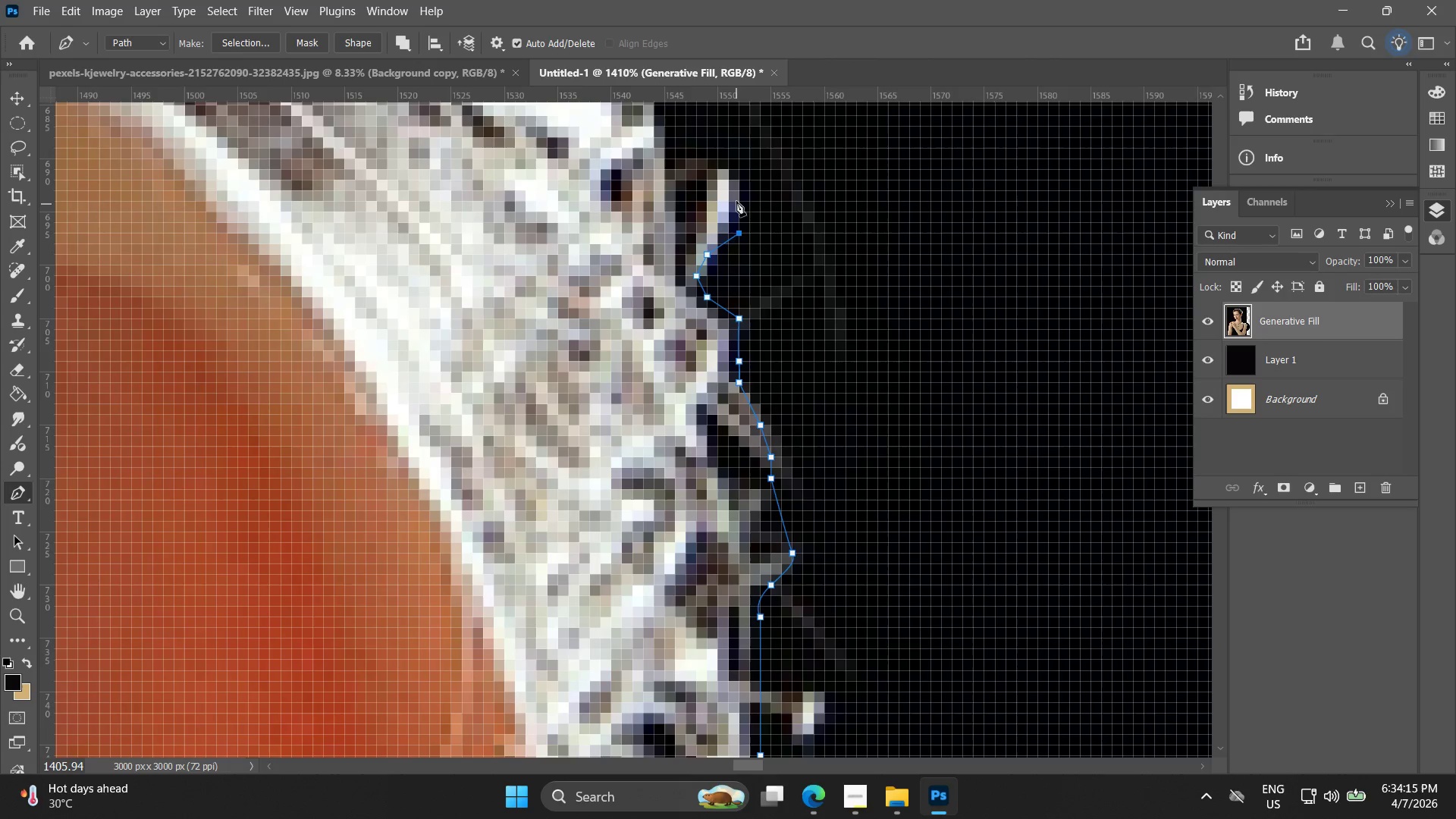 
triple_click([736, 193])
 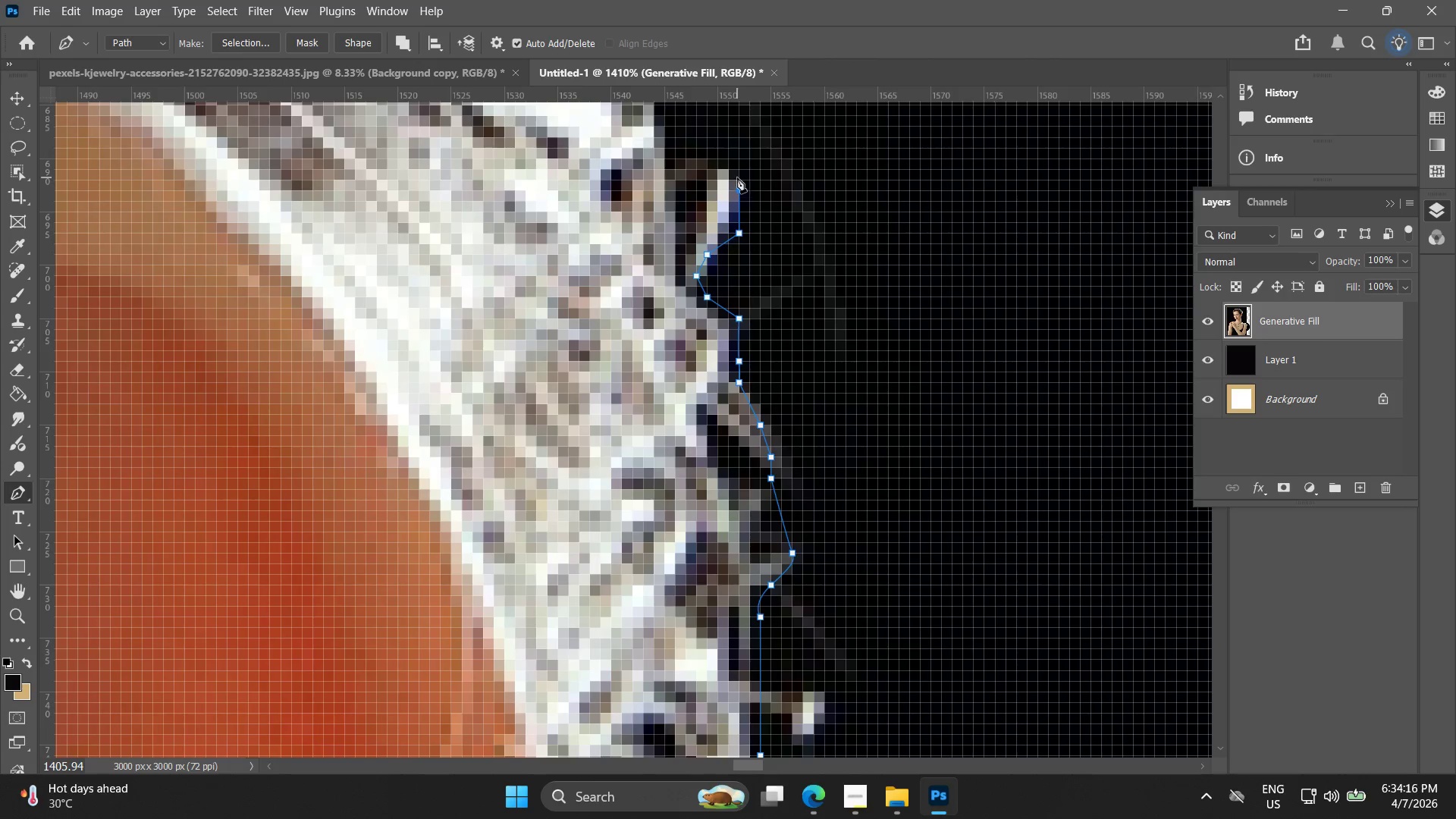 
hold_key(key=Space, duration=0.45)
 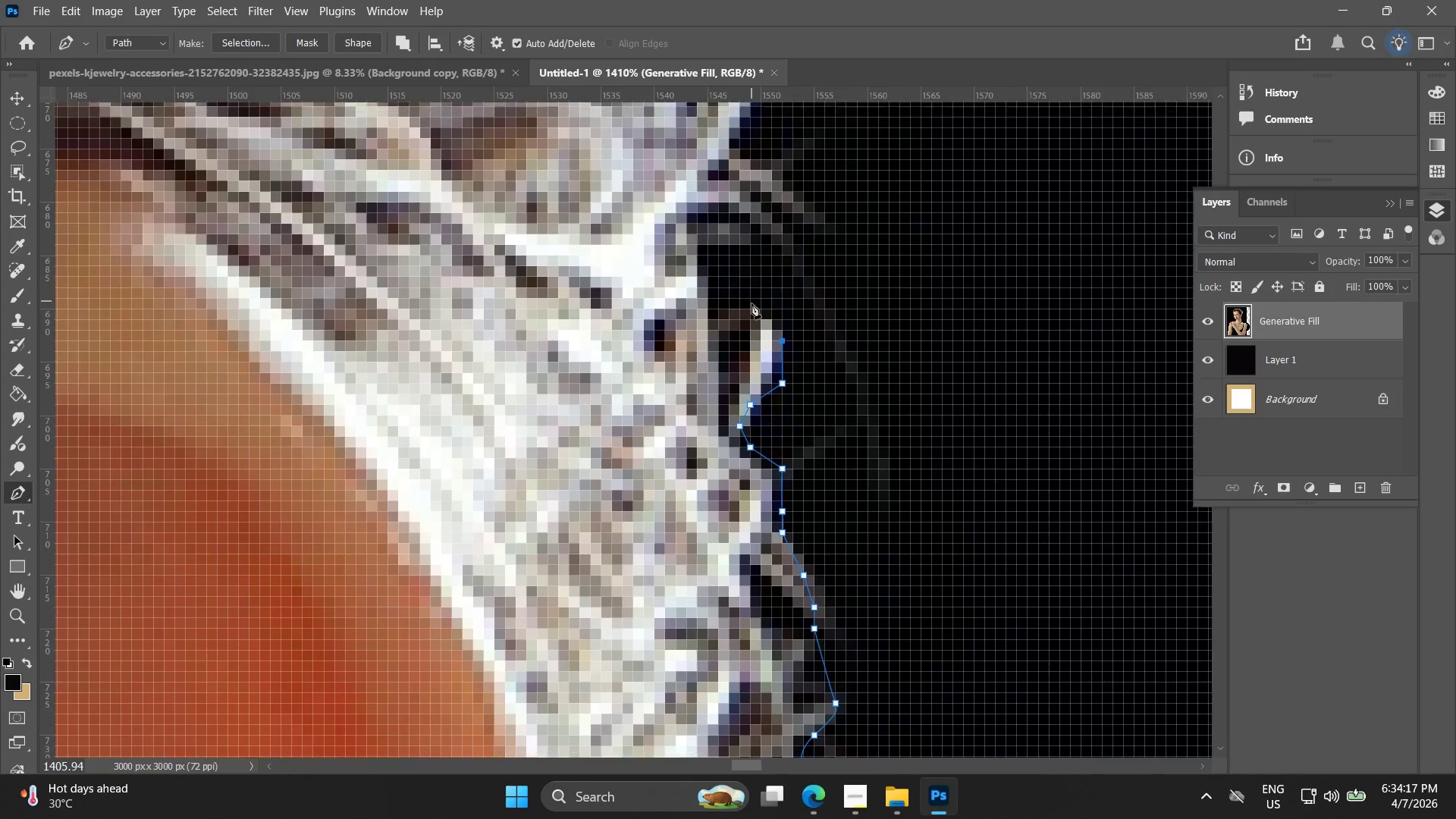 
left_click_drag(start_coordinate=[733, 172], to_coordinate=[752, 246])
 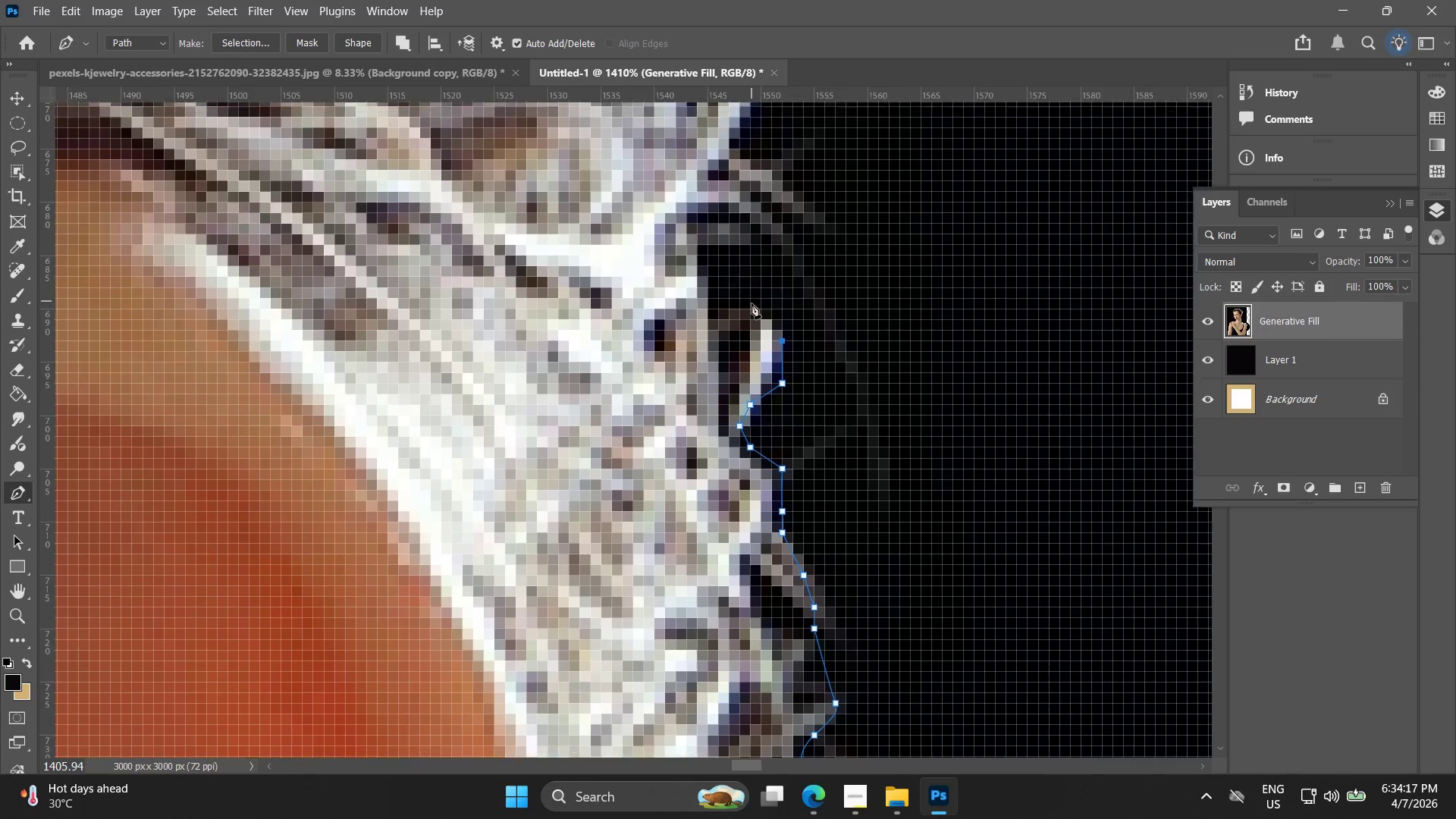 
left_click_drag(start_coordinate=[750, 307], to_coordinate=[732, 309])
 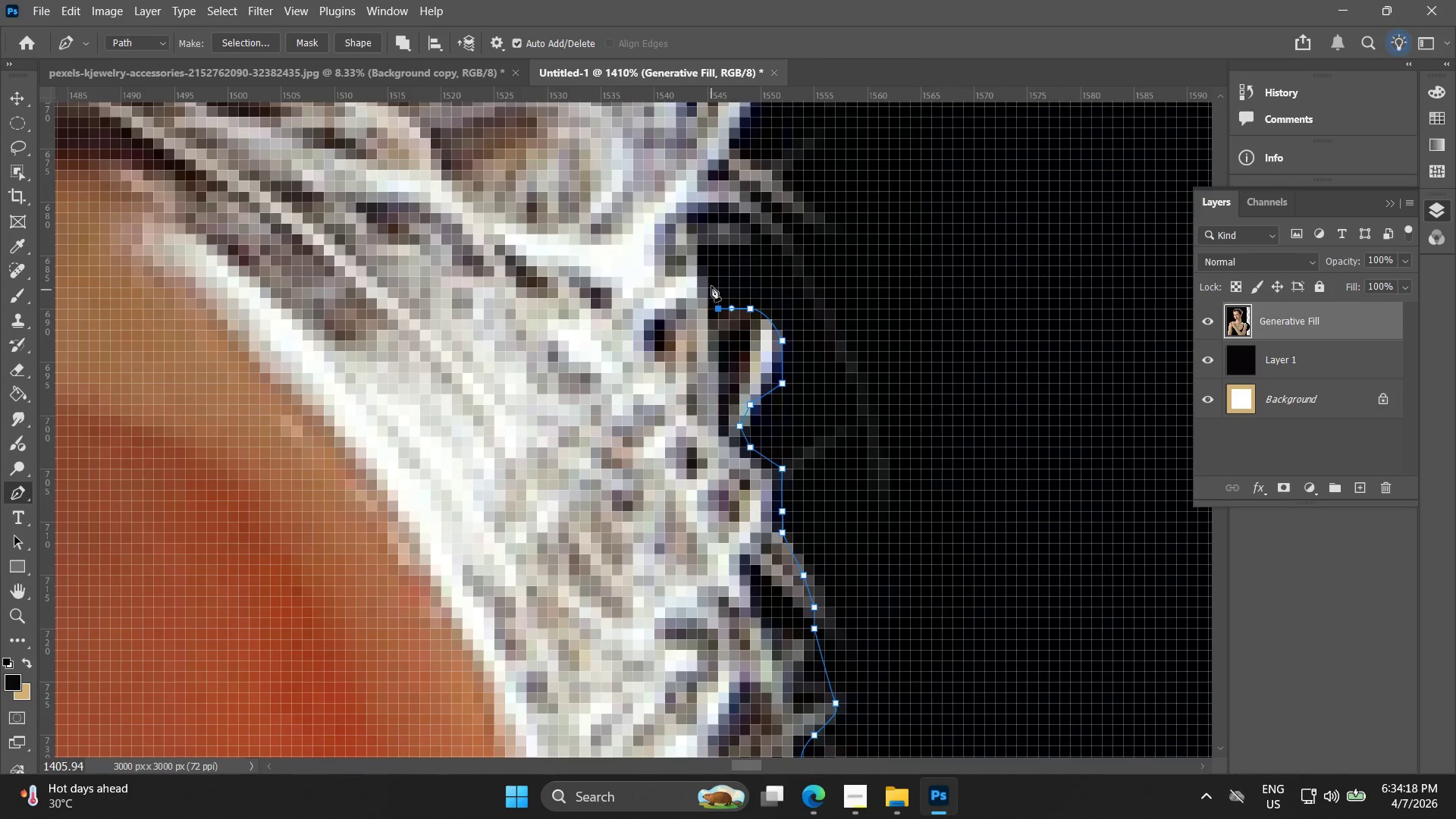 
double_click([711, 271])
 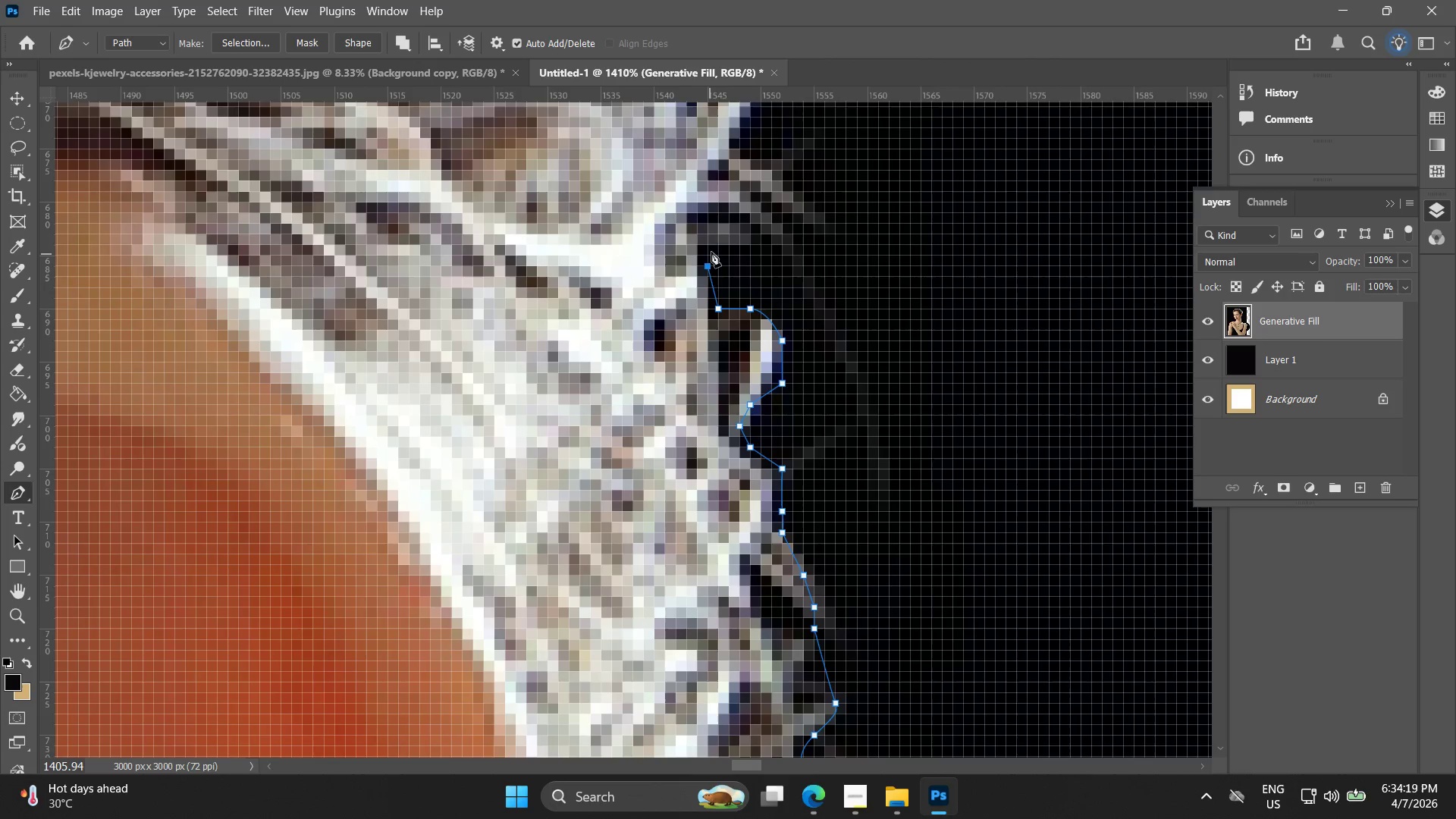 
left_click_drag(start_coordinate=[714, 248], to_coordinate=[723, 246])
 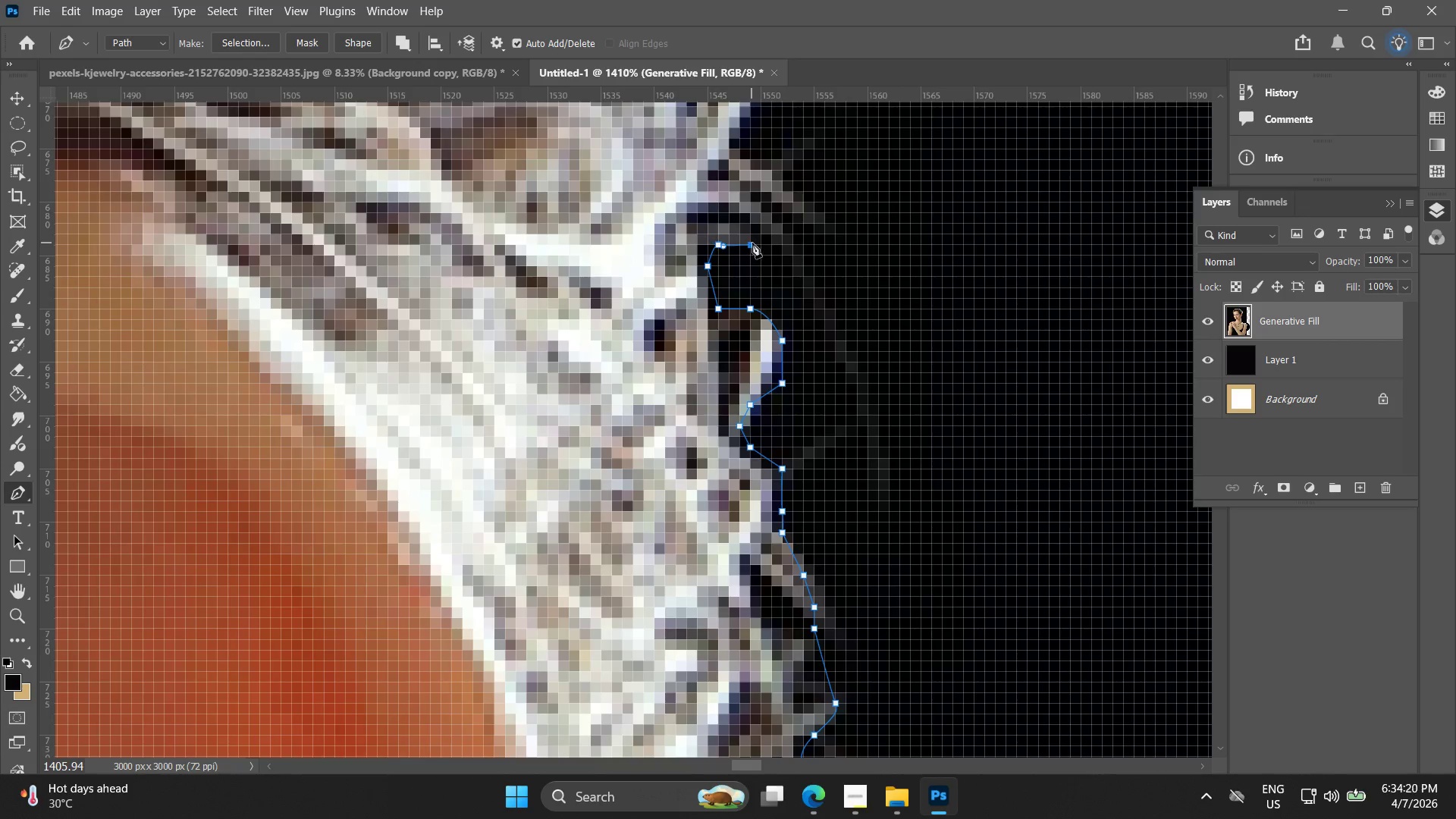 
double_click([761, 231])
 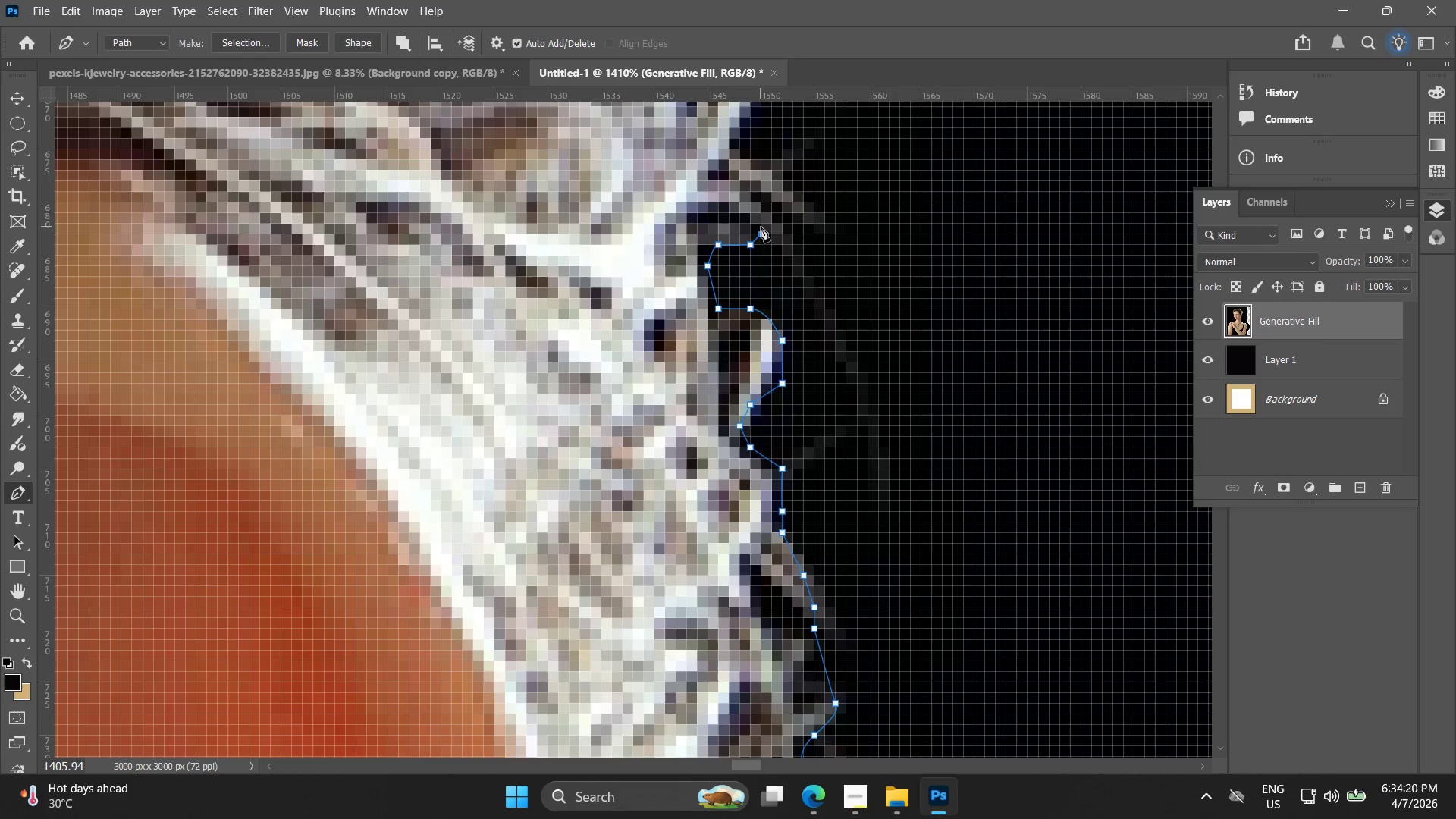 
hold_key(key=Space, duration=0.52)
 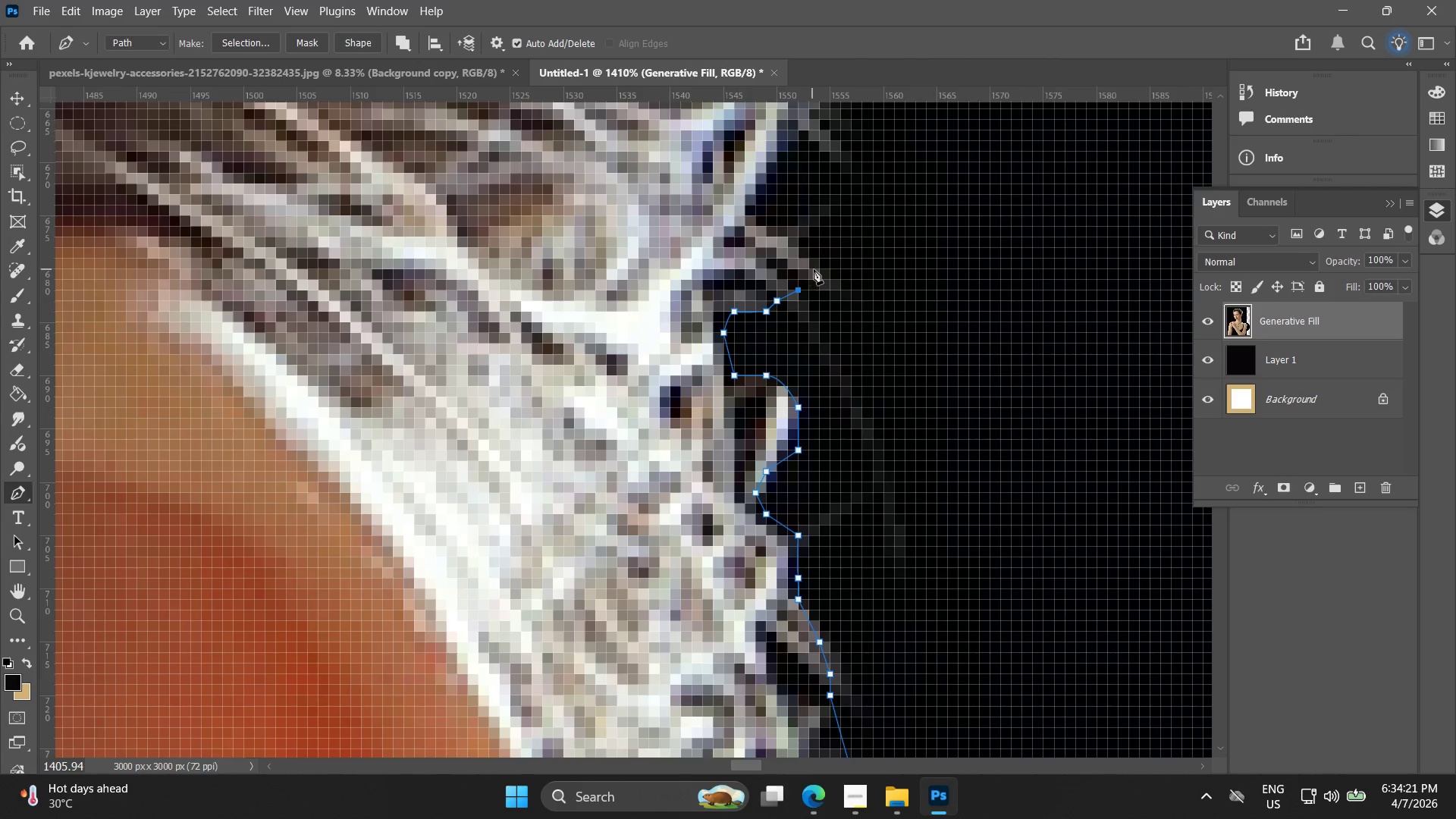 
left_click_drag(start_coordinate=[775, 228], to_coordinate=[791, 294])
 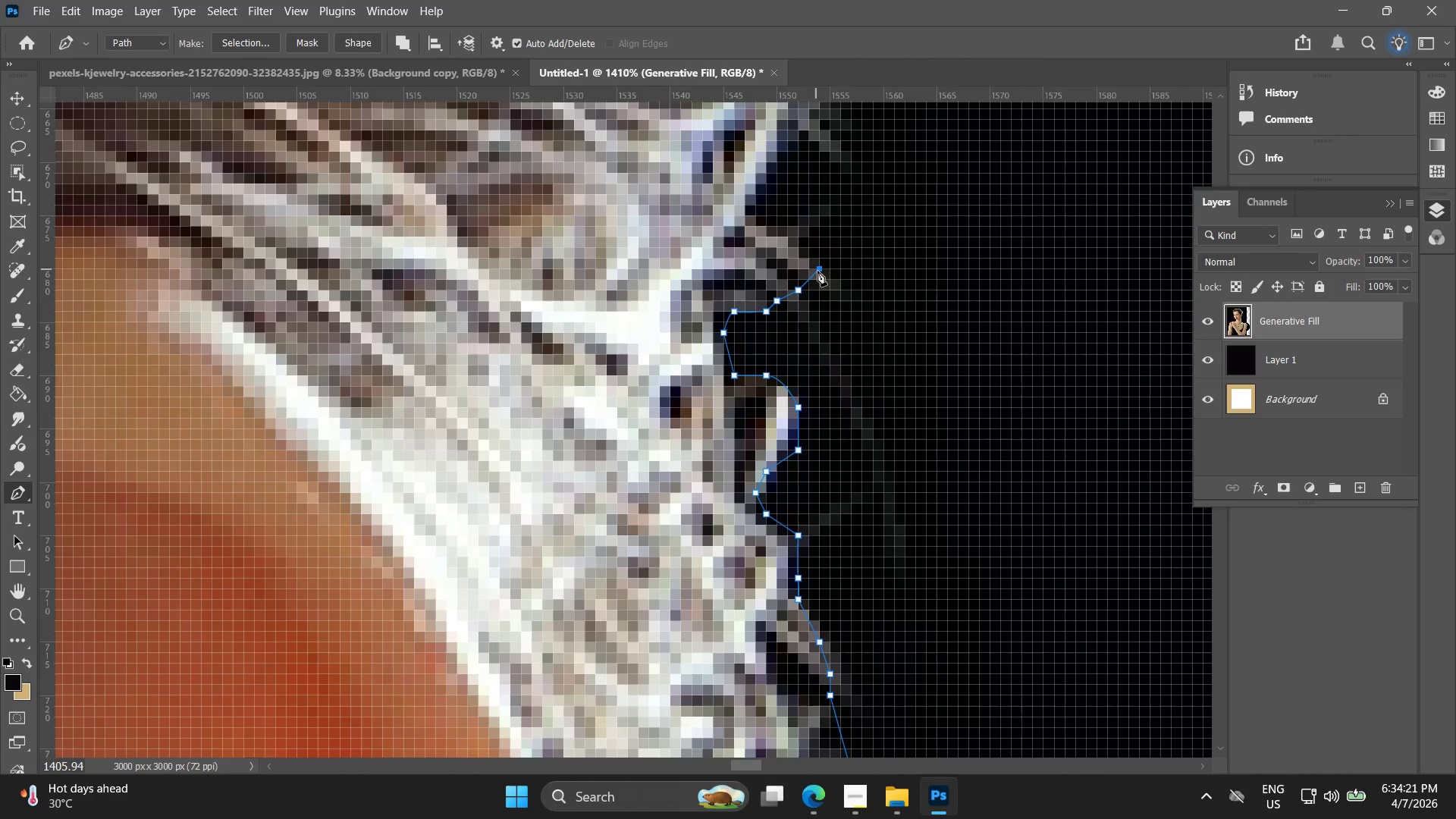 
left_click_drag(start_coordinate=[825, 273], to_coordinate=[801, 244])
 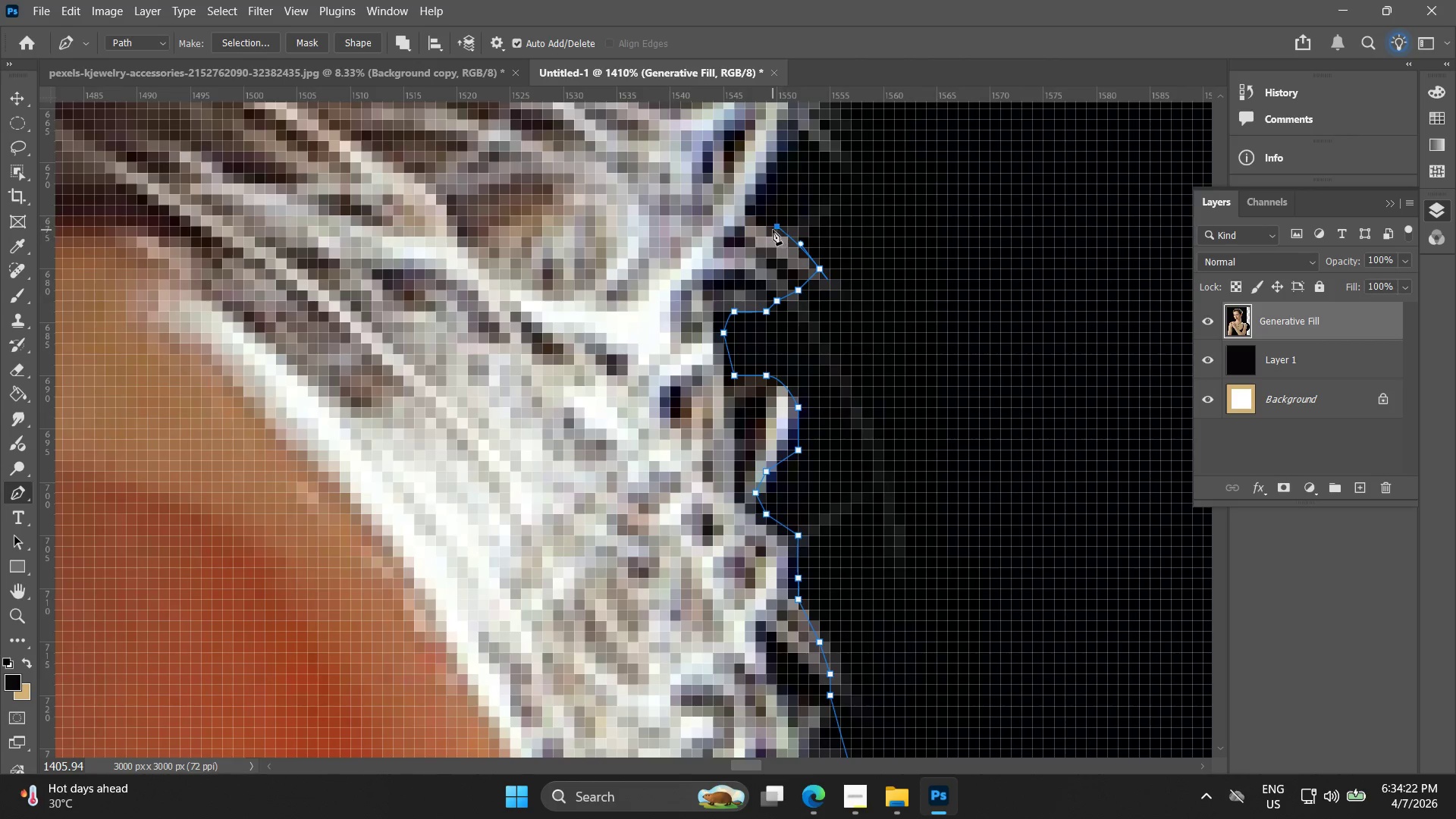 
left_click_drag(start_coordinate=[759, 219], to_coordinate=[755, 218])
 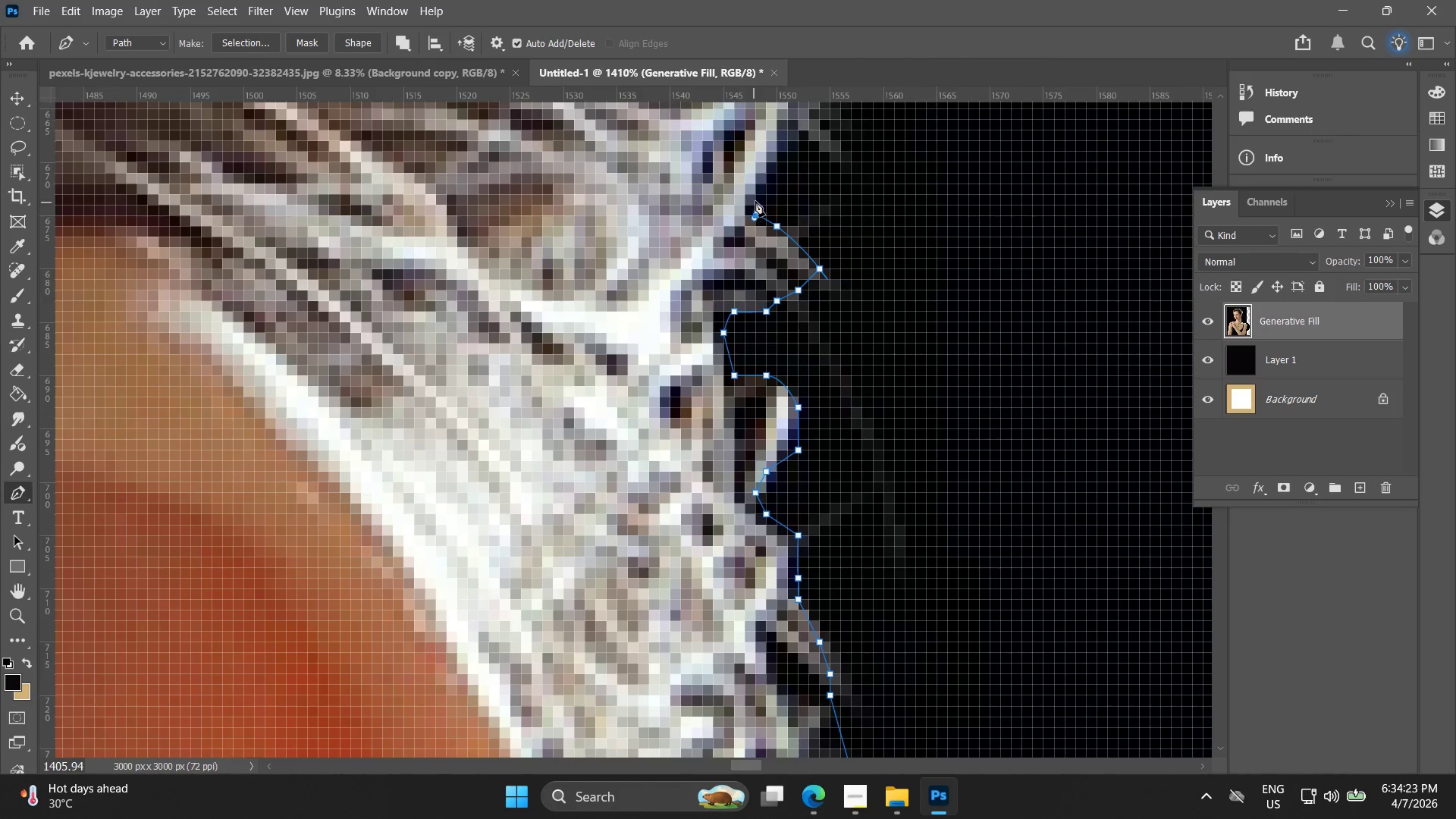 
left_click_drag(start_coordinate=[761, 193], to_coordinate=[771, 184])
 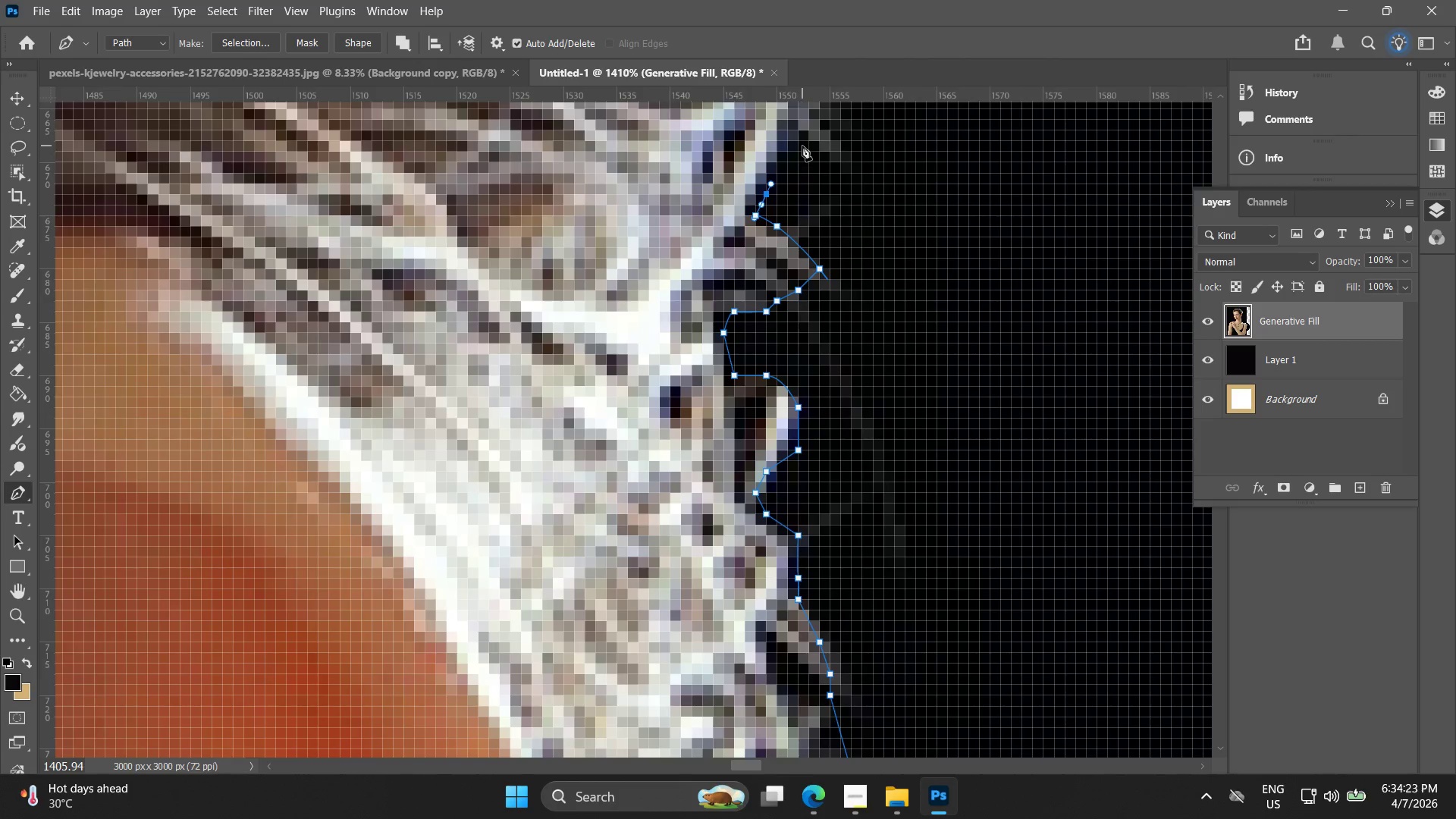 
hold_key(key=Space, duration=0.45)
 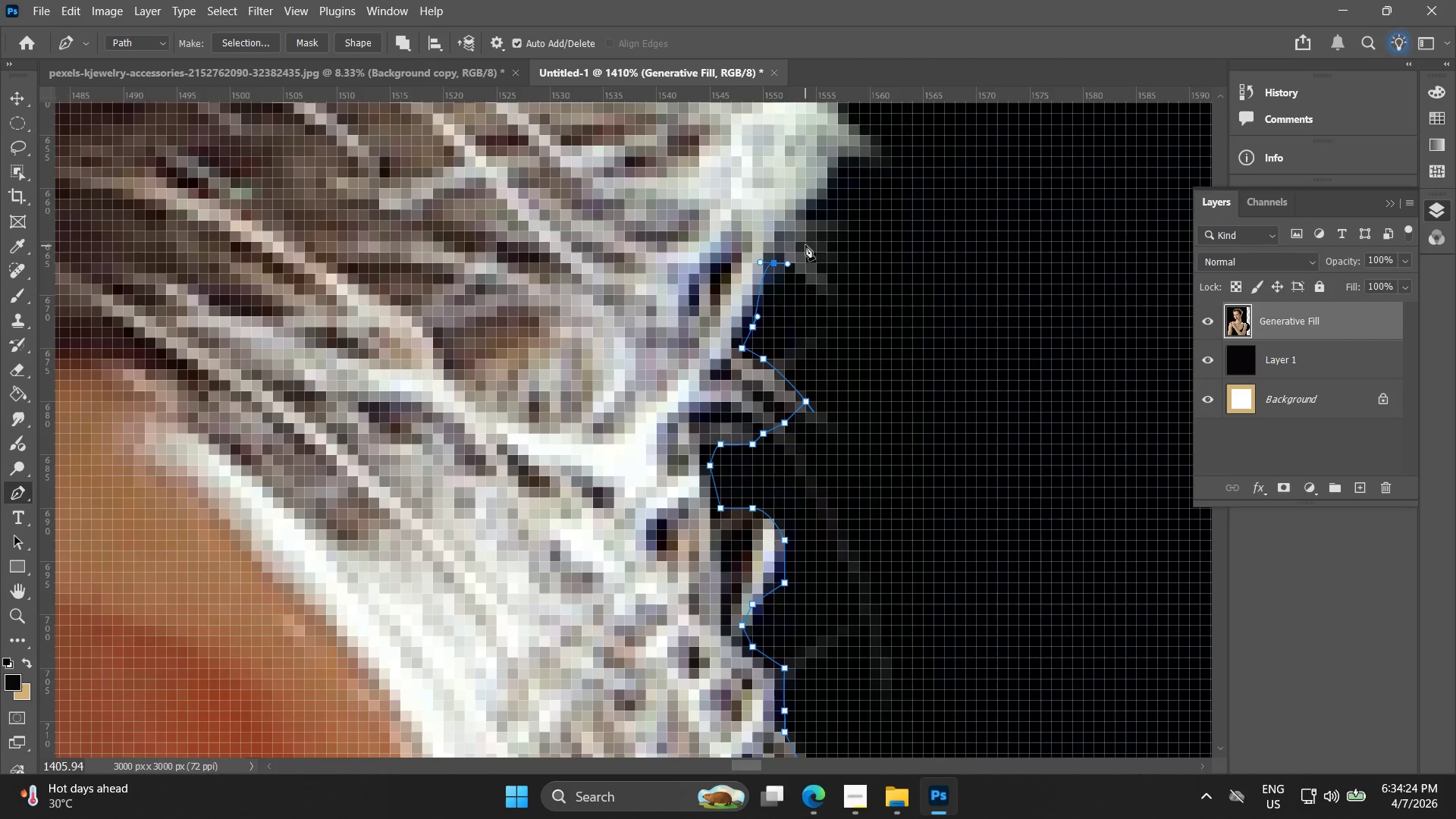 
left_click_drag(start_coordinate=[800, 155], to_coordinate=[789, 267])
 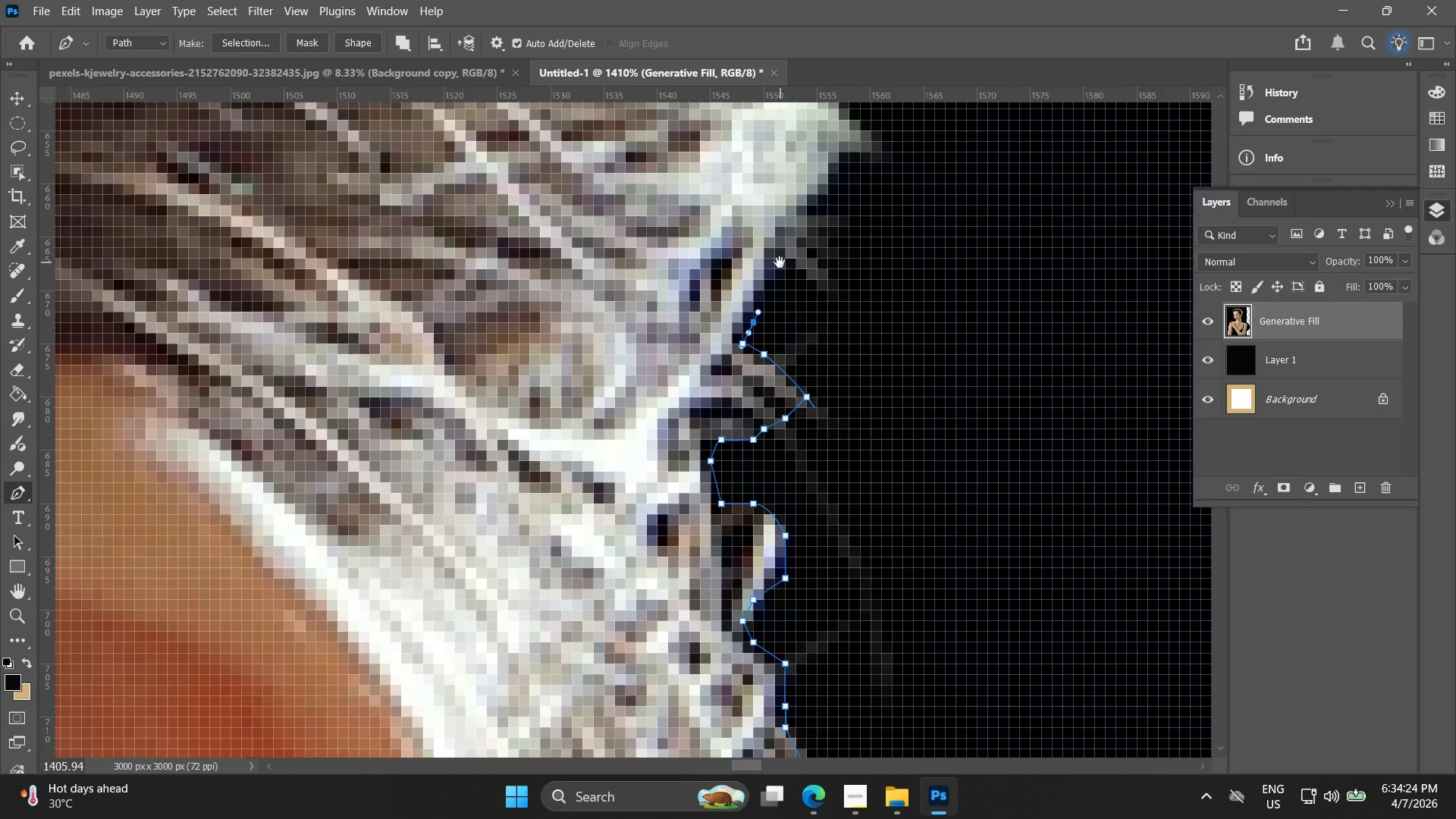 
left_click_drag(start_coordinate=[780, 262], to_coordinate=[788, 264])
 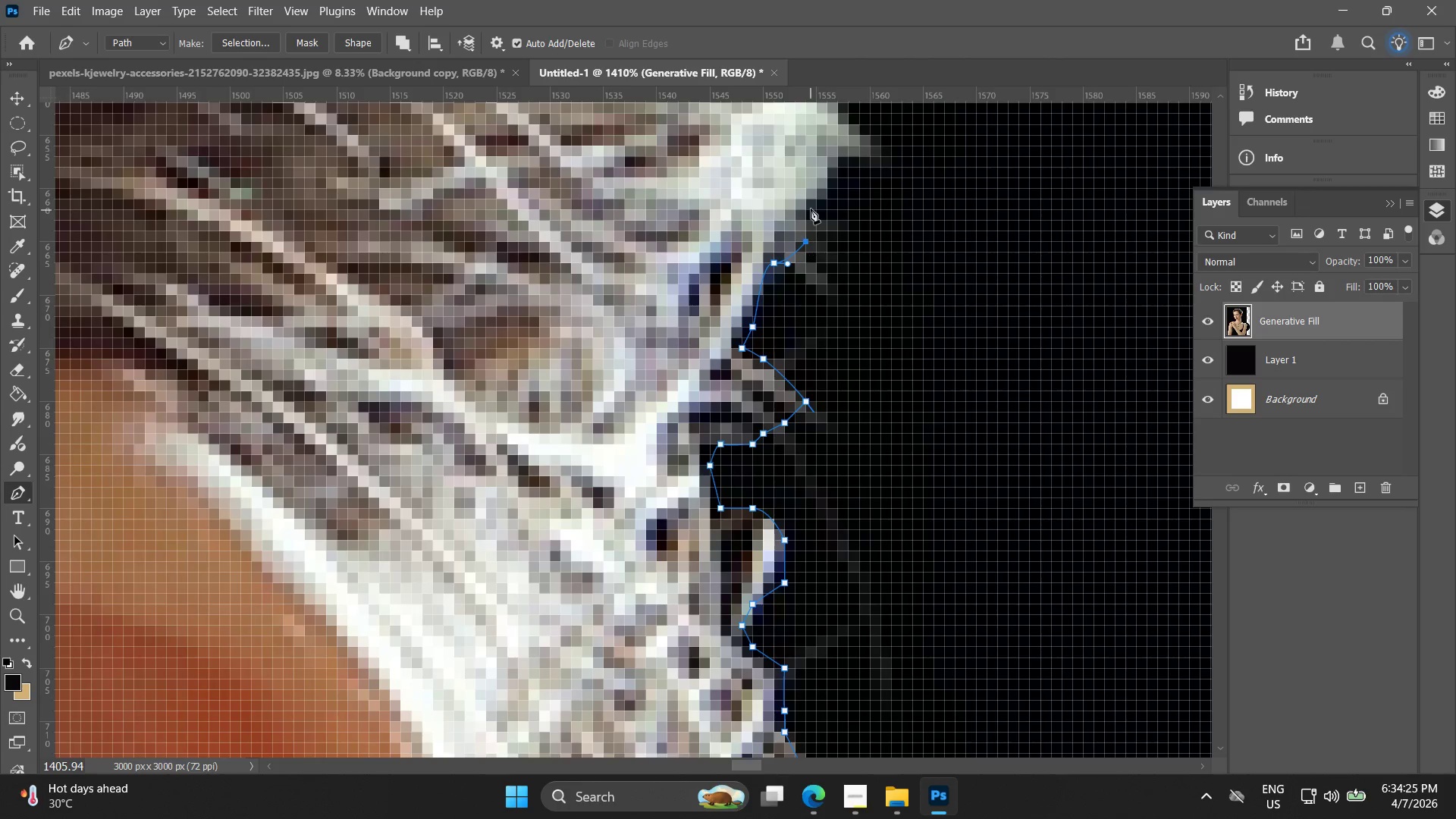 
triple_click([811, 209])
 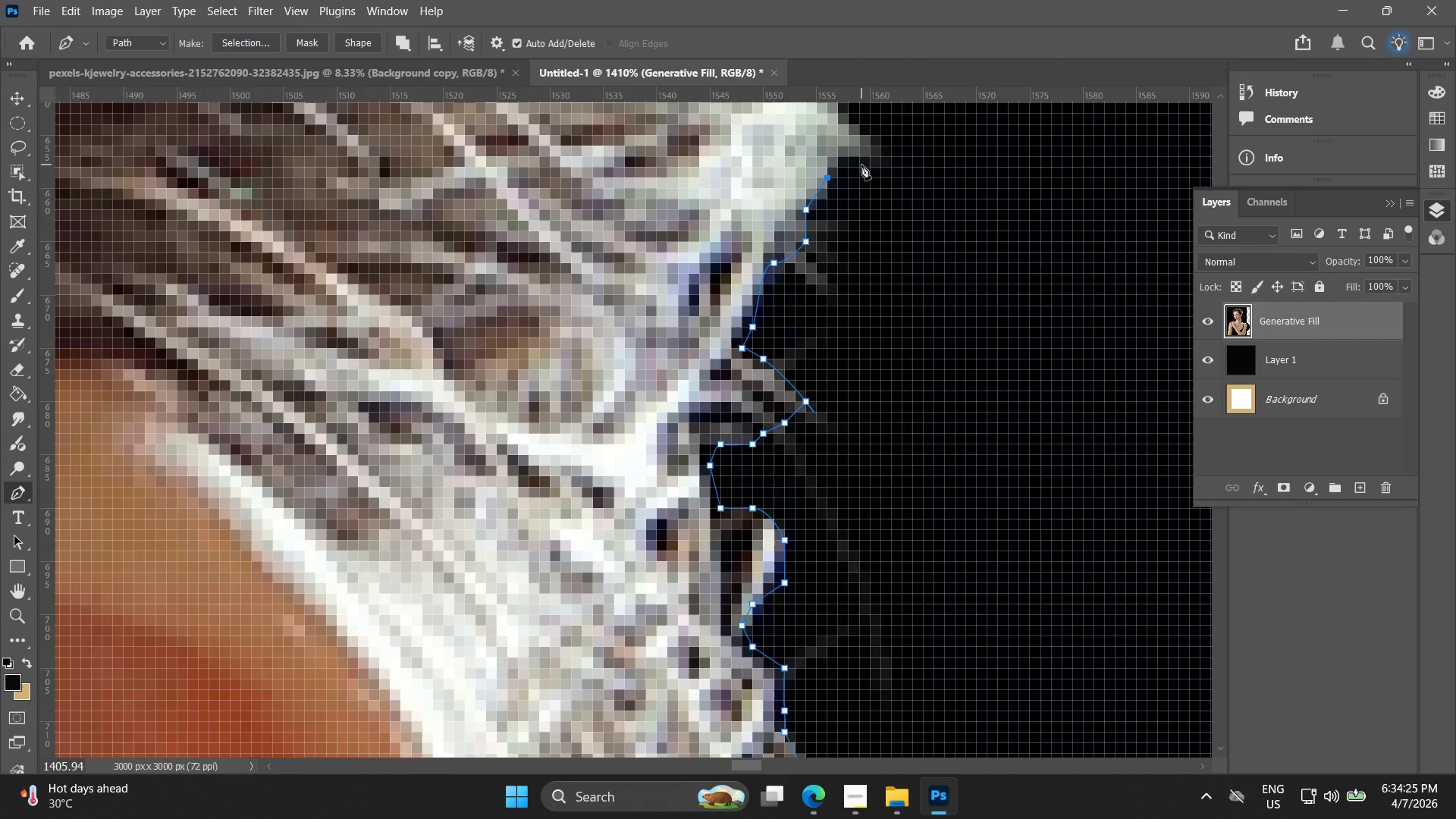 
left_click_drag(start_coordinate=[857, 159], to_coordinate=[875, 165])
 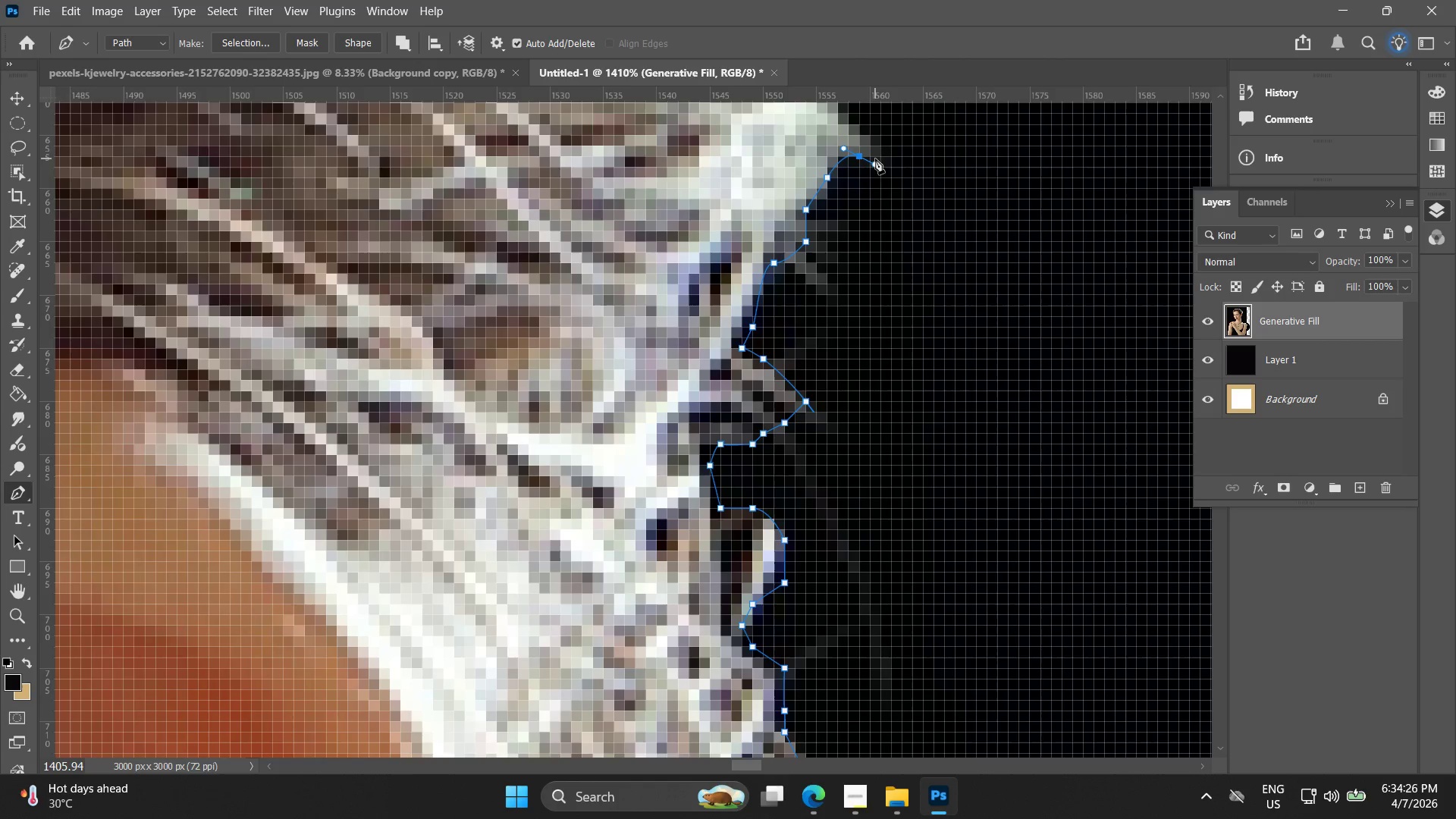 
hold_key(key=Space, duration=0.5)
 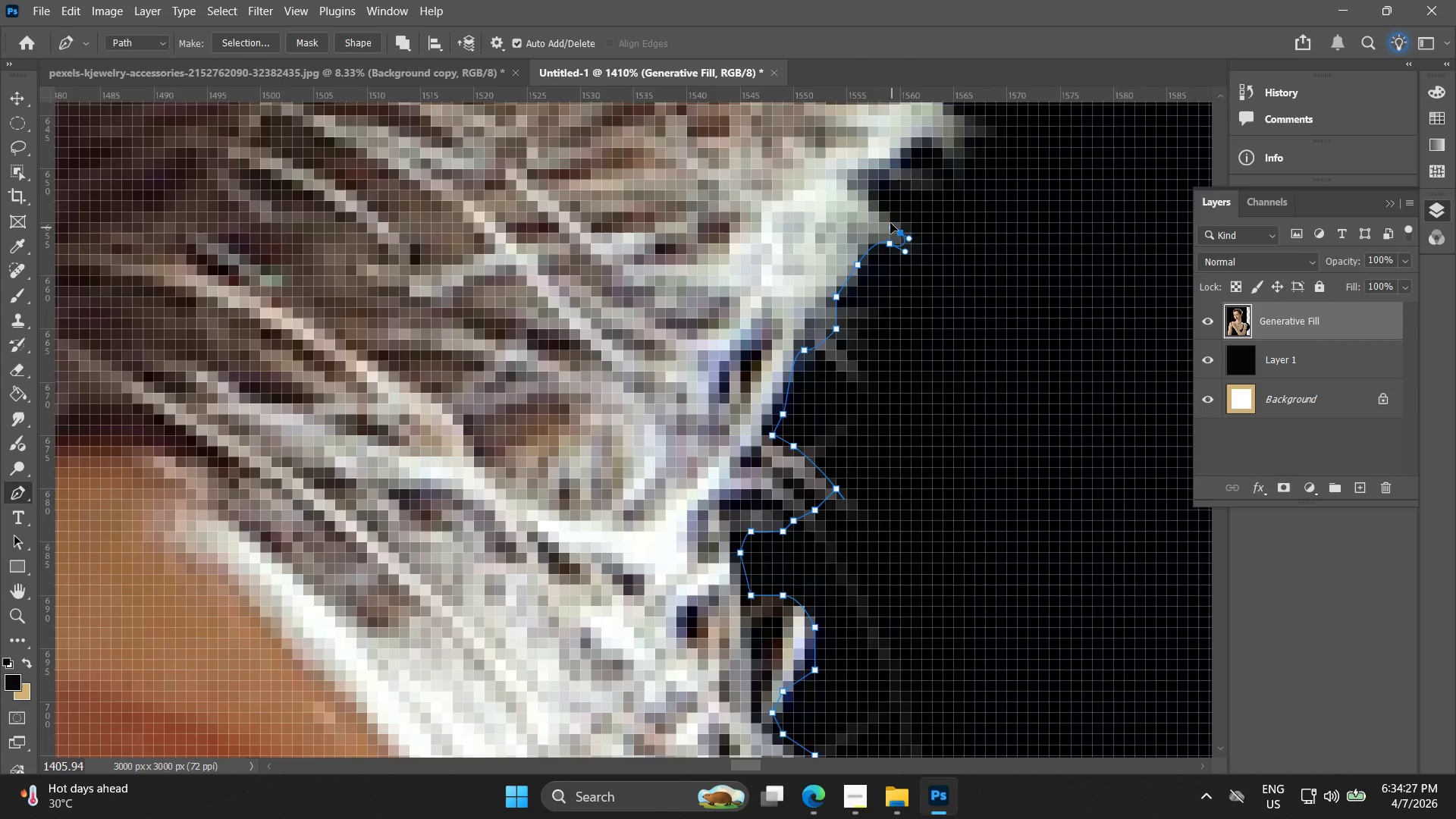 
left_click_drag(start_coordinate=[884, 173], to_coordinate=[915, 260])
 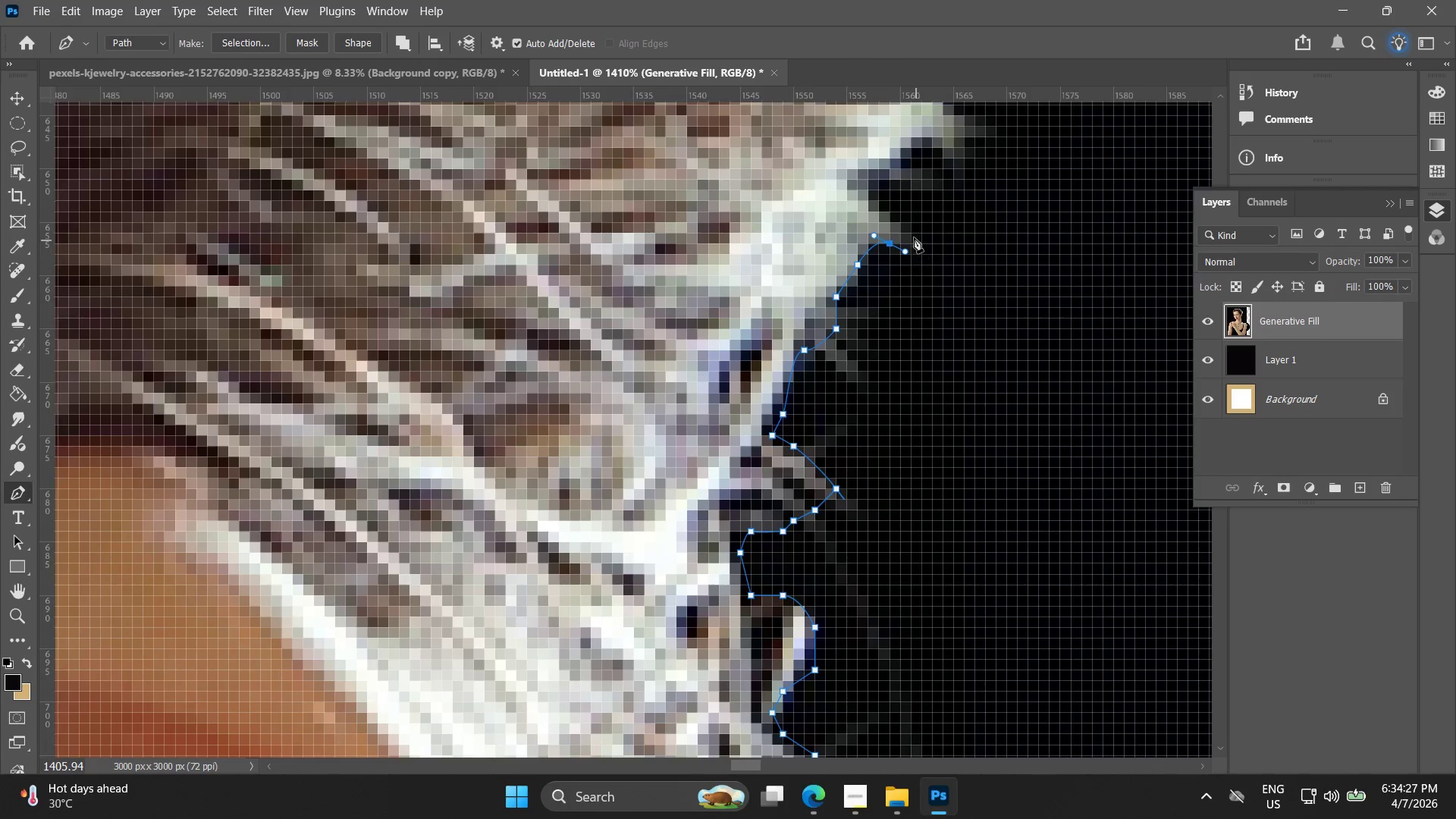 
left_click_drag(start_coordinate=[905, 231], to_coordinate=[891, 224])
 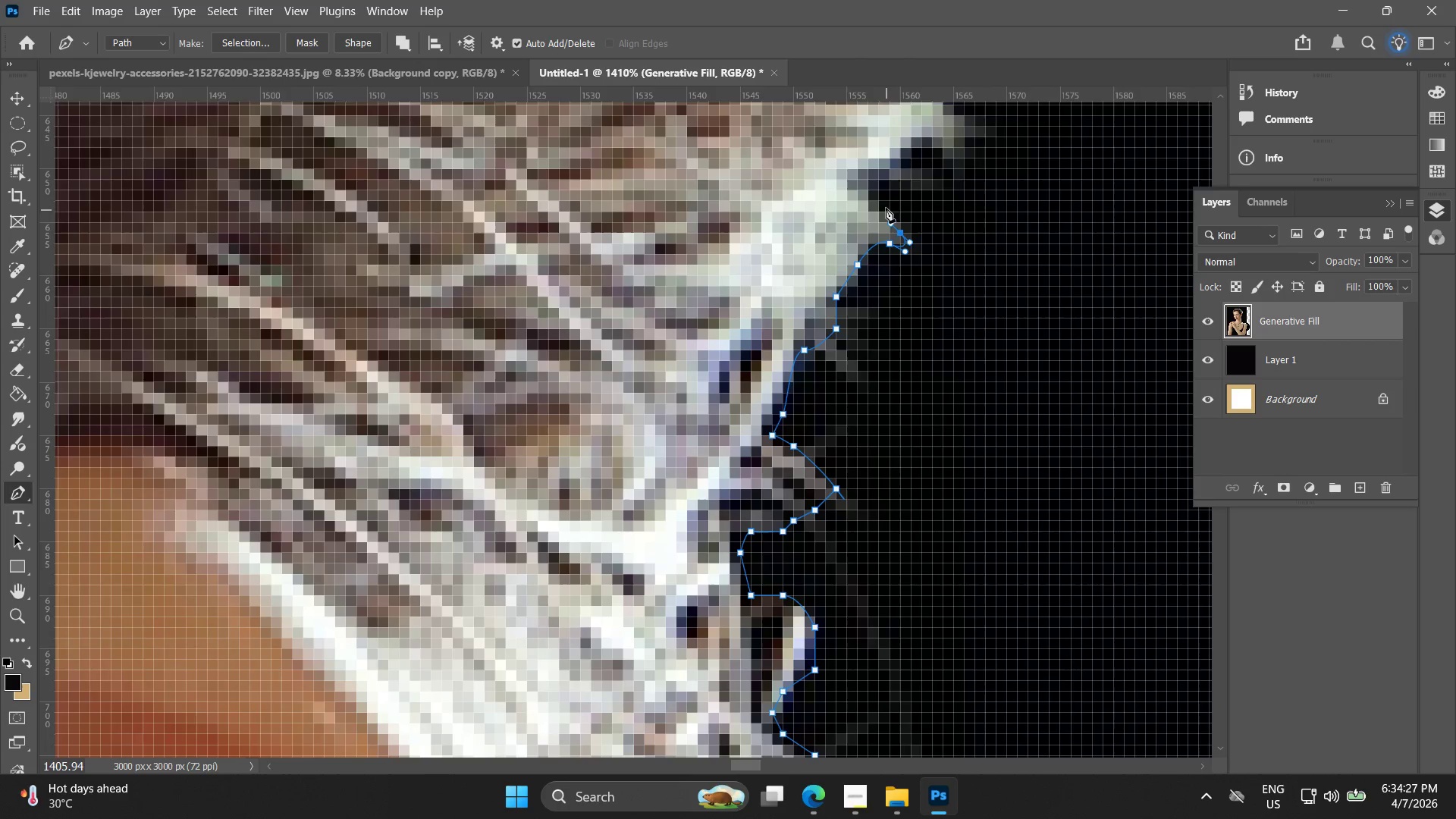 
left_click_drag(start_coordinate=[882, 199], to_coordinate=[871, 196])
 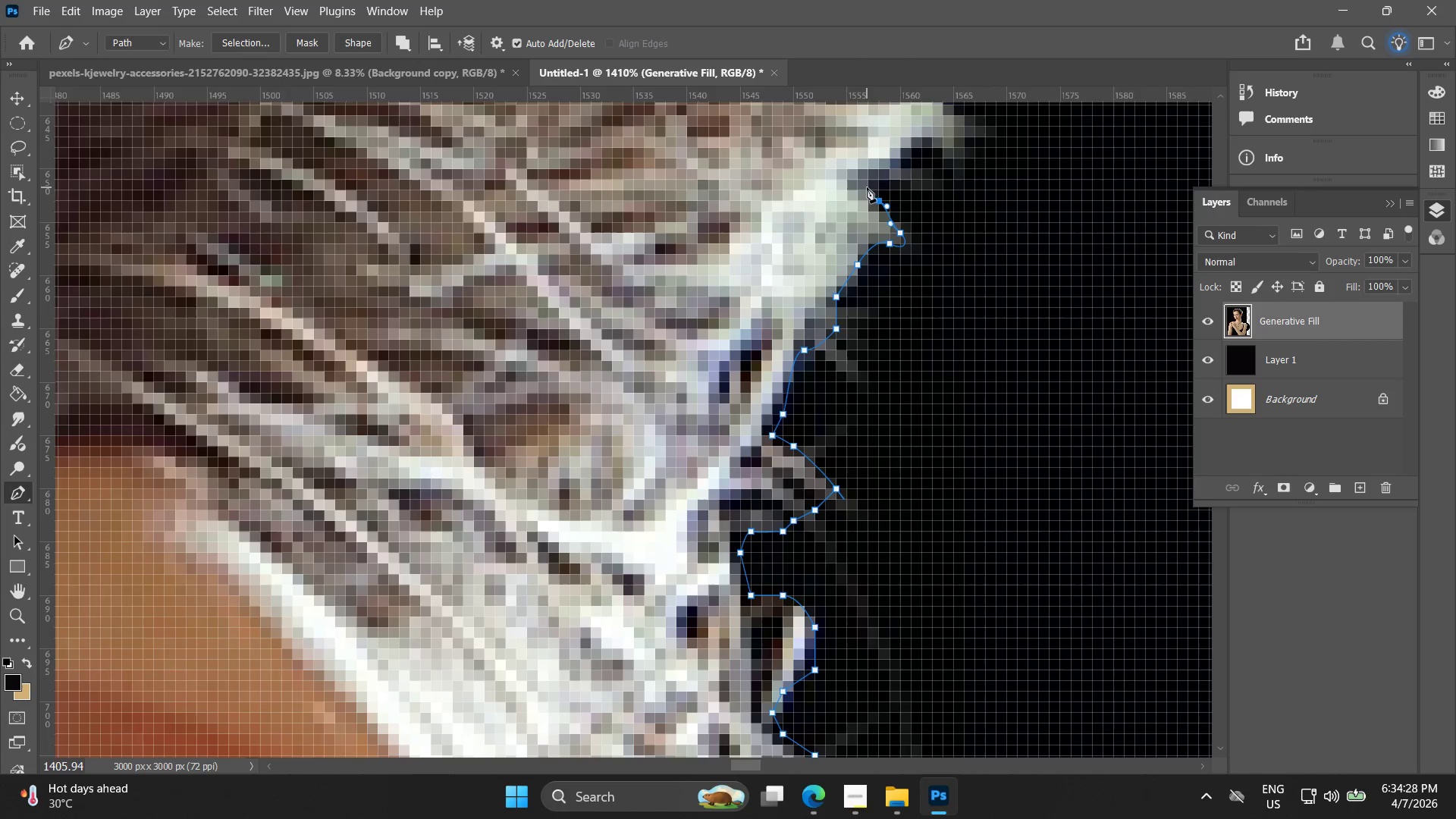 
left_click_drag(start_coordinate=[867, 186], to_coordinate=[874, 174])
 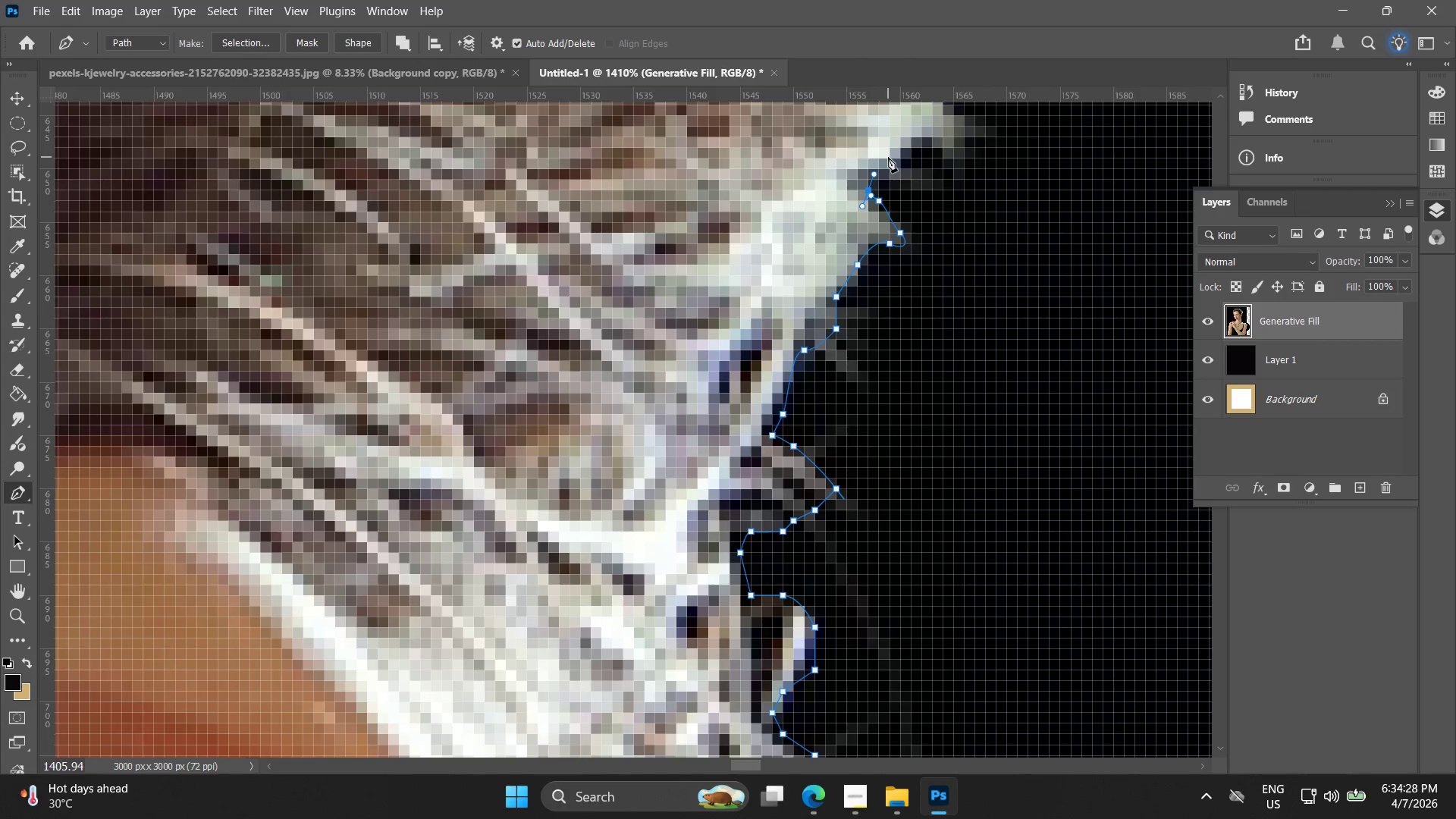 
left_click_drag(start_coordinate=[889, 157], to_coordinate=[943, 155])
 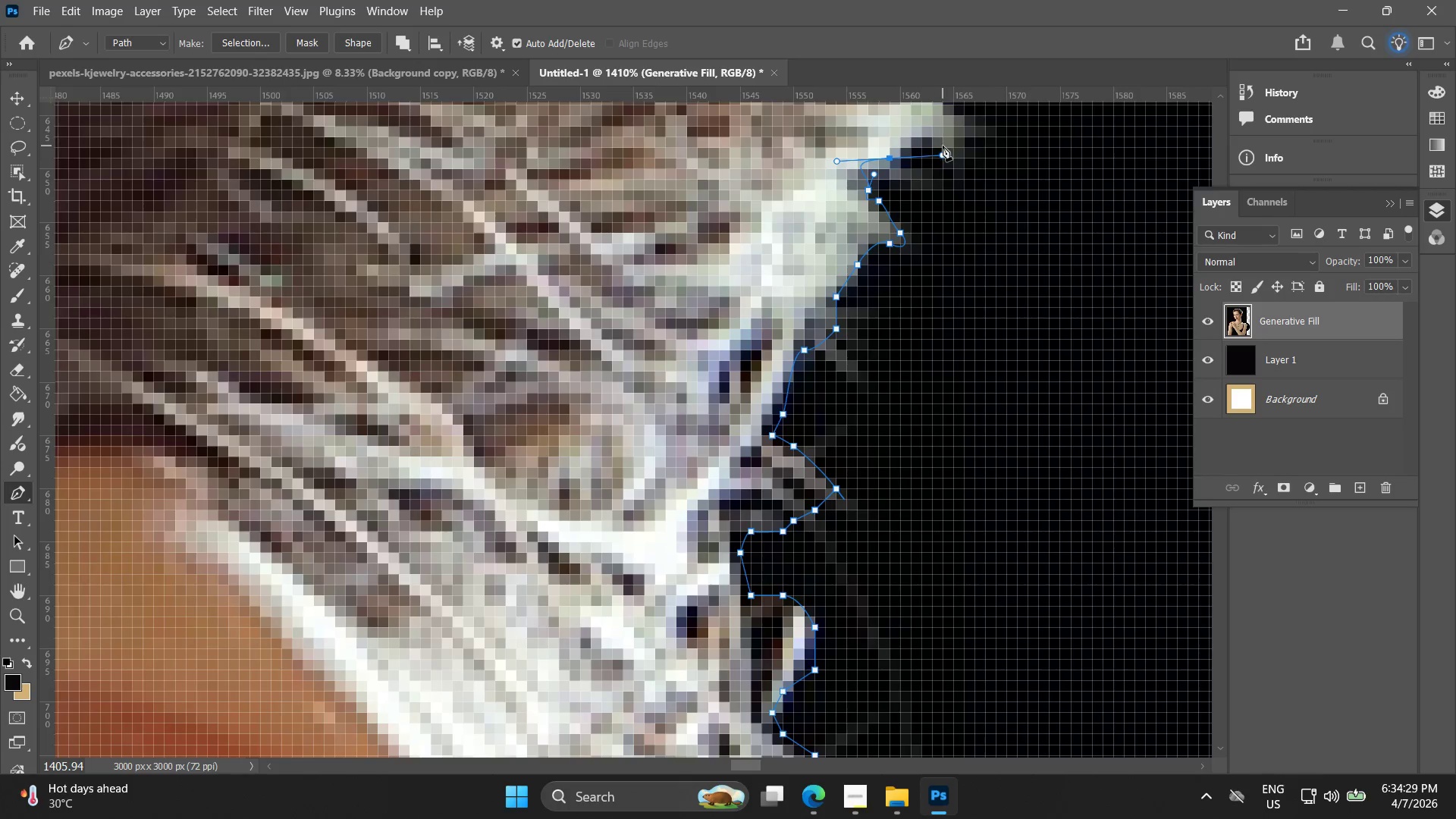 
key(Control+ControlLeft)
 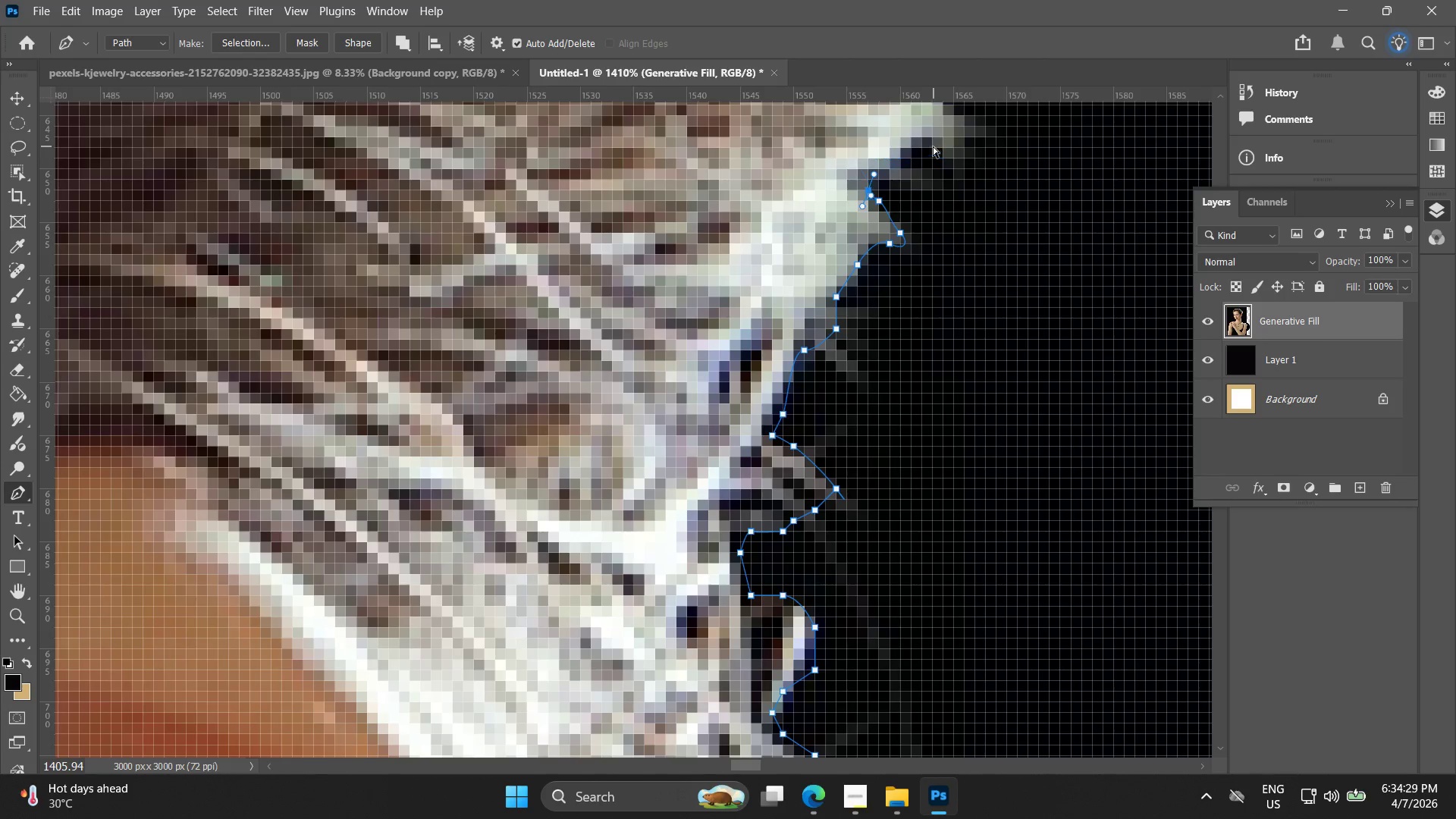 
key(Control+Z)
 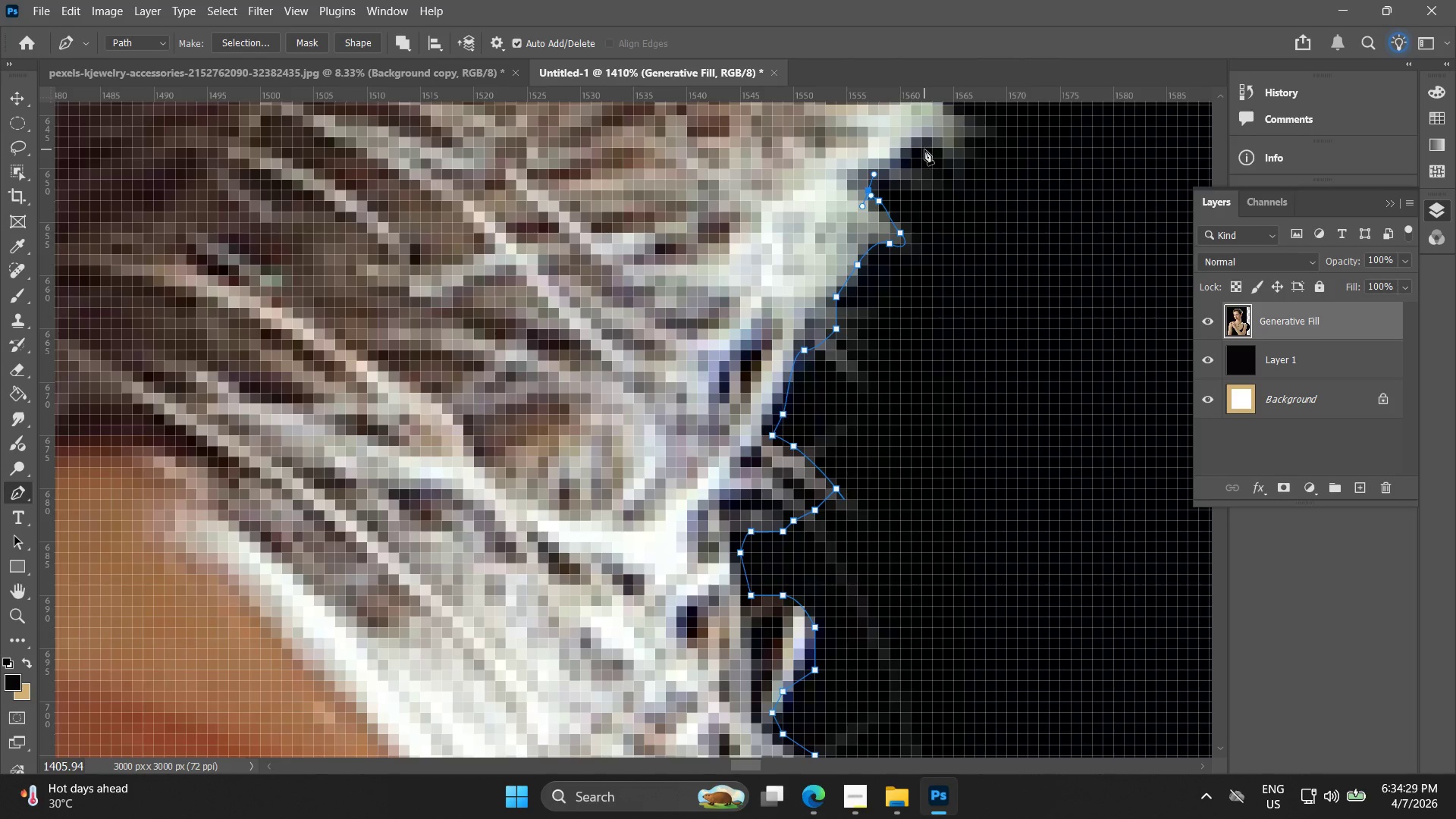 
left_click_drag(start_coordinate=[924, 149], to_coordinate=[937, 149])
 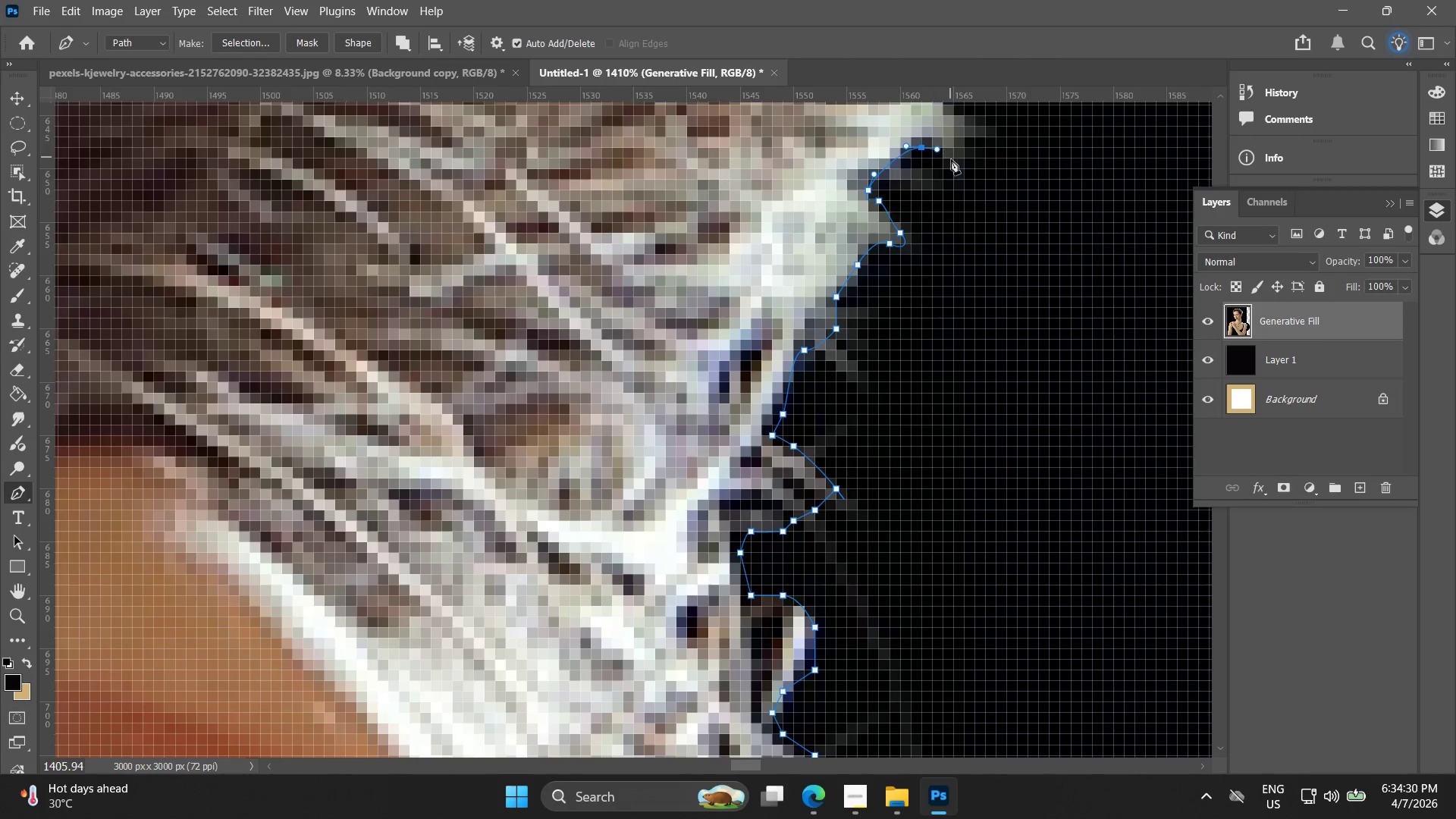 
left_click_drag(start_coordinate=[954, 164], to_coordinate=[969, 167])
 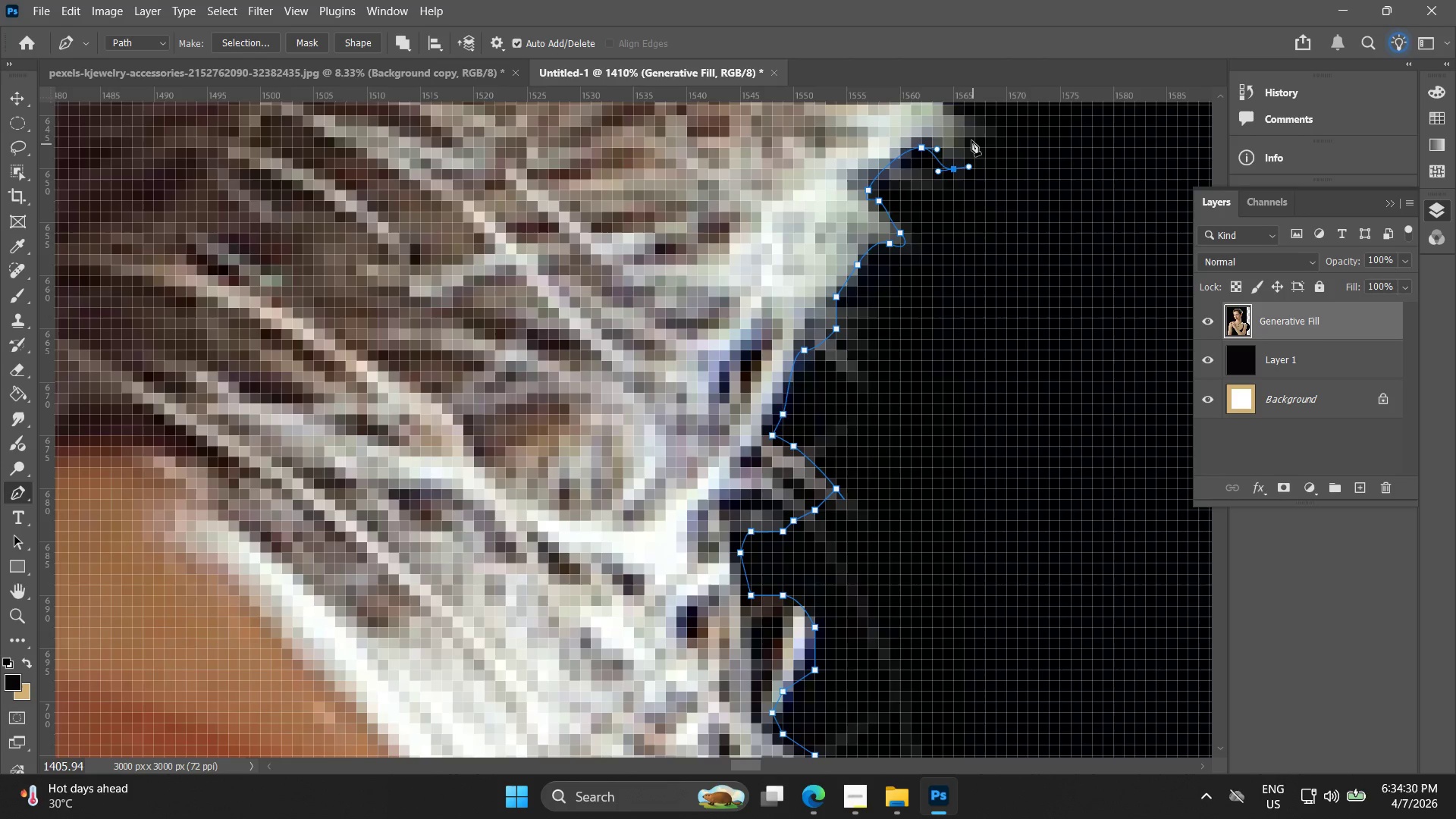 
double_click([971, 140])
 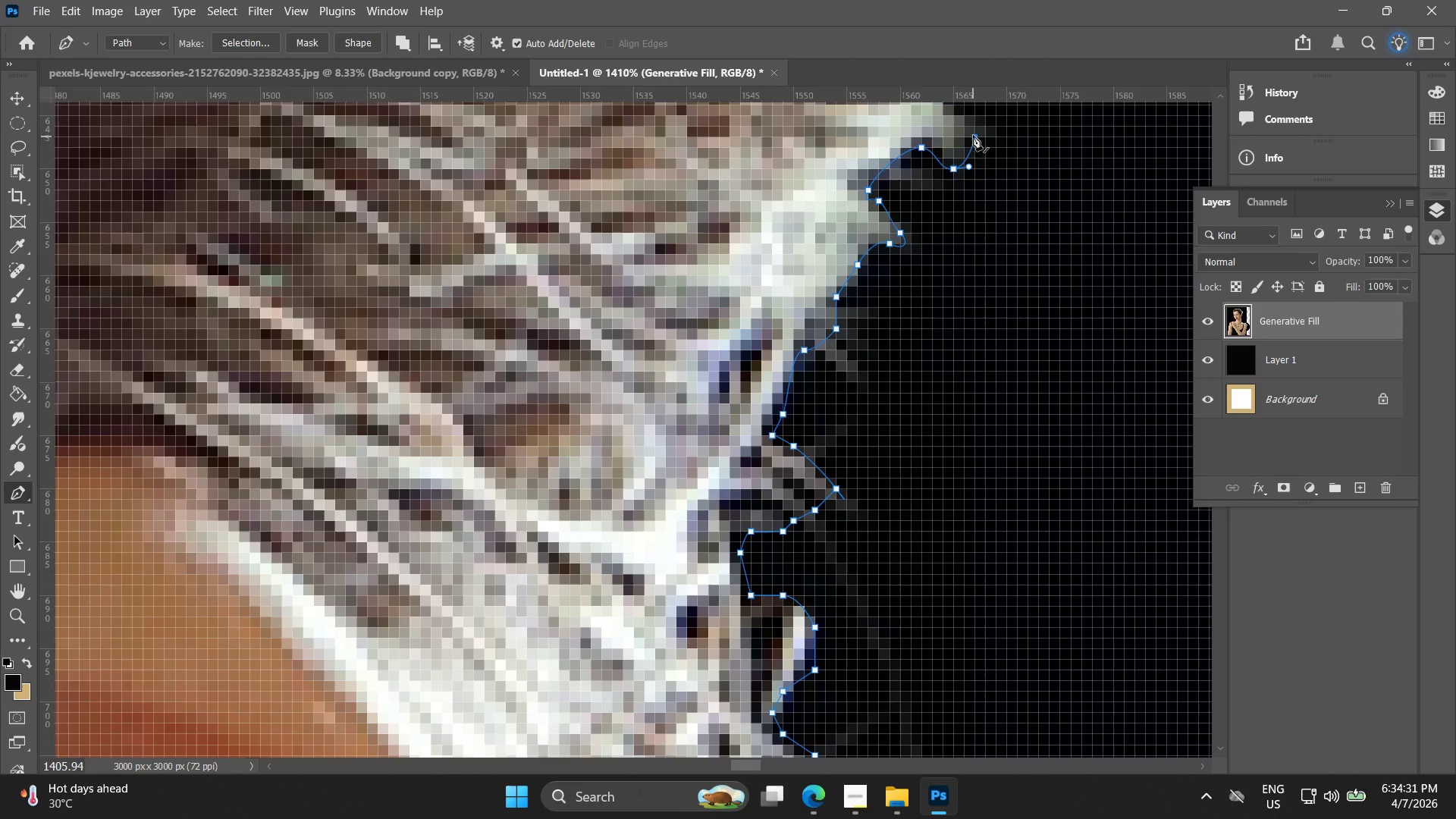 
hold_key(key=Space, duration=0.55)
 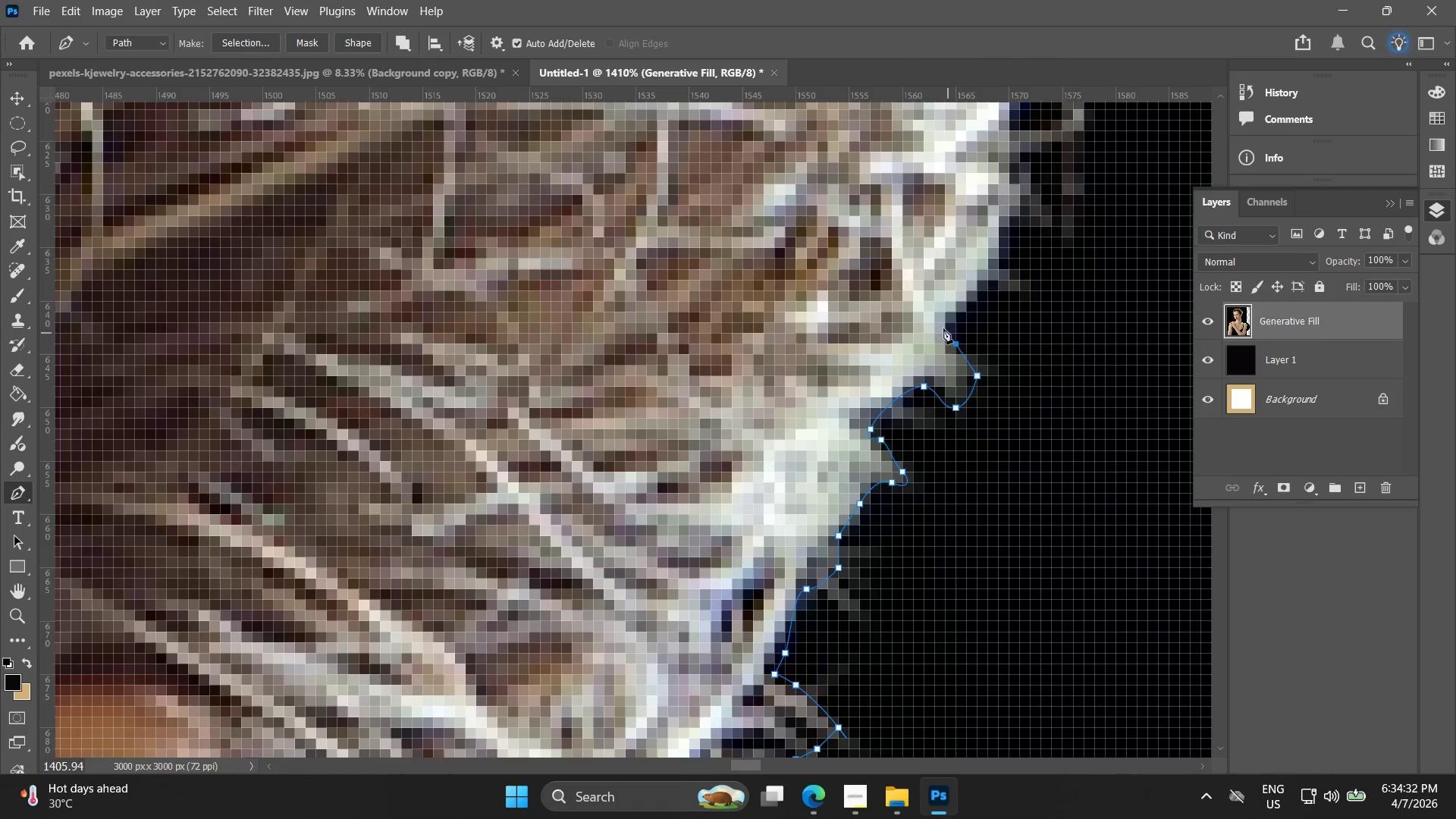 
left_click_drag(start_coordinate=[971, 140], to_coordinate=[973, 379])
 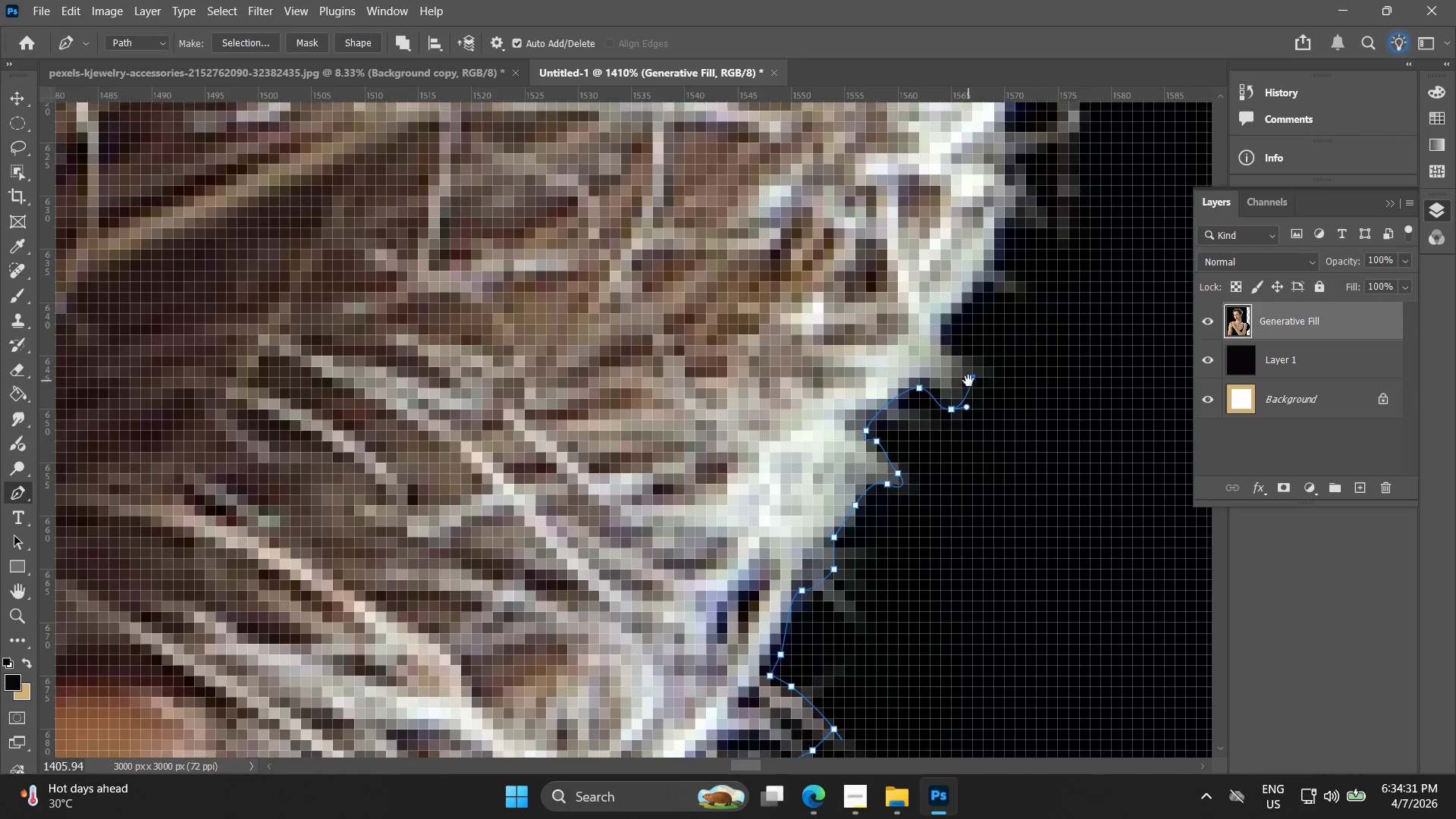 
hold_key(key=Space, duration=6.61)
 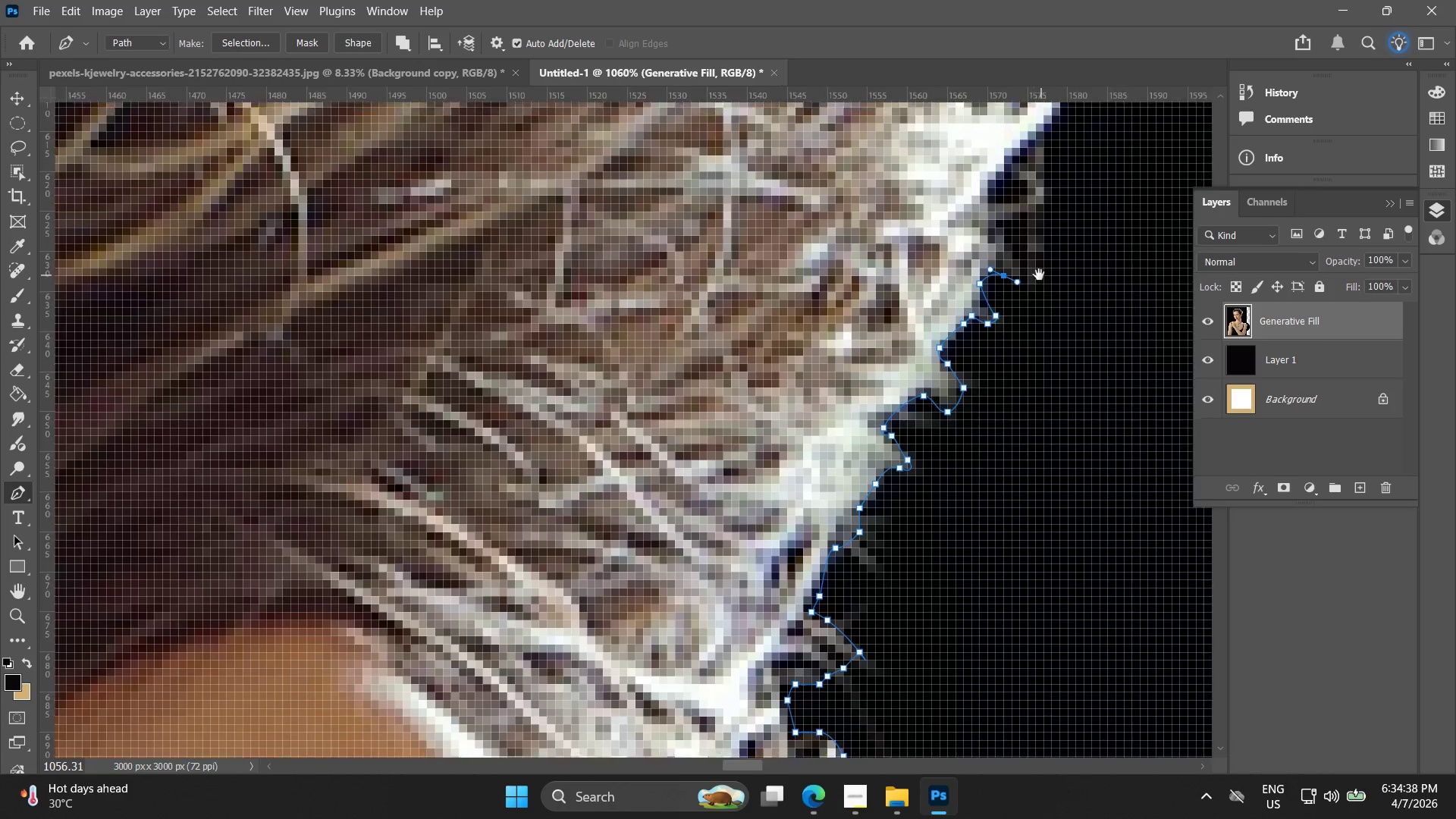 
double_click([930, 303])
 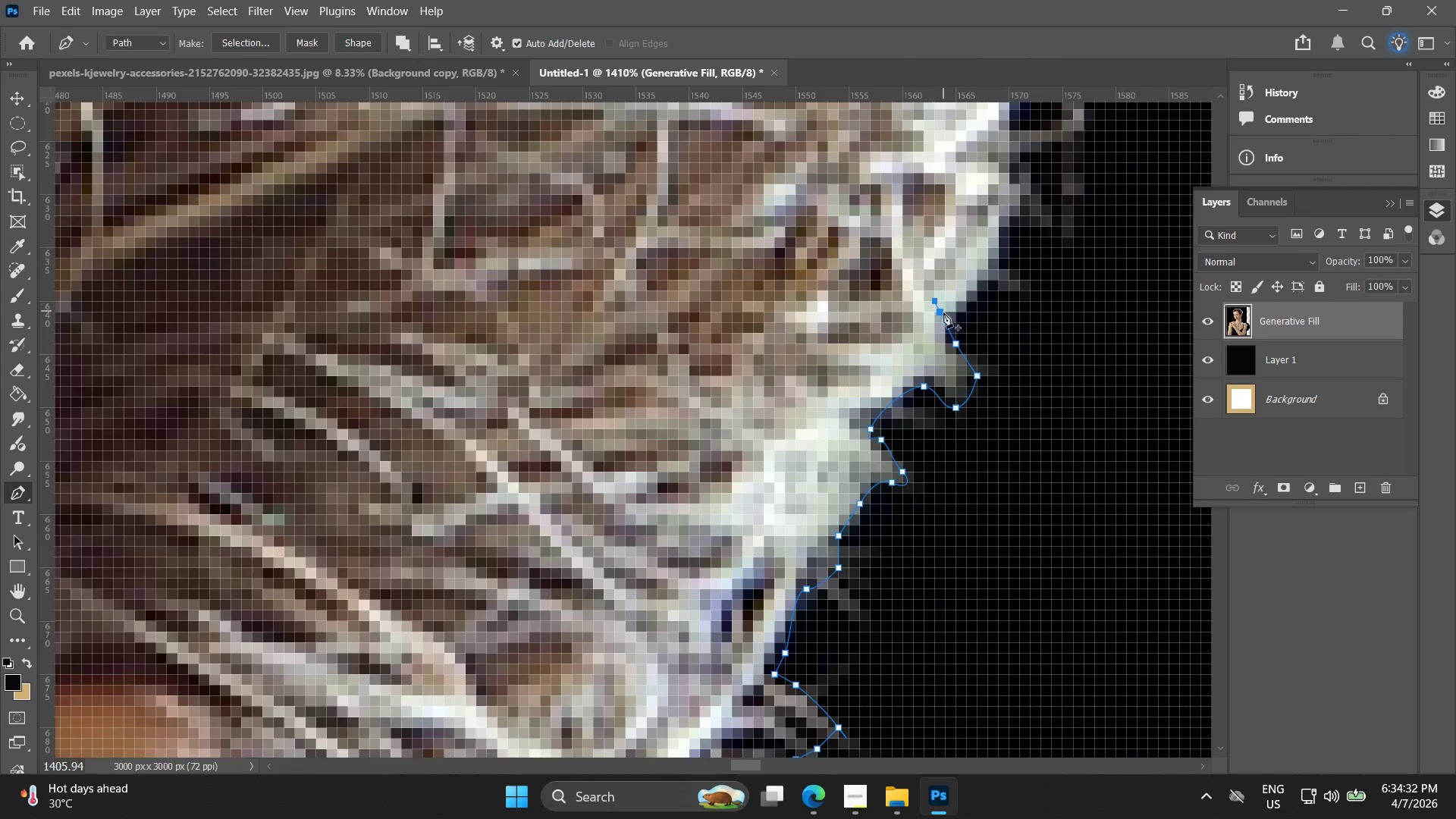 
key(Control+ControlLeft)
 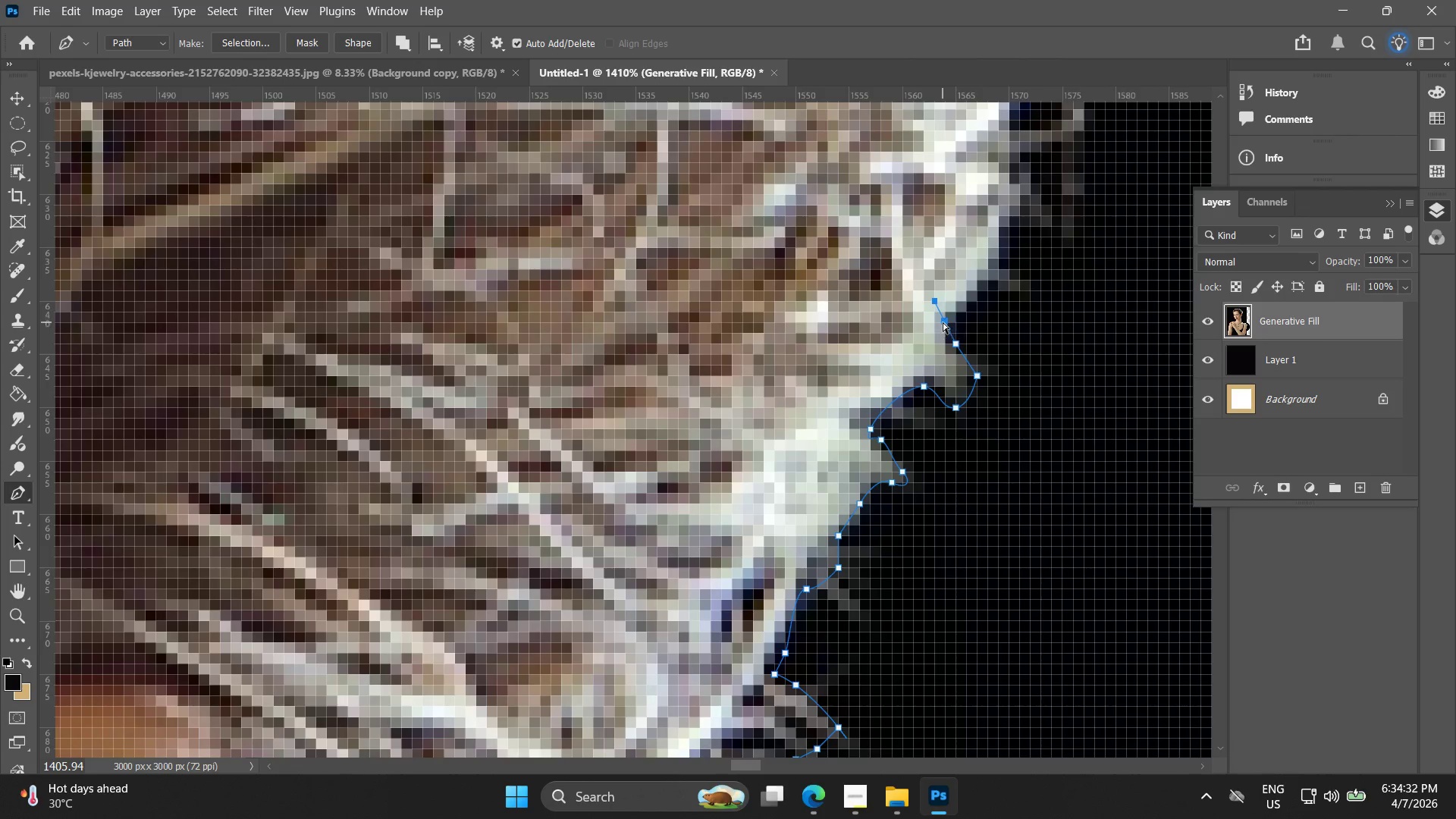 
key(Control+Z)
 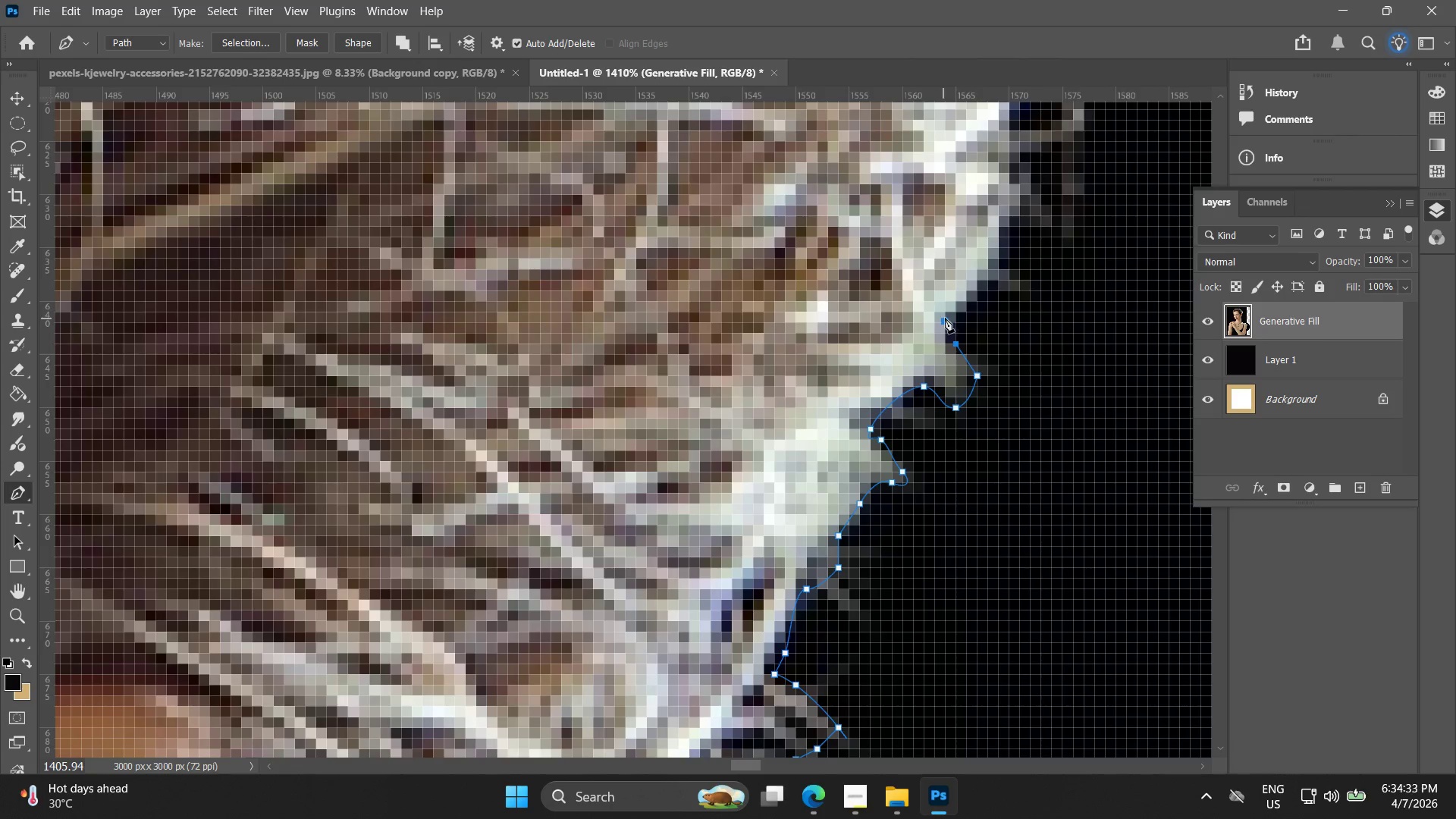 
left_click_drag(start_coordinate=[946, 318], to_coordinate=[952, 309])
 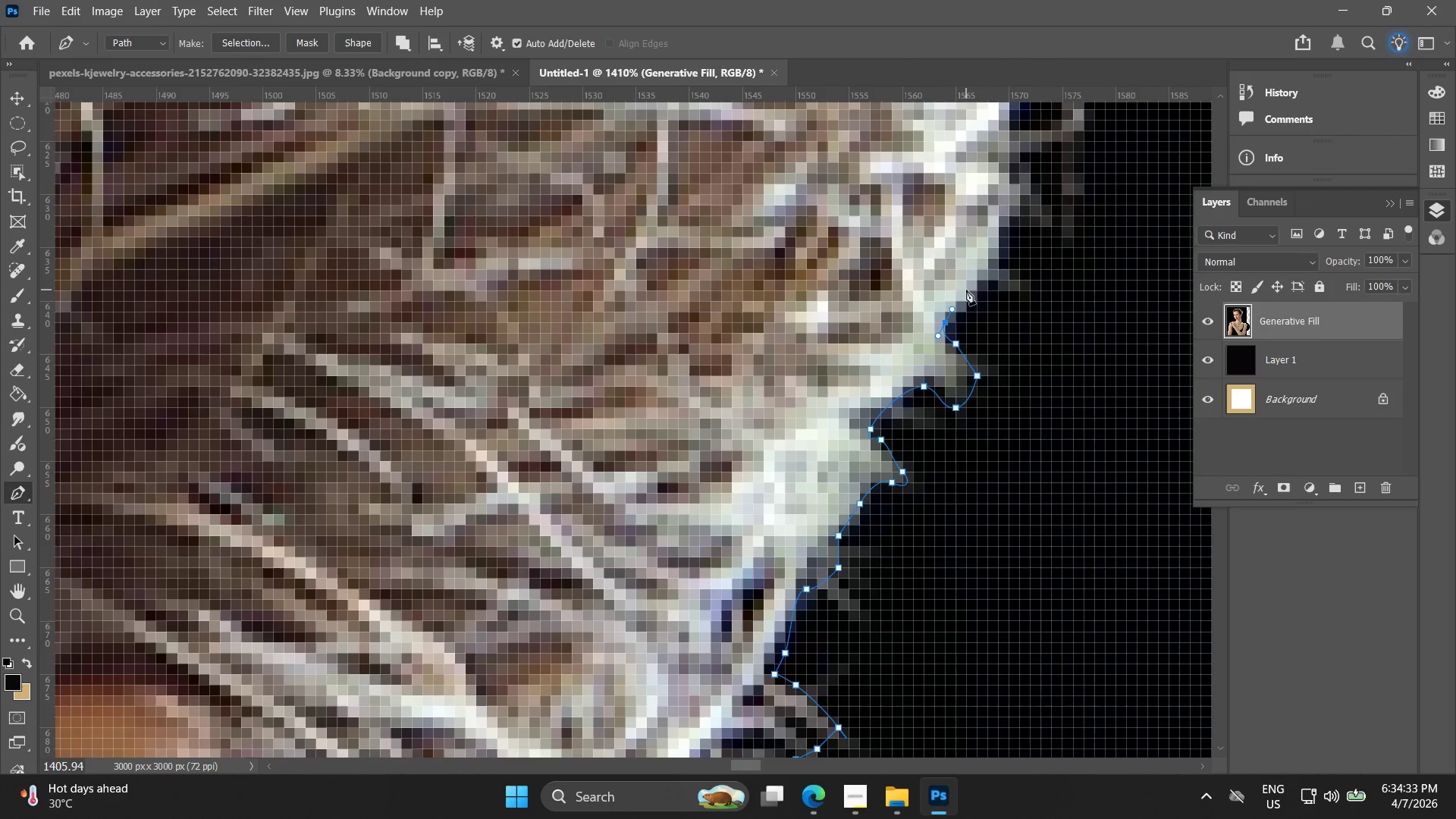 
double_click([971, 281])
 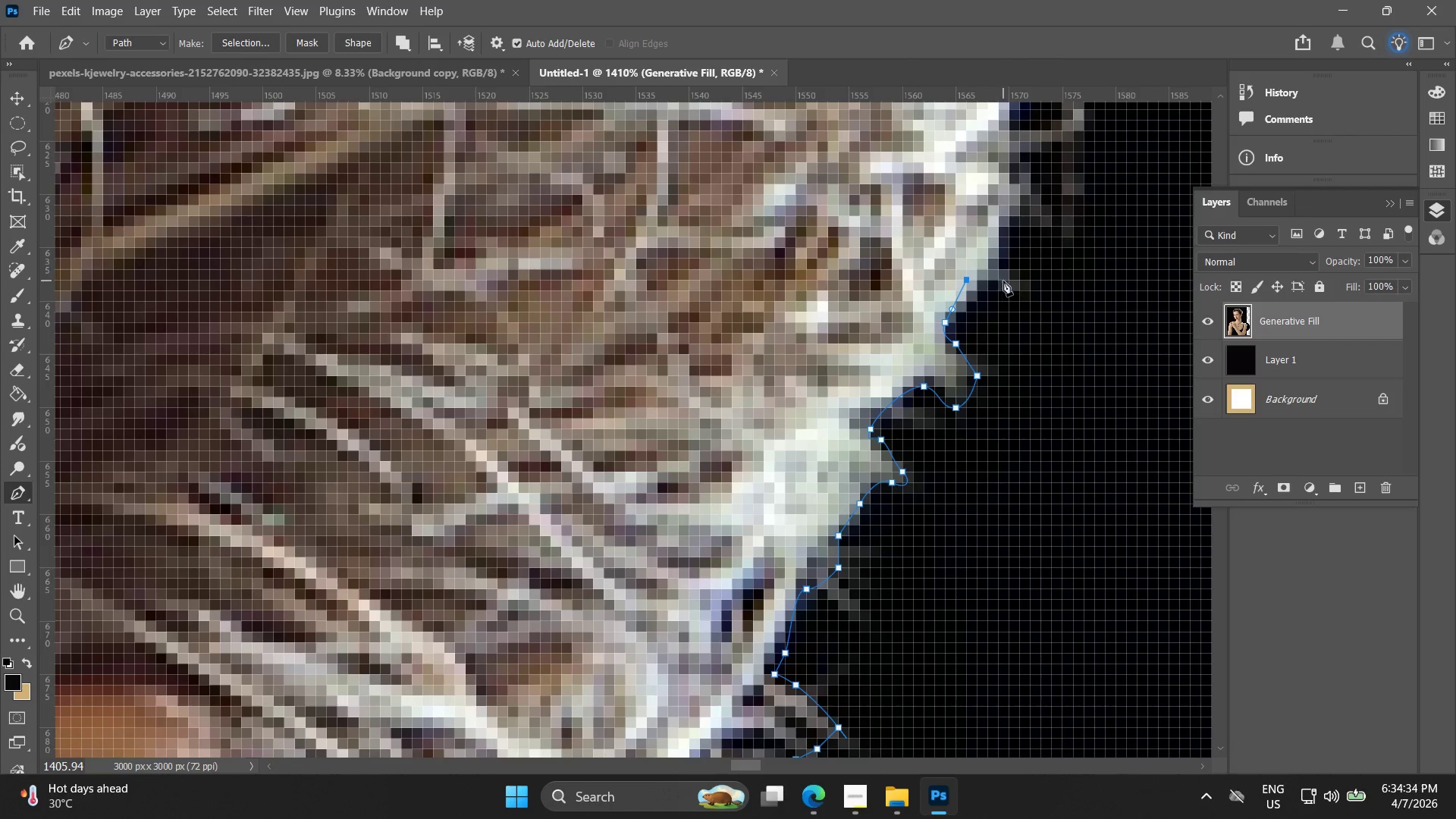 
triple_click([997, 286])
 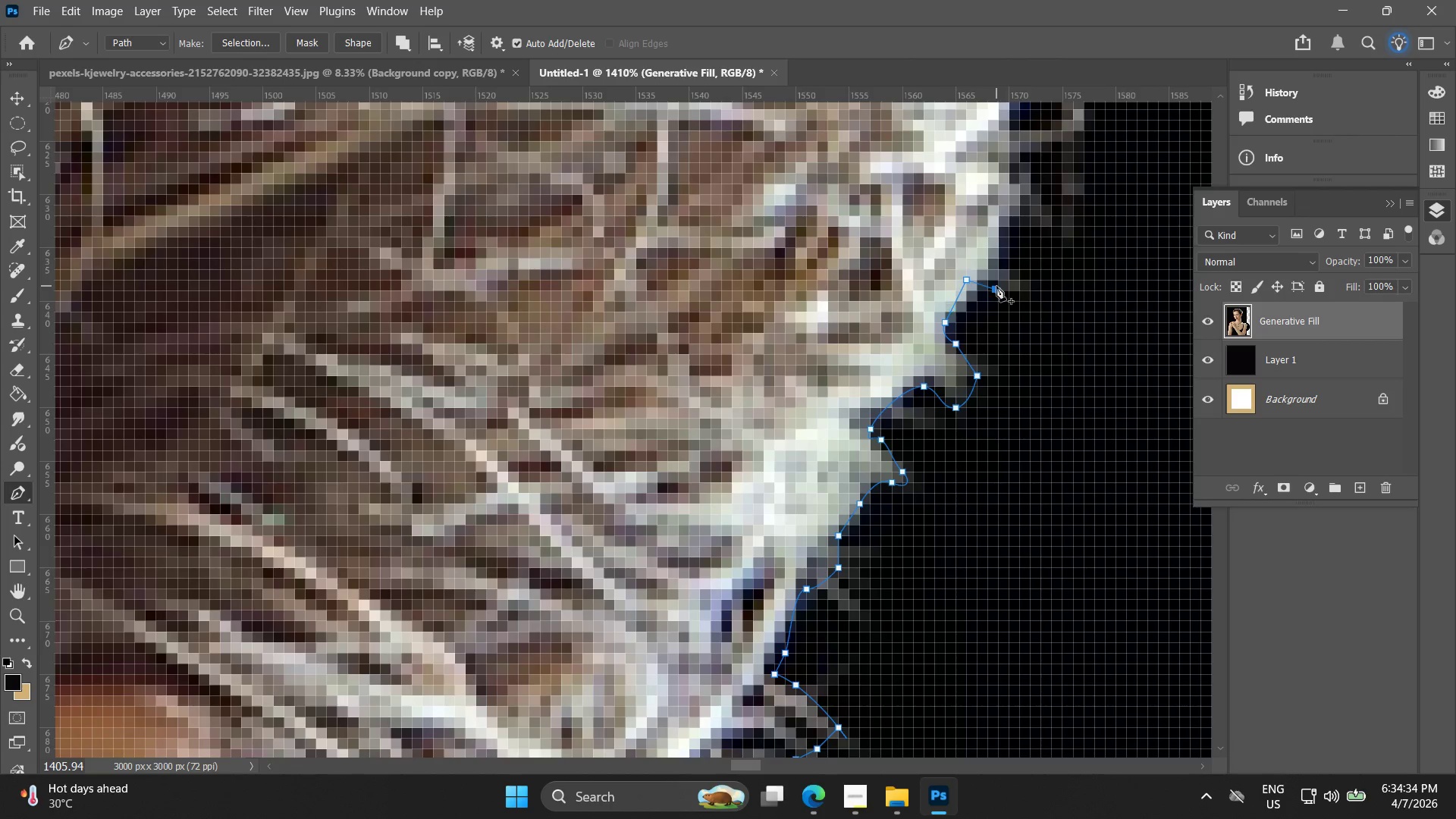 
key(Control+Z)
 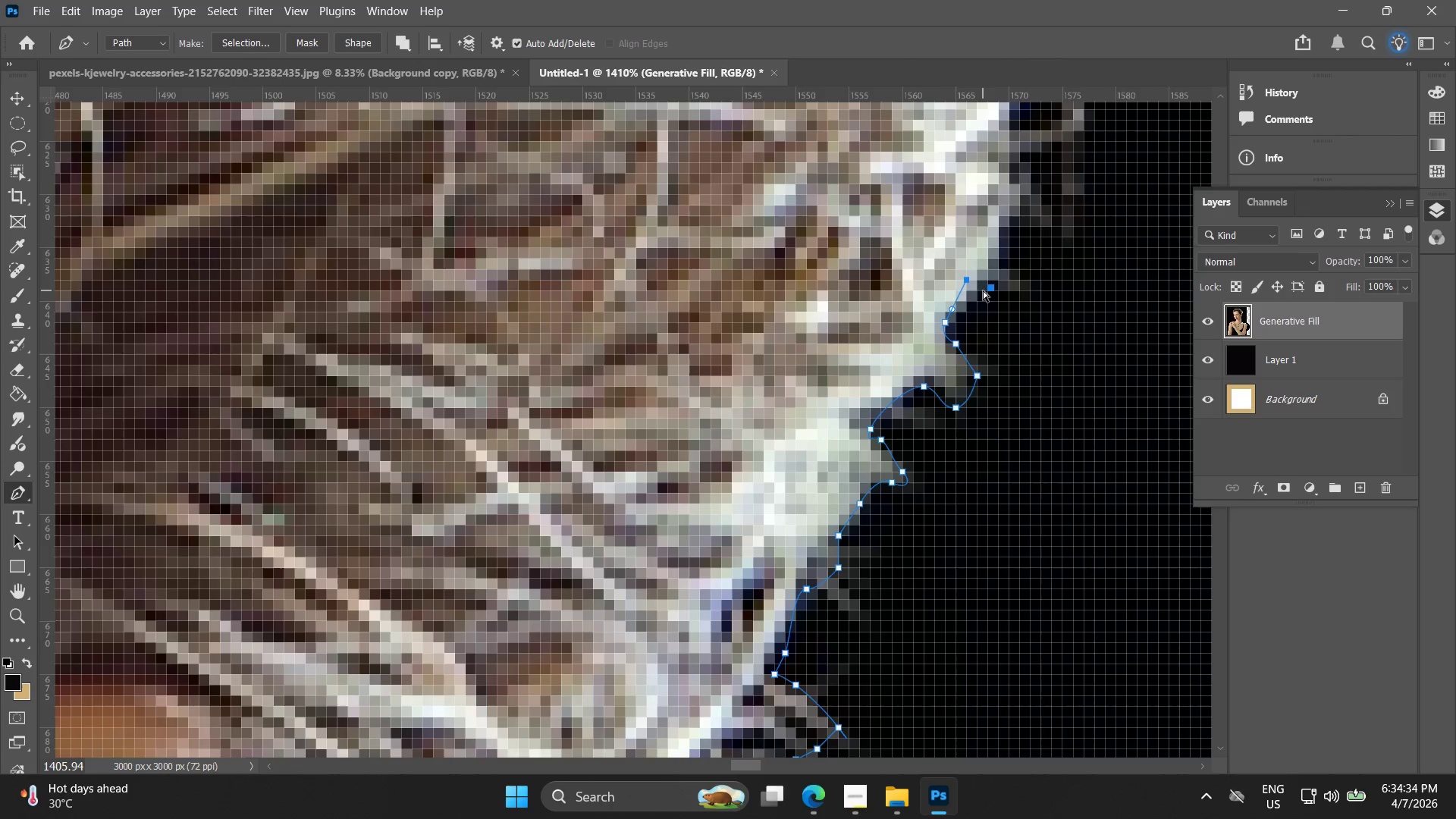 
key(Control+Z)
 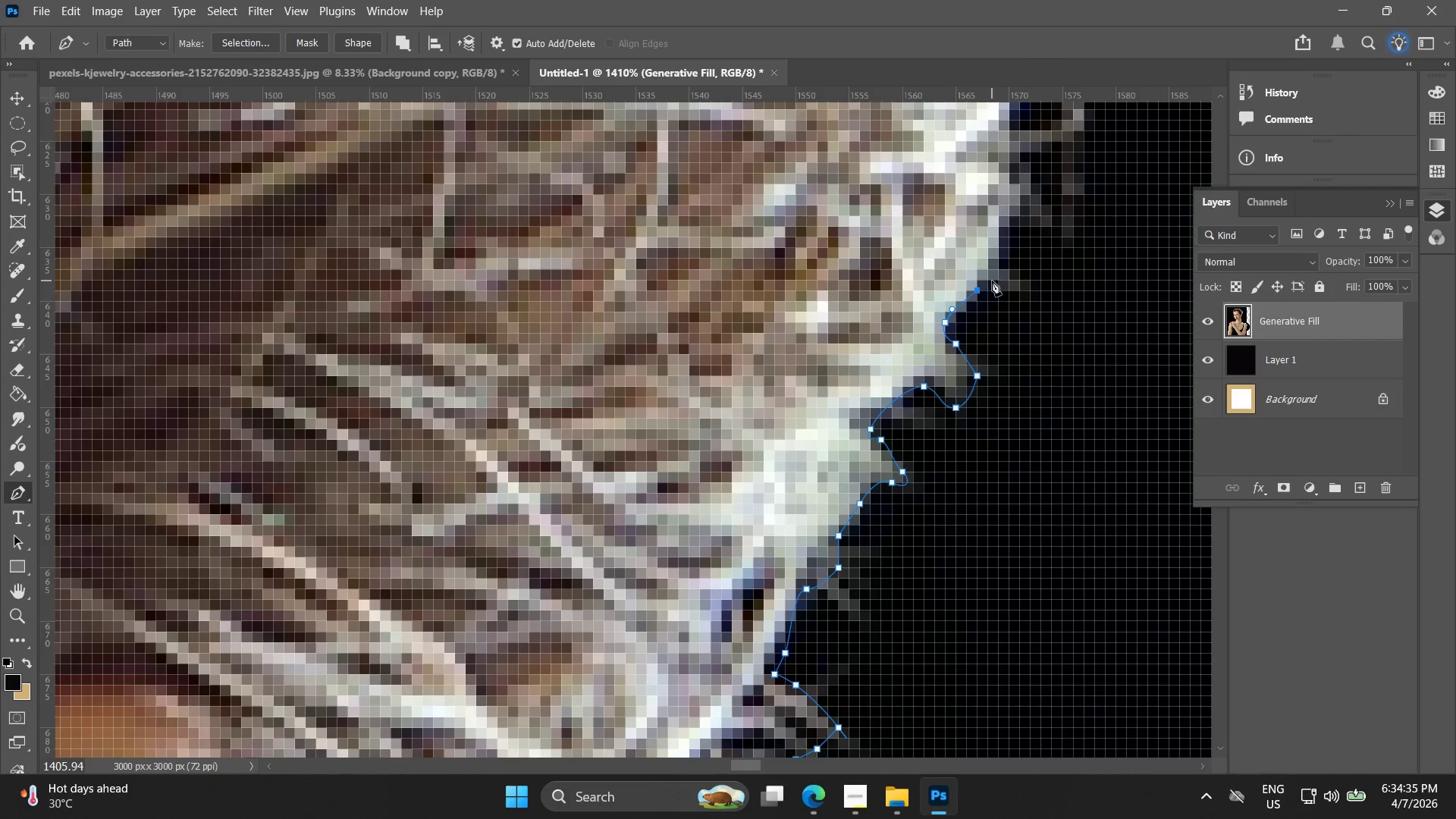 
left_click_drag(start_coordinate=[1015, 294], to_coordinate=[1015, 290])
 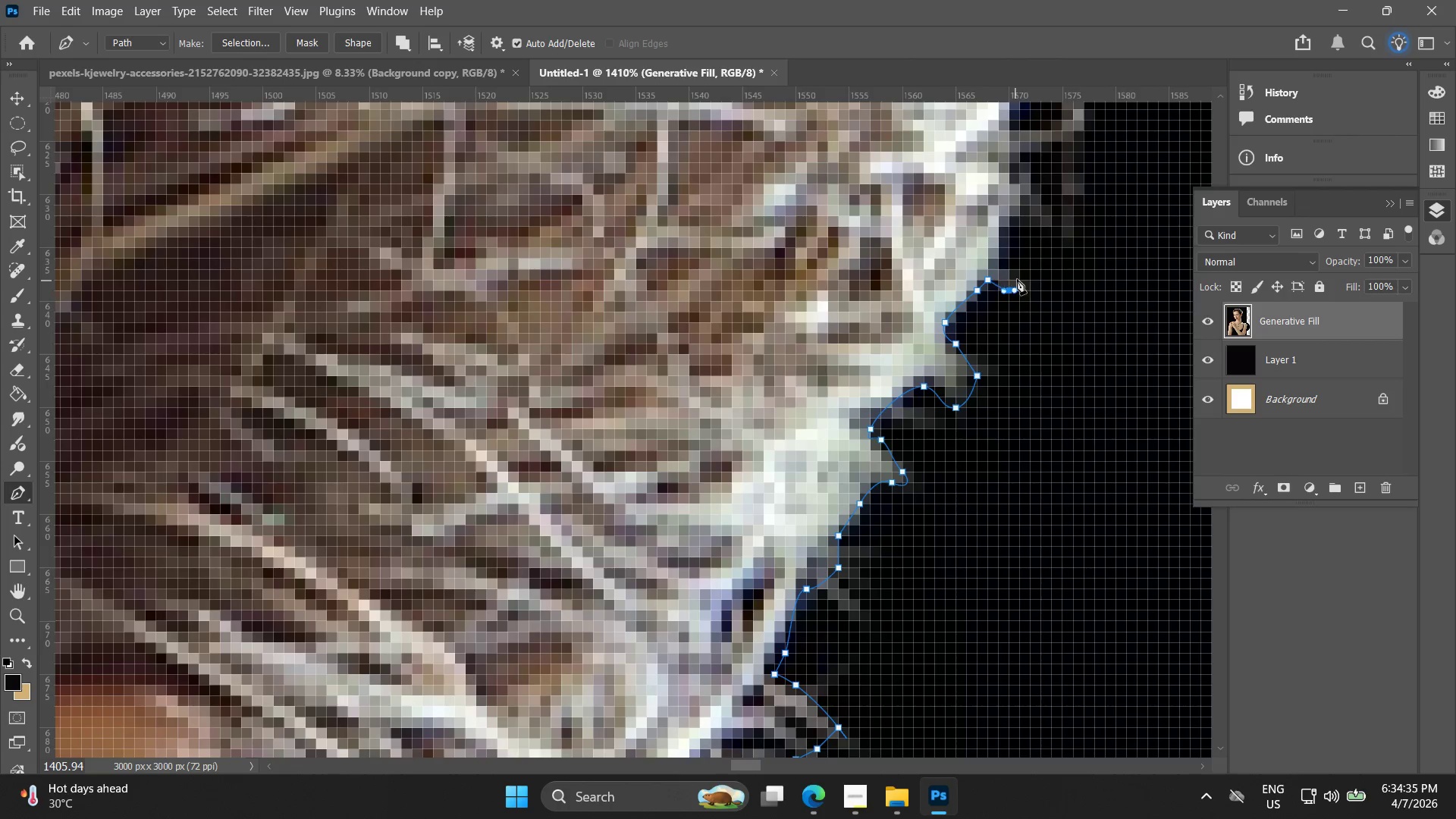 
left_click_drag(start_coordinate=[1017, 278], to_coordinate=[1013, 275])
 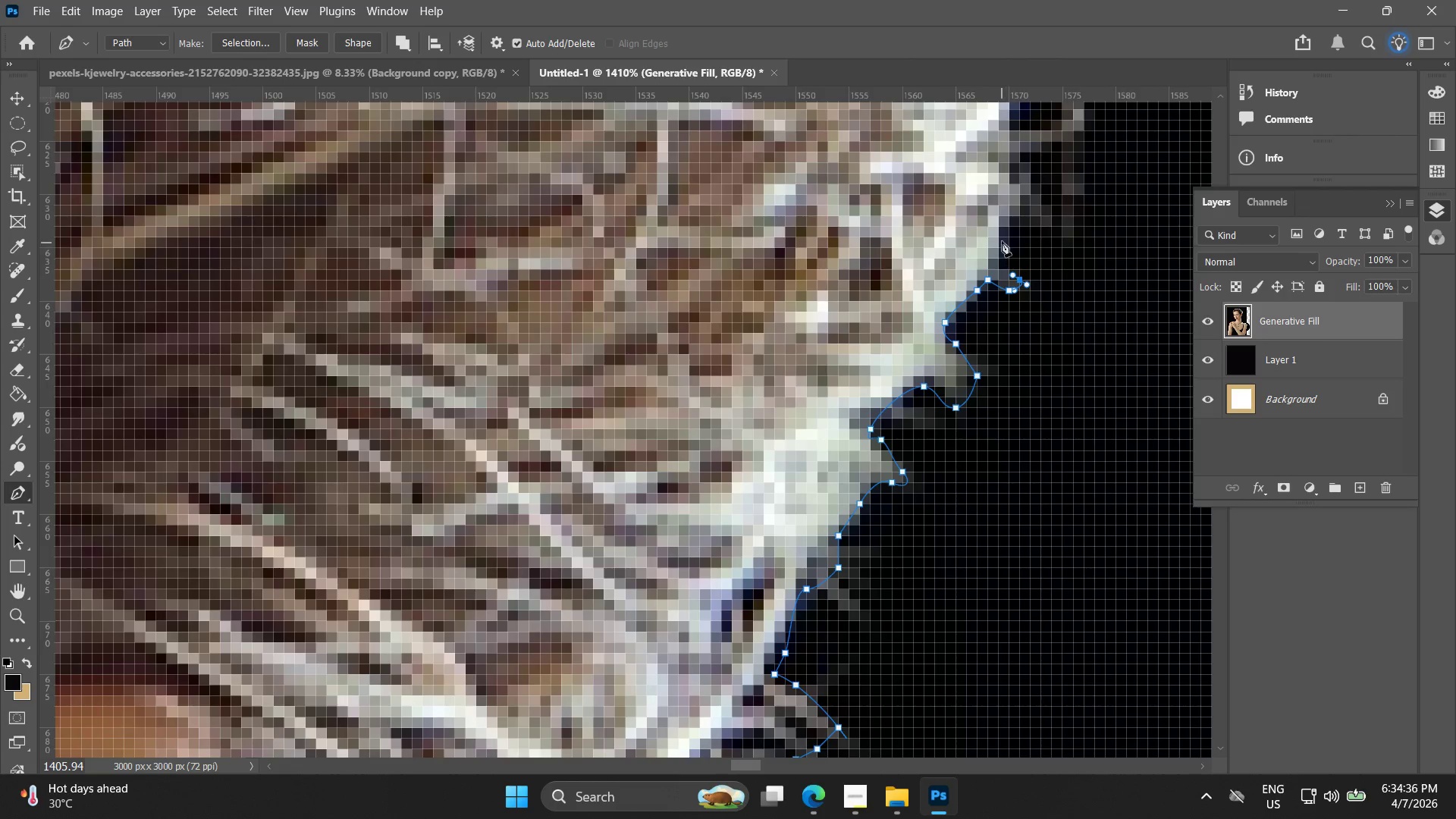 
triple_click([1002, 239])
 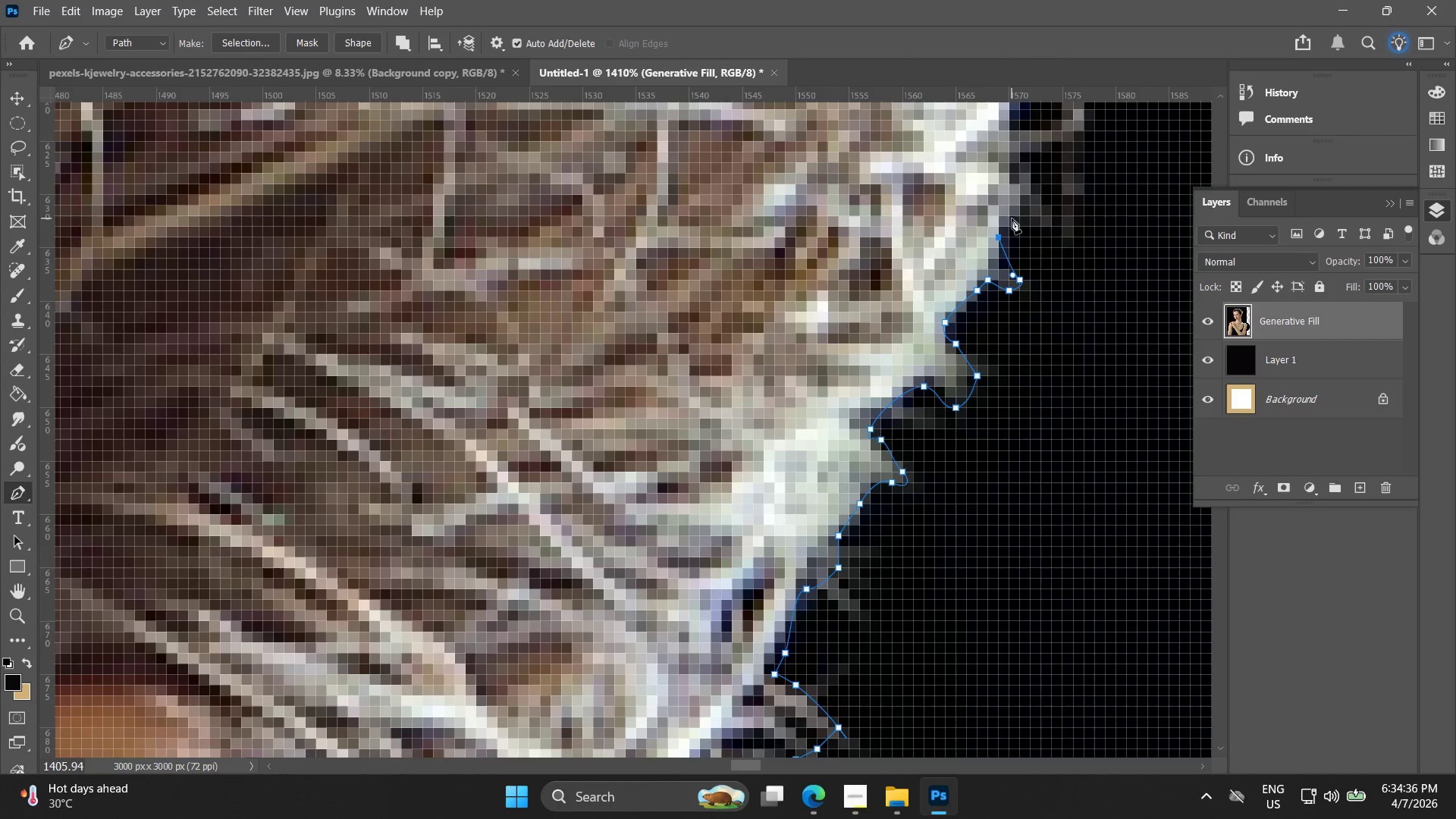 
left_click_drag(start_coordinate=[1026, 224], to_coordinate=[1049, 235])
 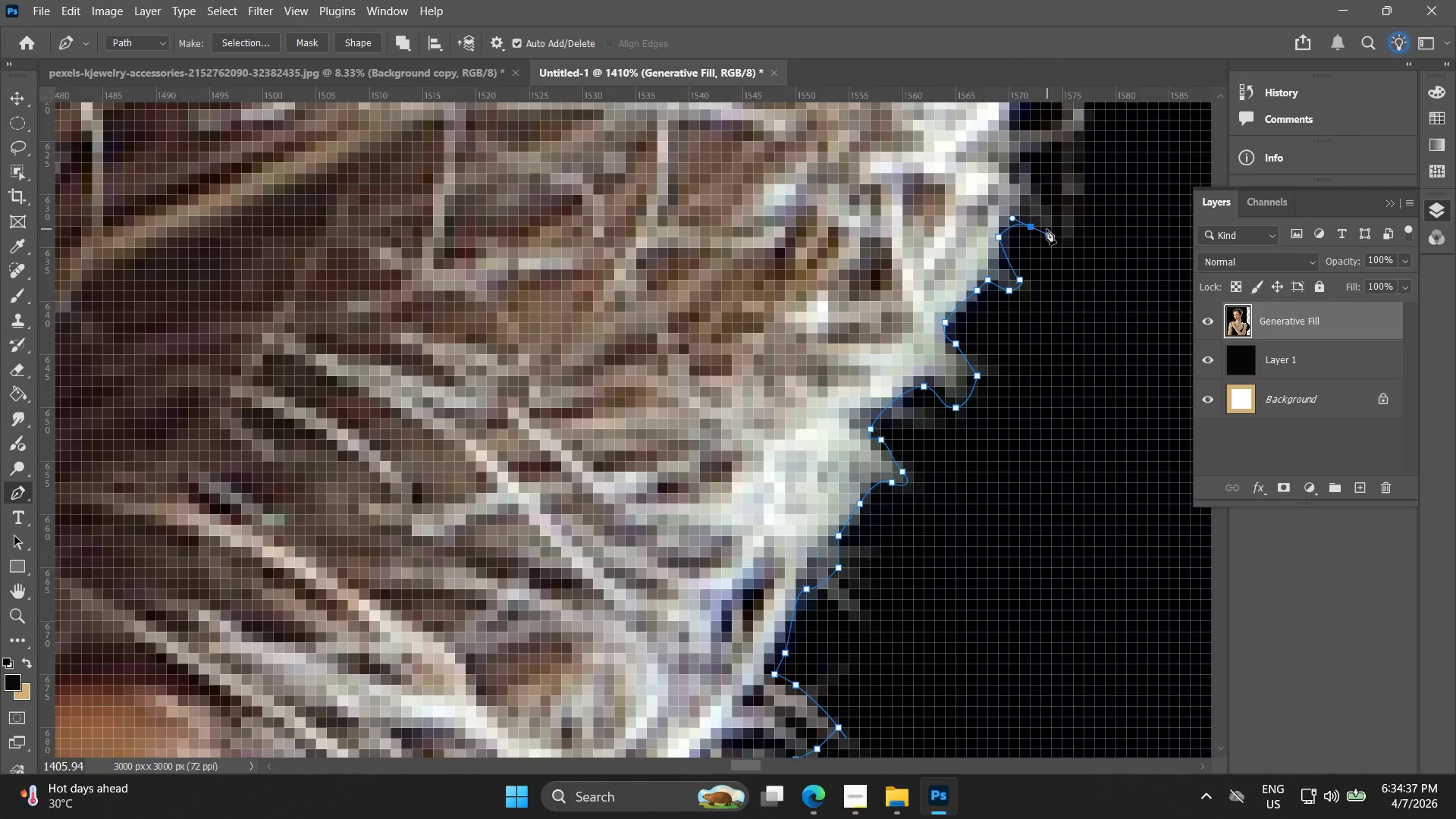 
hold_key(key=AltLeft, duration=0.39)
 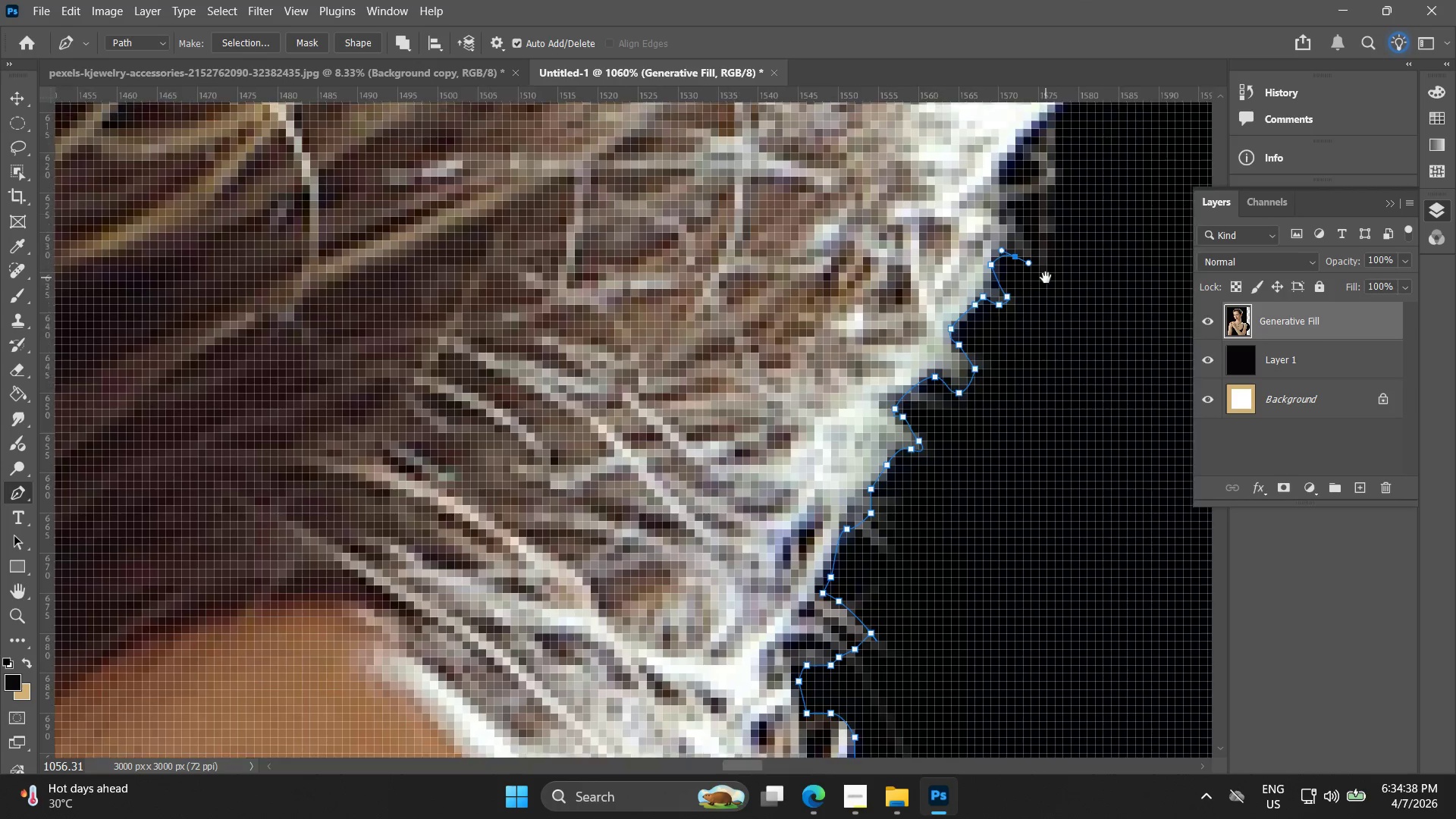 
hold_key(key=Space, duration=0.33)
 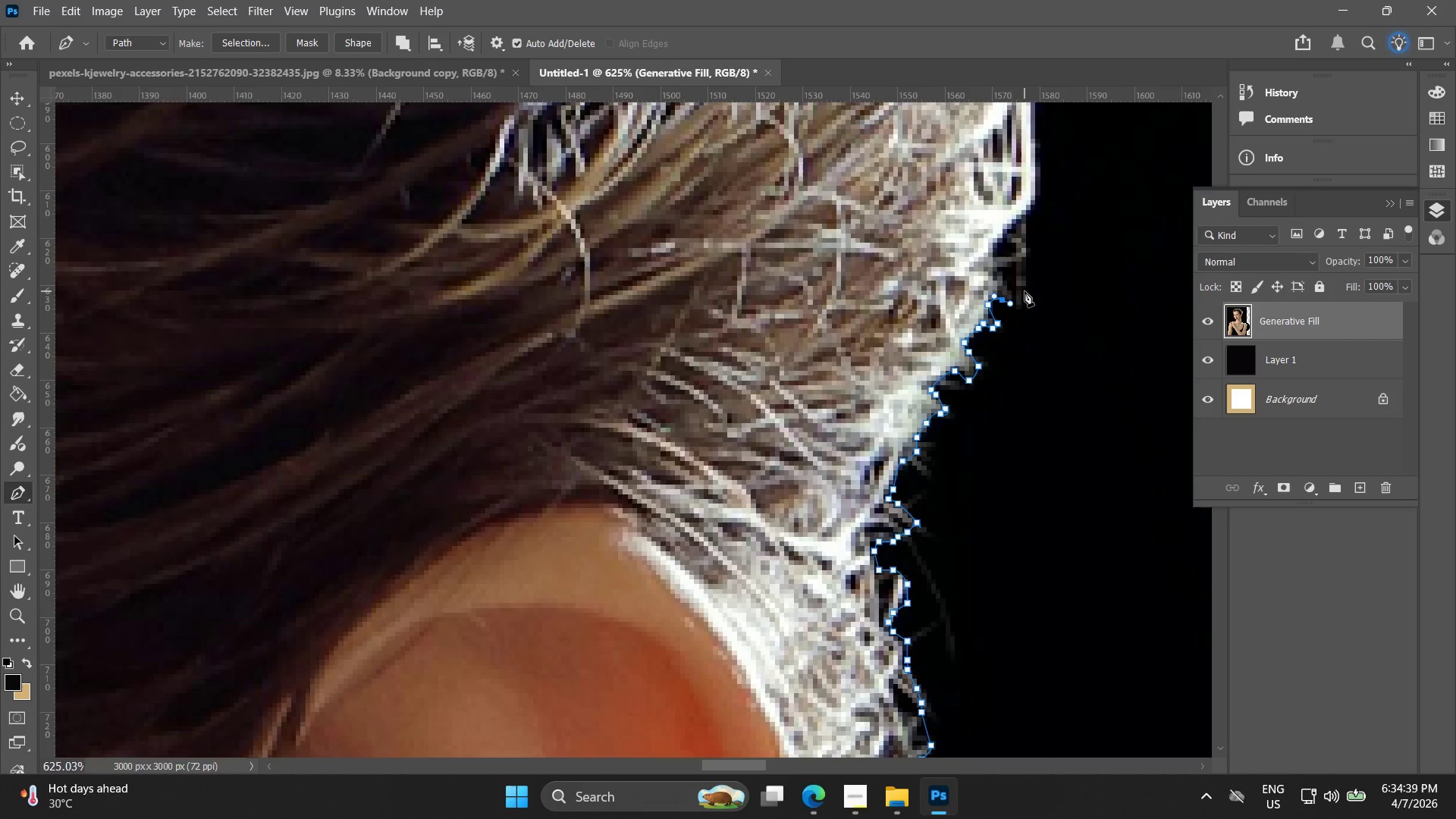 
left_click_drag(start_coordinate=[1061, 252], to_coordinate=[1046, 278])
 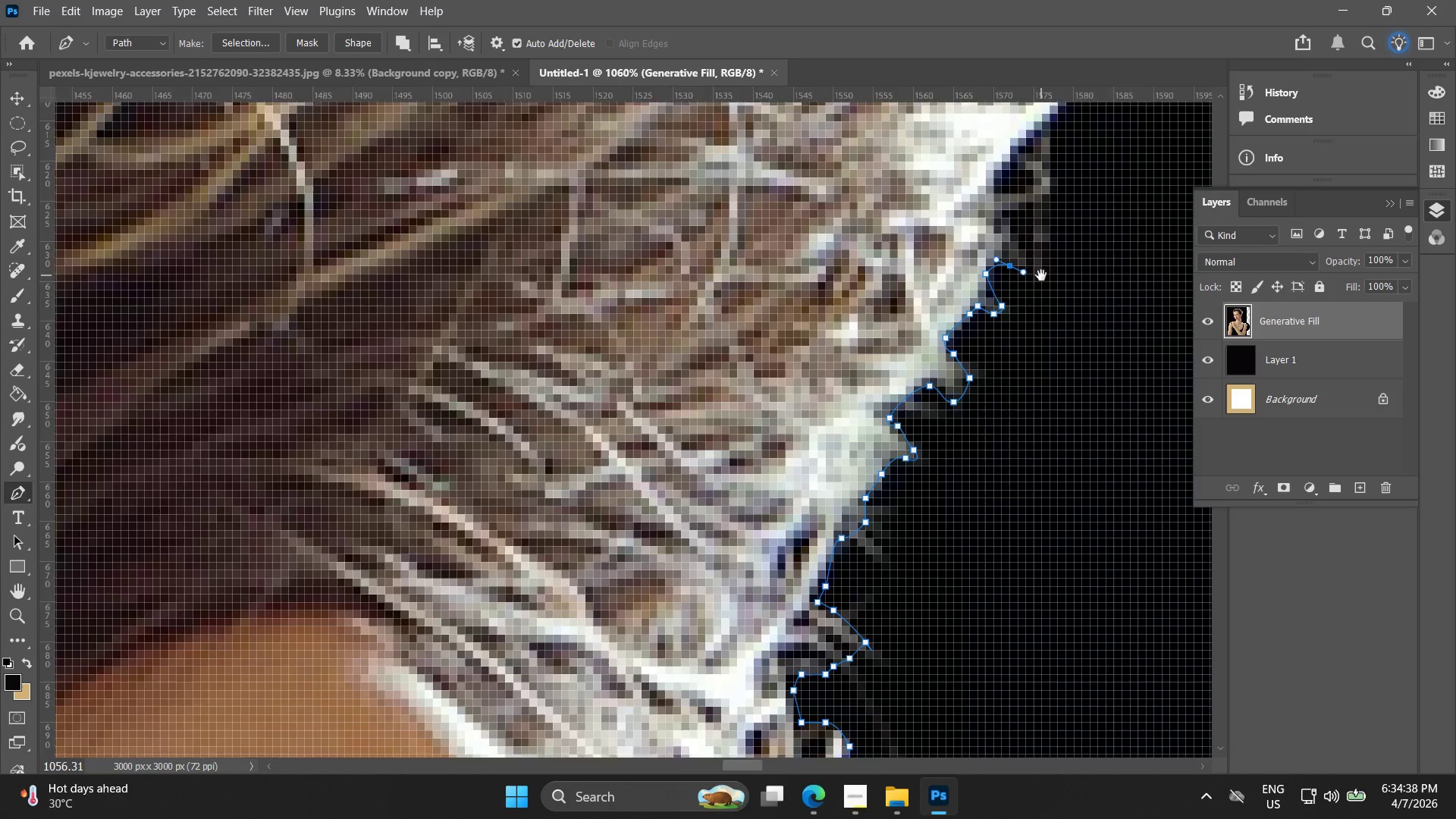 
scroll: coordinate [1028, 245], scroll_direction: down, amount: 2.0
 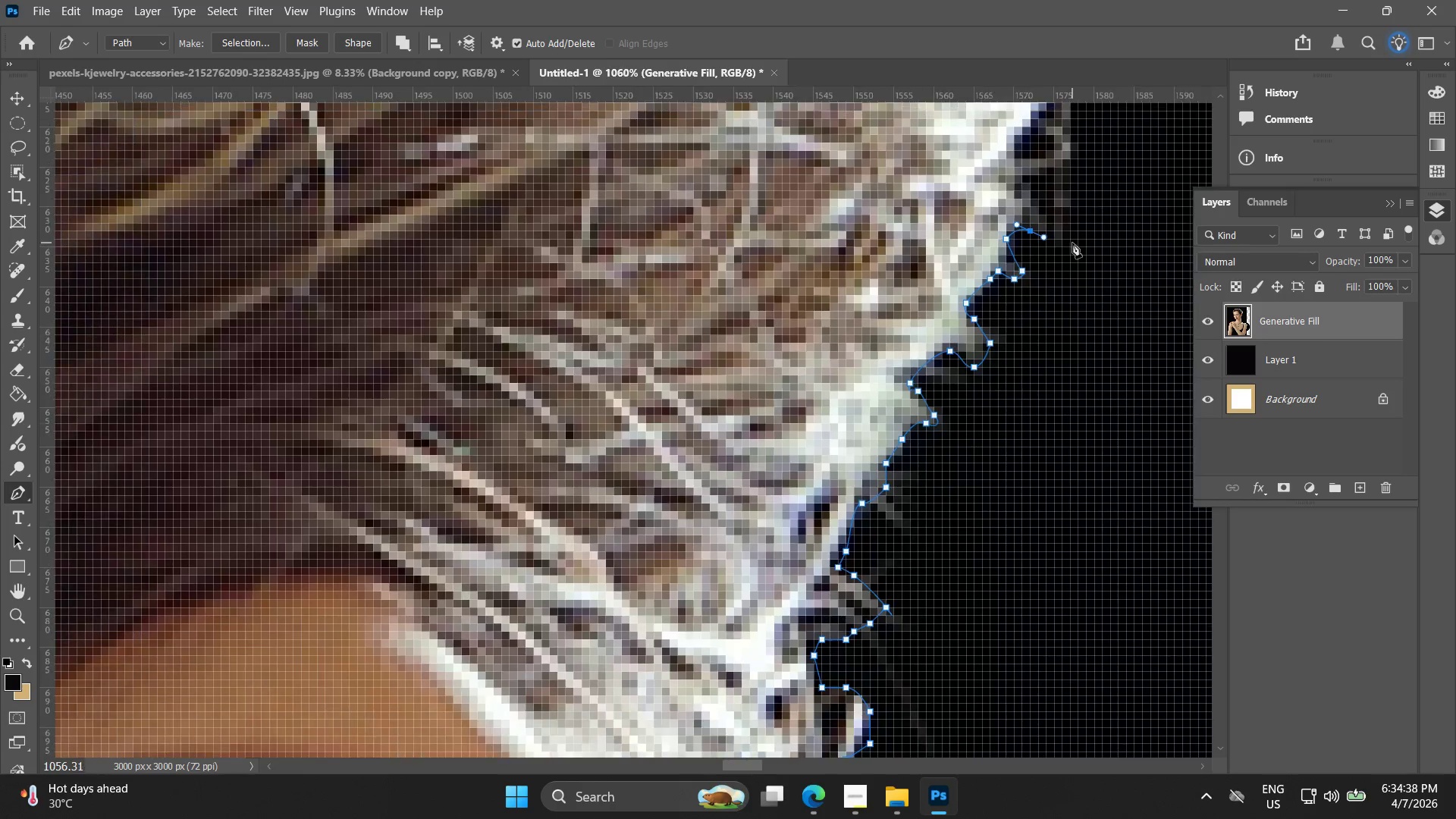 
hold_key(key=AltLeft, duration=1.51)
hold_key(key=AltLeft, duration=0.69)
scroll: coordinate [1021, 296], scroll_direction: none, amount: 0.0
 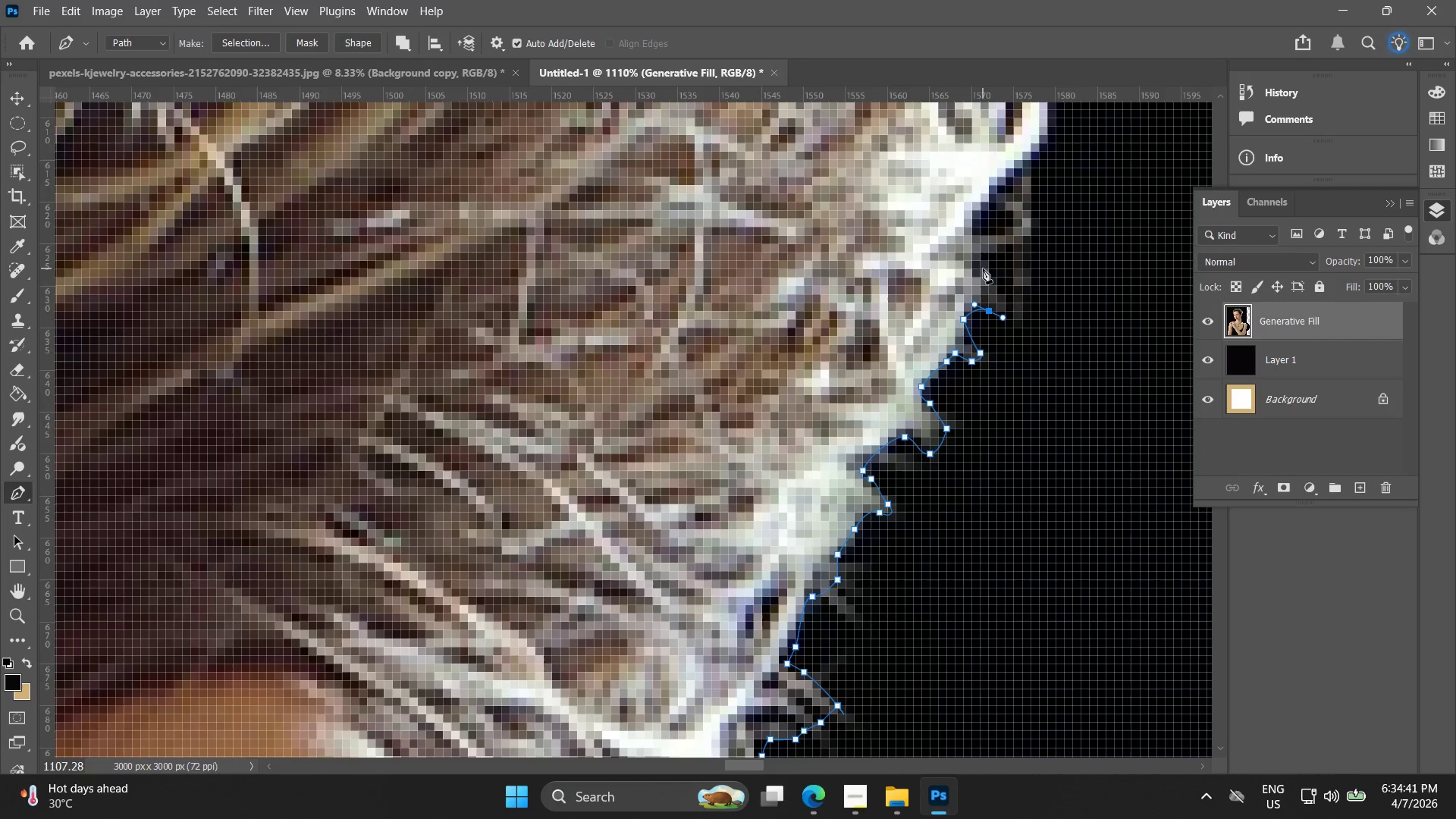 
key(Control+Z)
 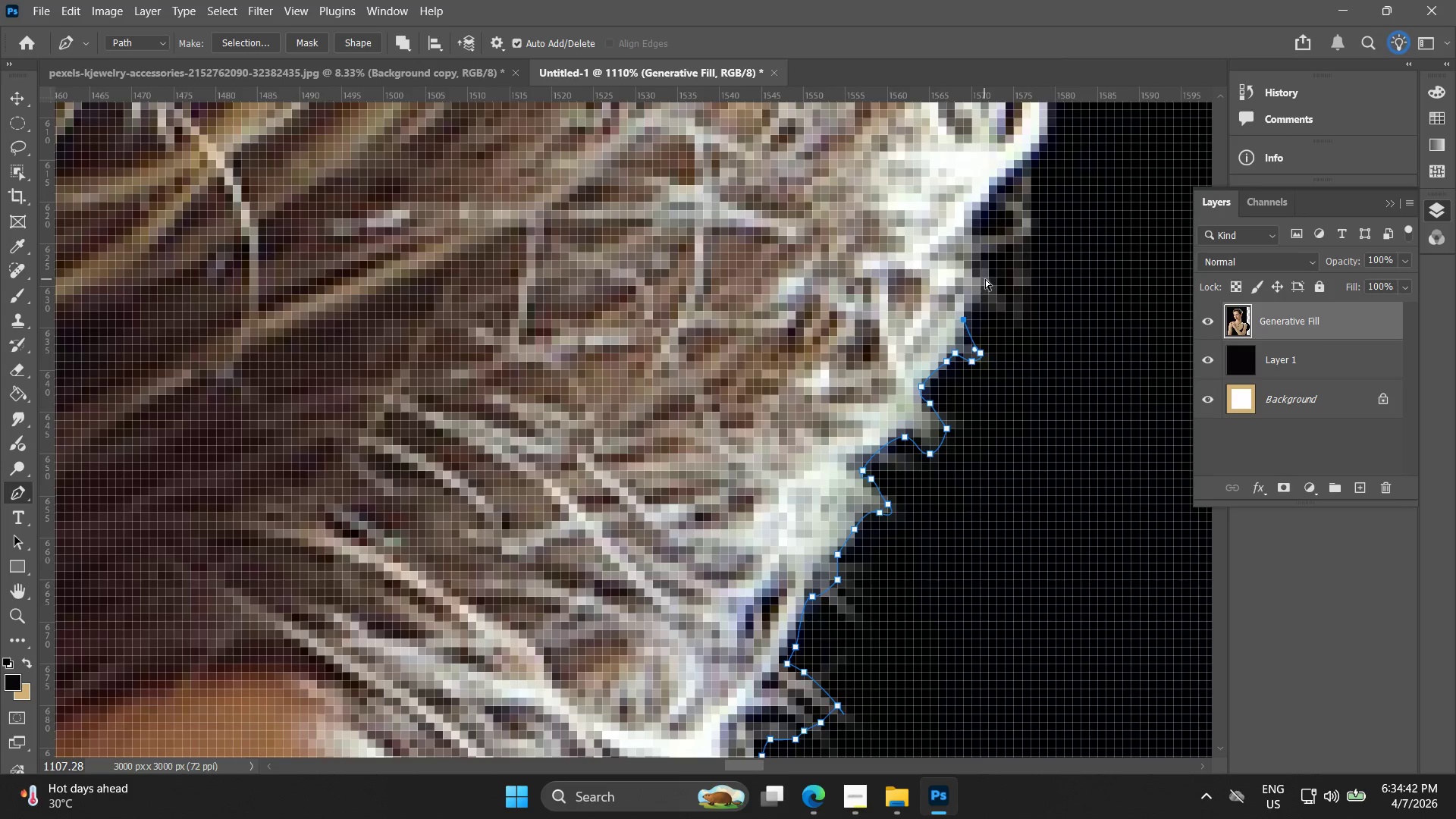 
key(Control+Z)
 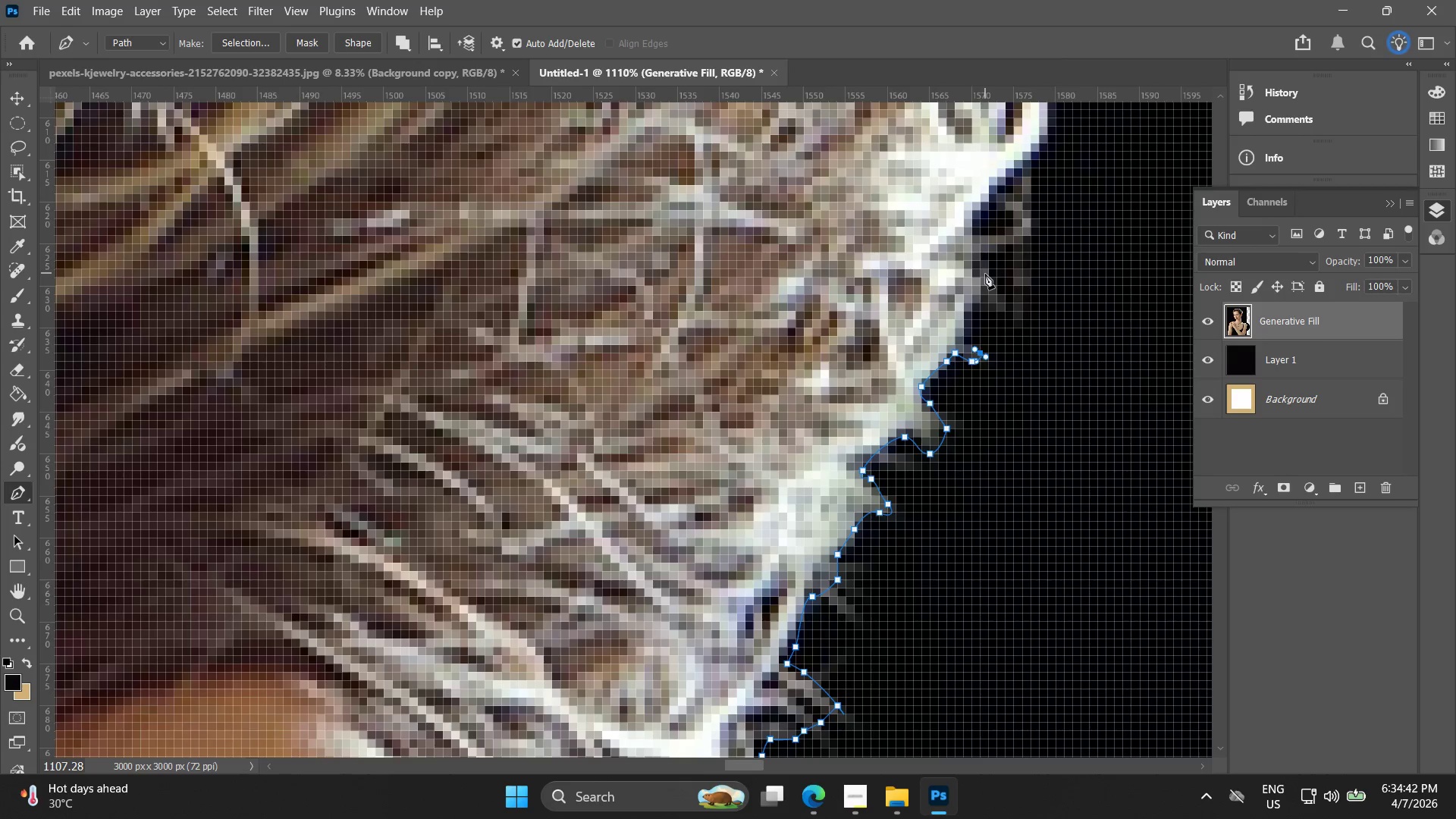 
left_click_drag(start_coordinate=[983, 277], to_coordinate=[987, 250])
 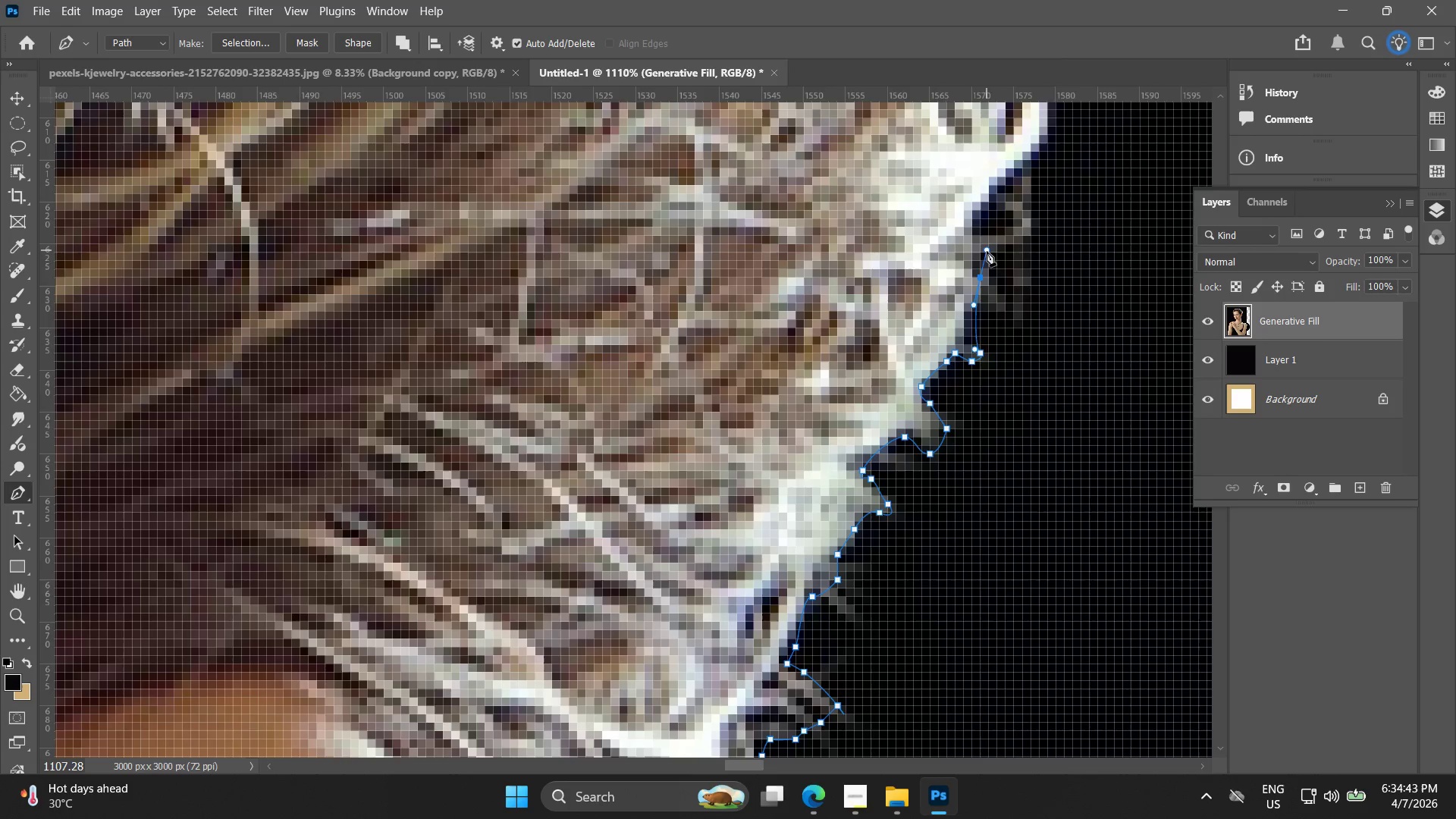 
key(Control+ControlLeft)
 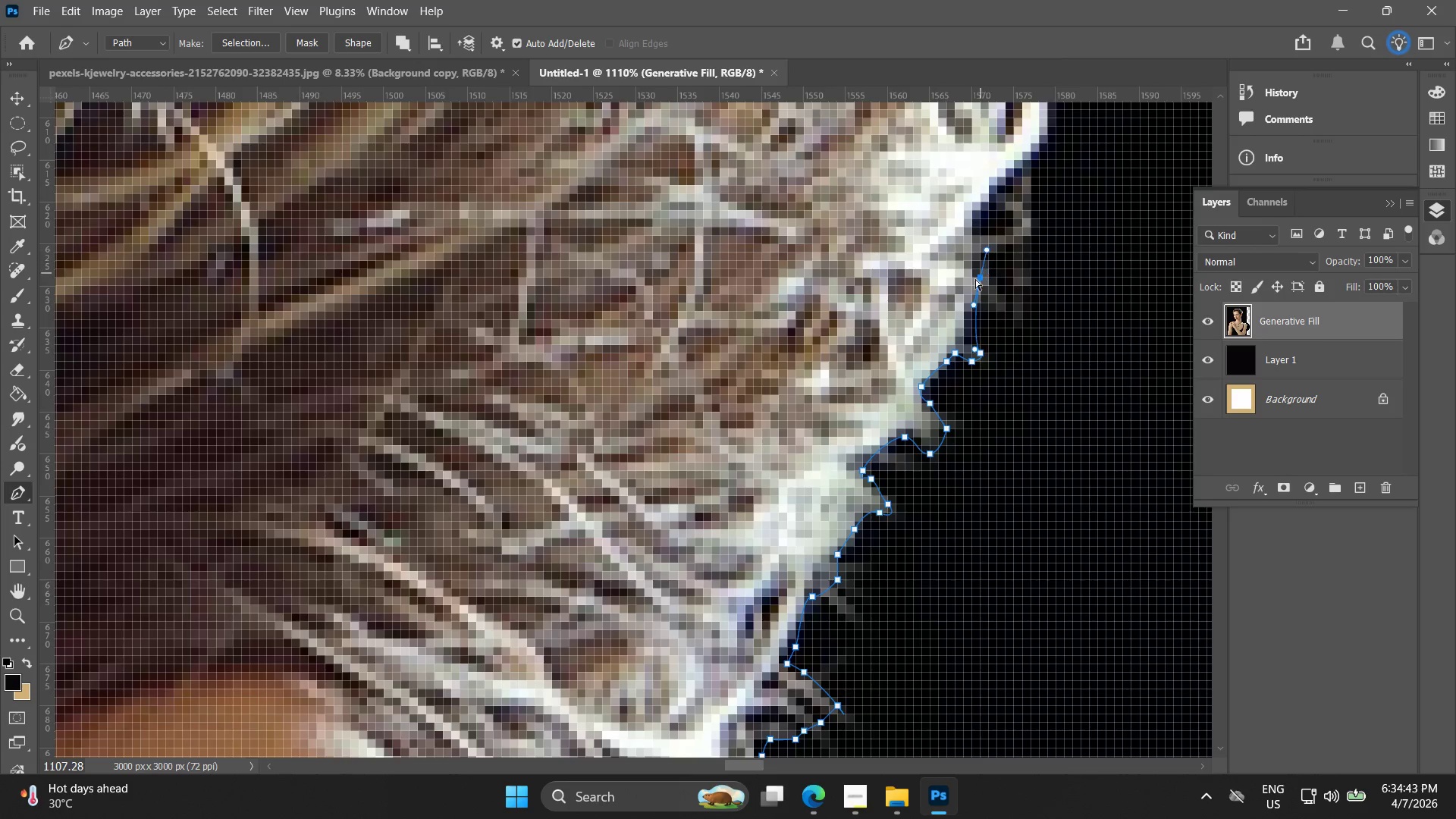 
key(Control+Z)
 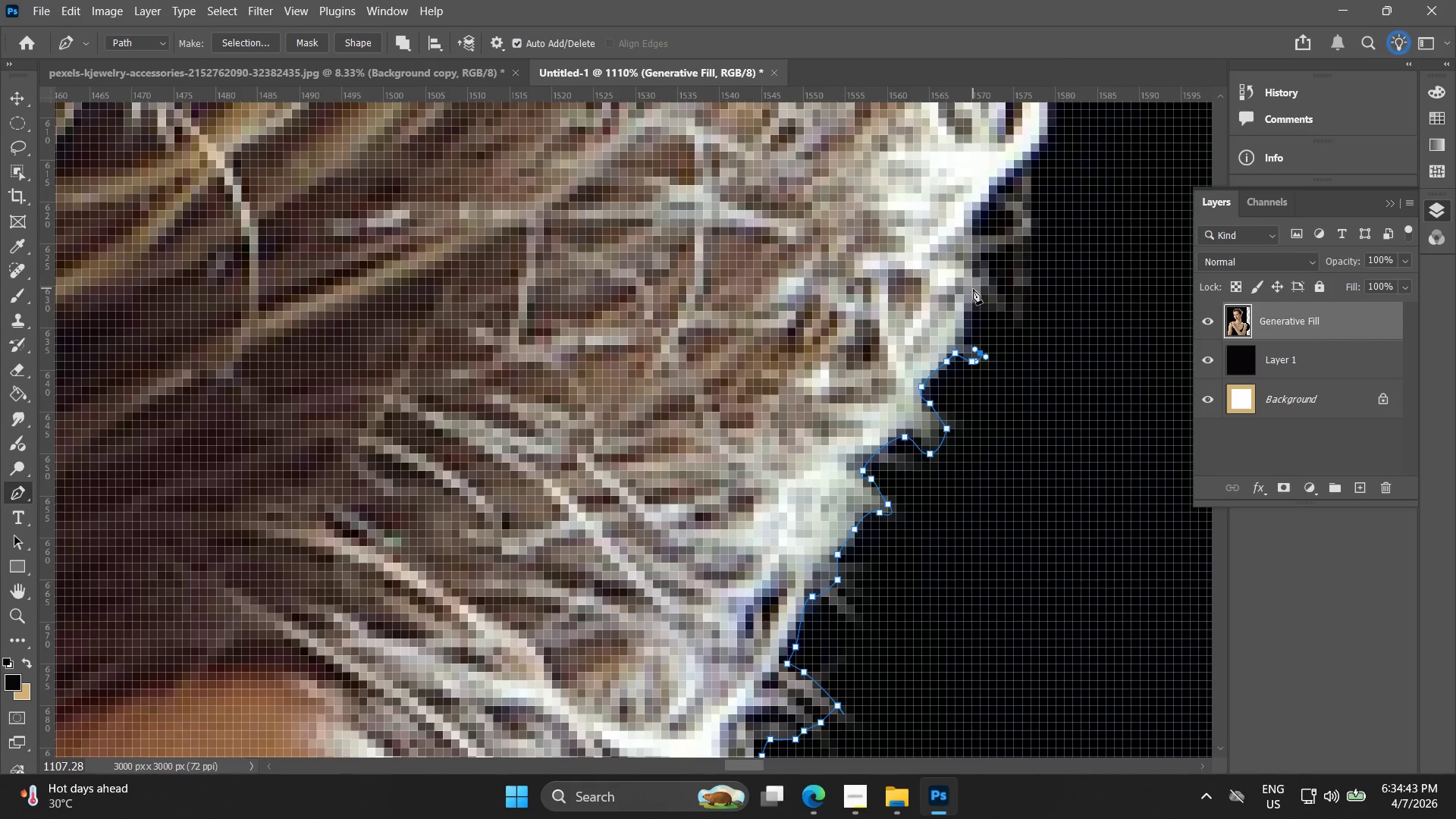 
left_click_drag(start_coordinate=[973, 288], to_coordinate=[988, 231])
 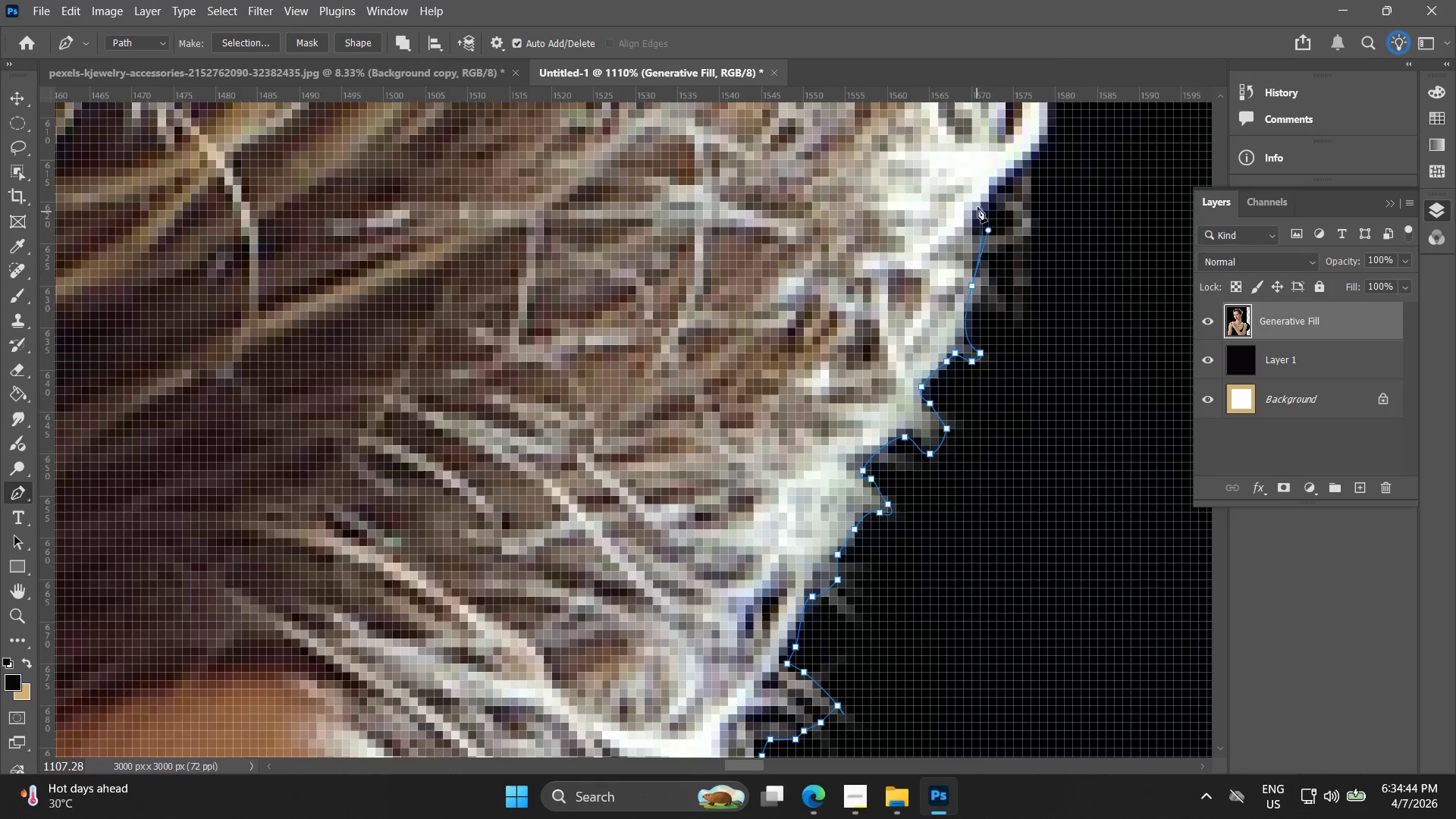 
hold_key(key=Space, duration=0.48)
 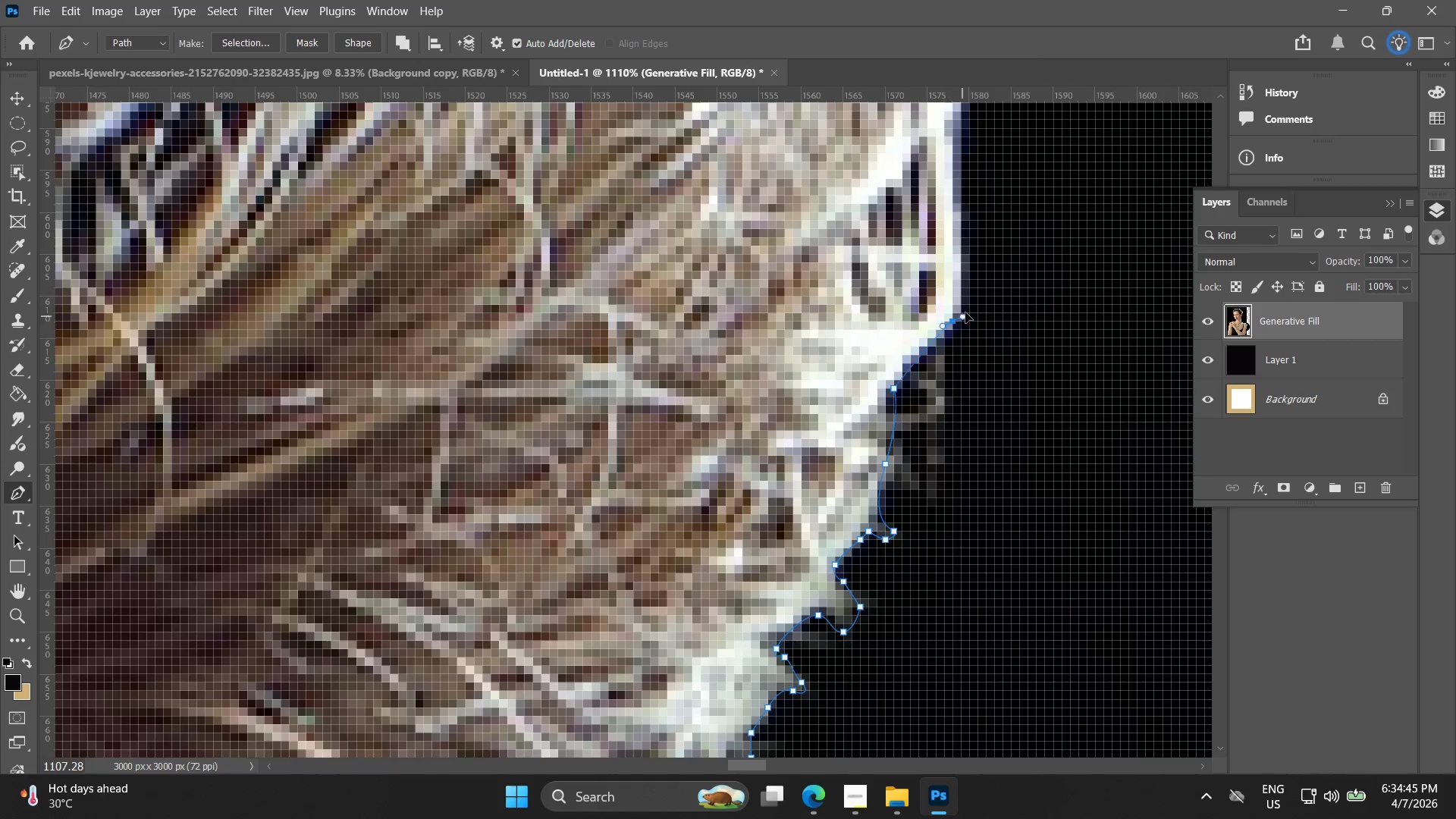 
left_click_drag(start_coordinate=[1016, 206], to_coordinate=[930, 384])
 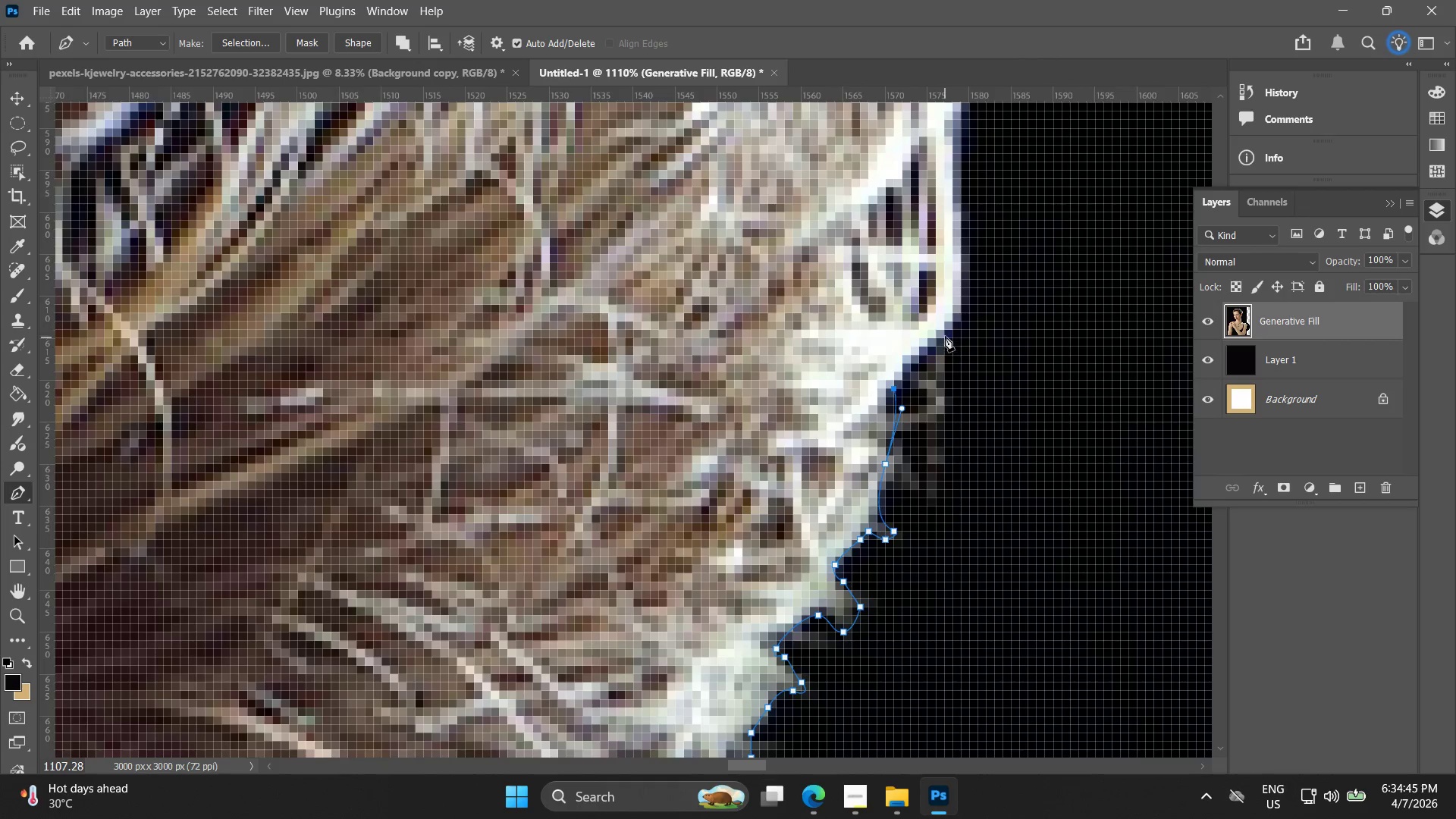 
left_click_drag(start_coordinate=[955, 320], to_coordinate=[969, 296])
 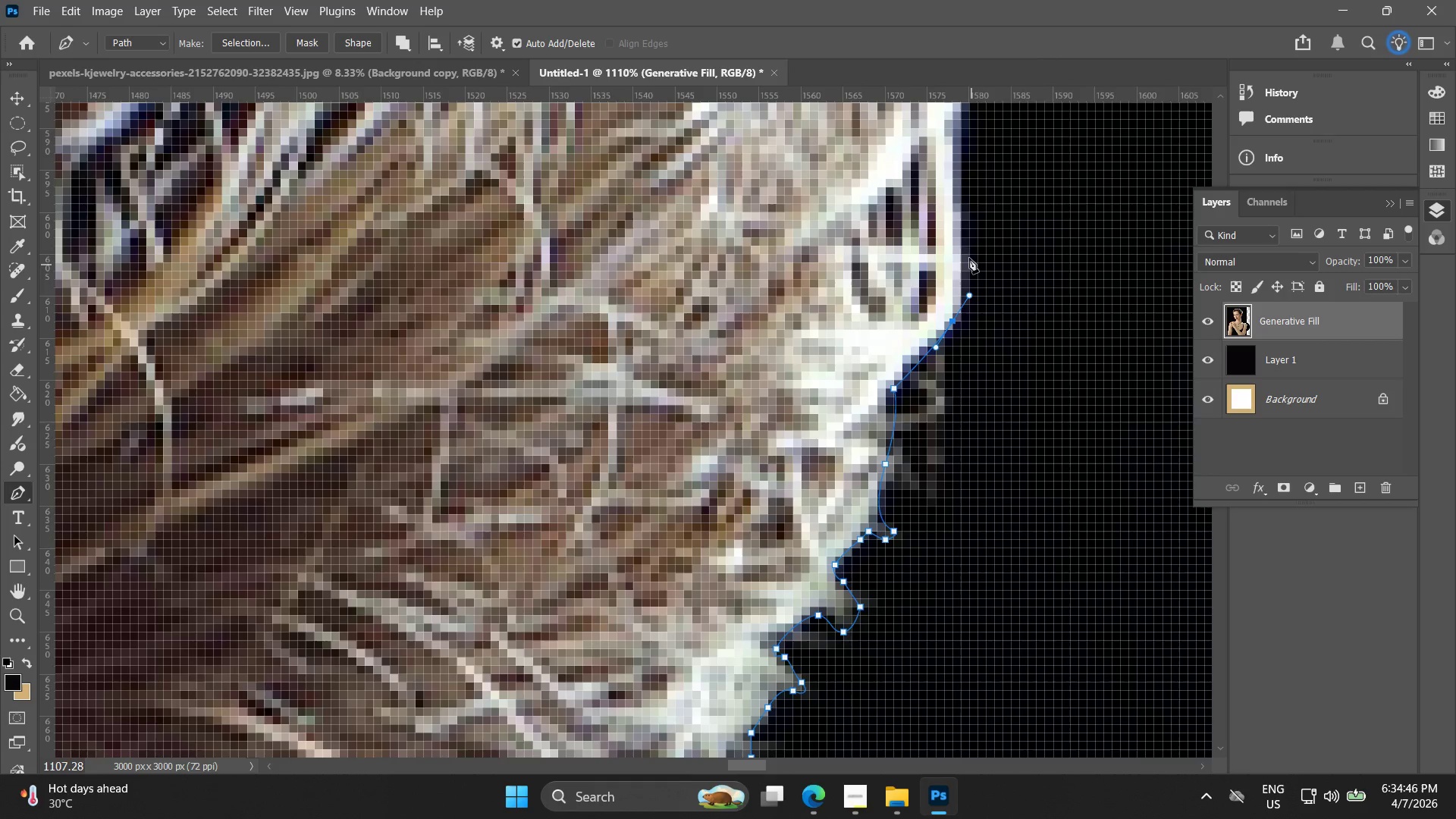 
left_click_drag(start_coordinate=[959, 240], to_coordinate=[962, 206])
 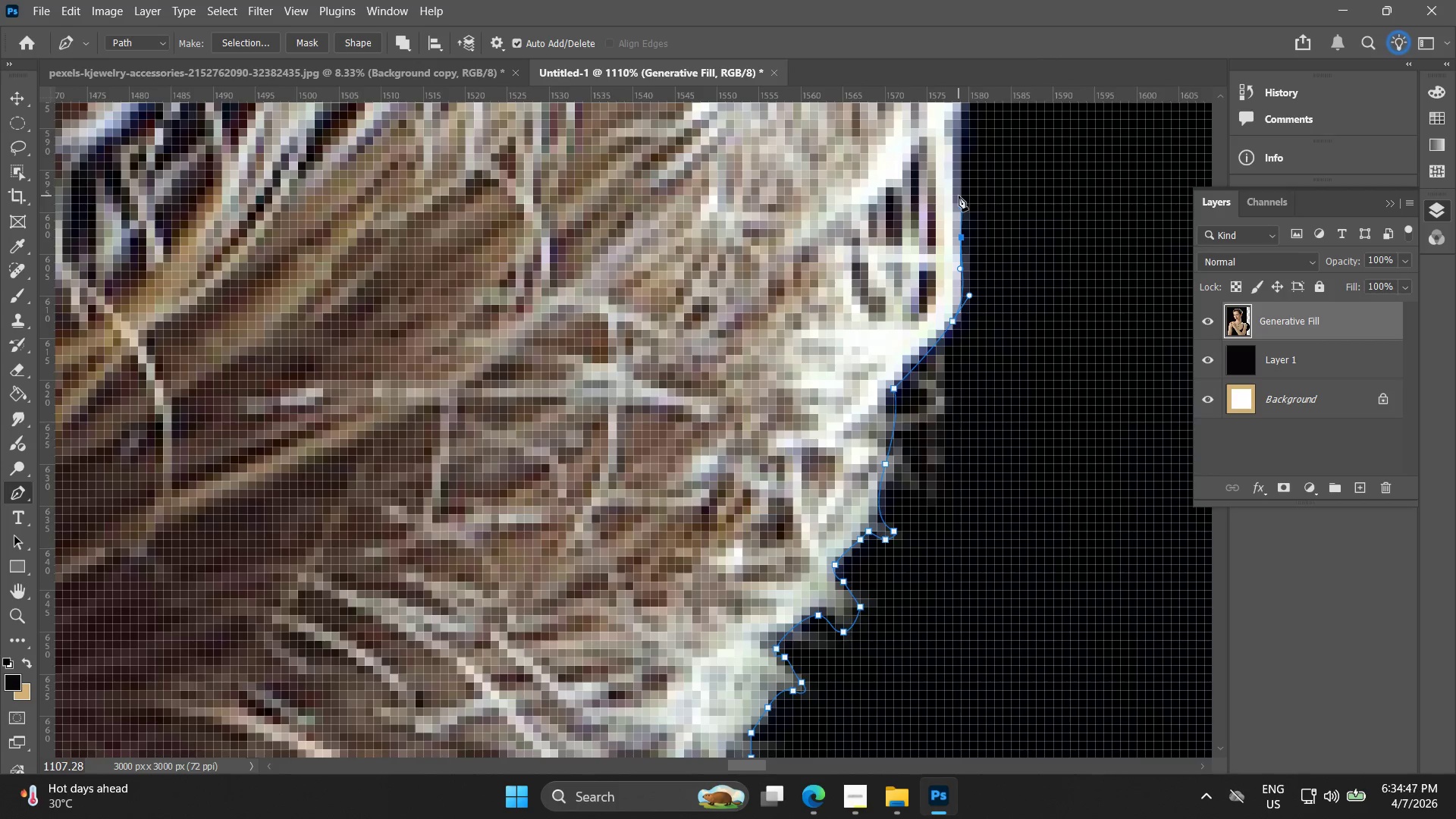 
key(Alt+AltLeft)
 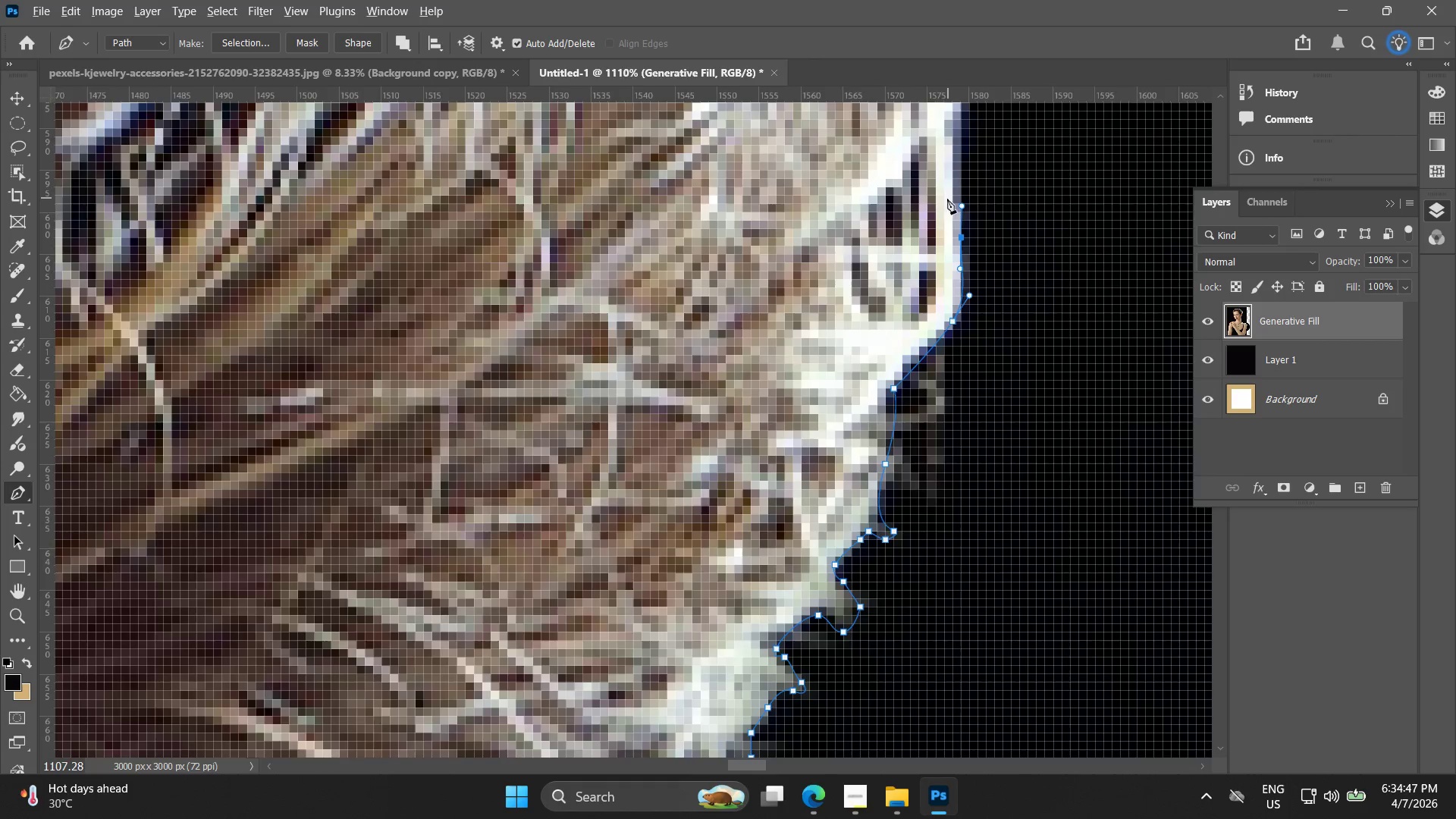 
hold_key(key=Space, duration=0.47)
 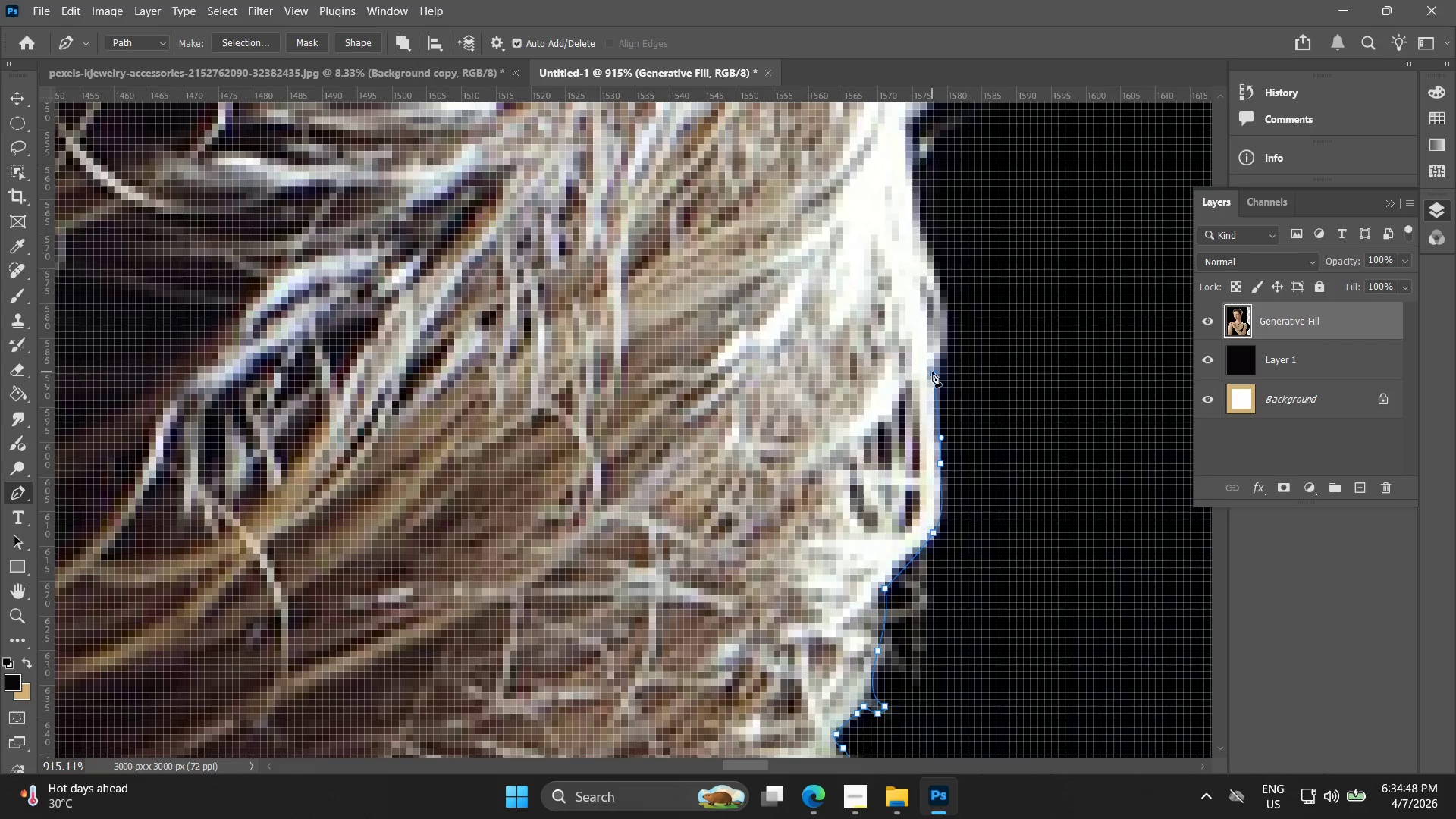 
left_click_drag(start_coordinate=[960, 230], to_coordinate=[943, 459])
 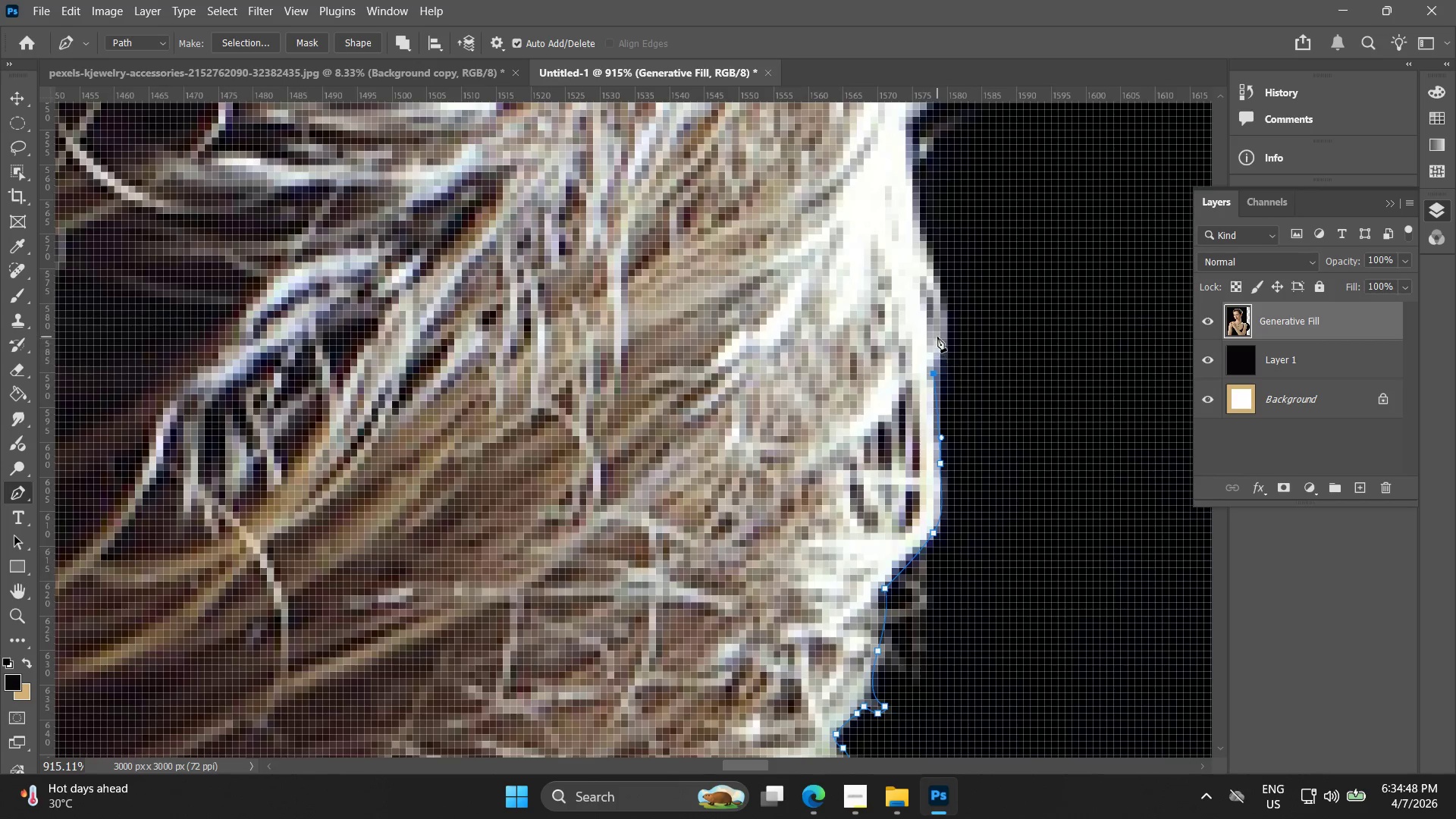 
scroll: coordinate [940, 218], scroll_direction: down, amount: 2.0
 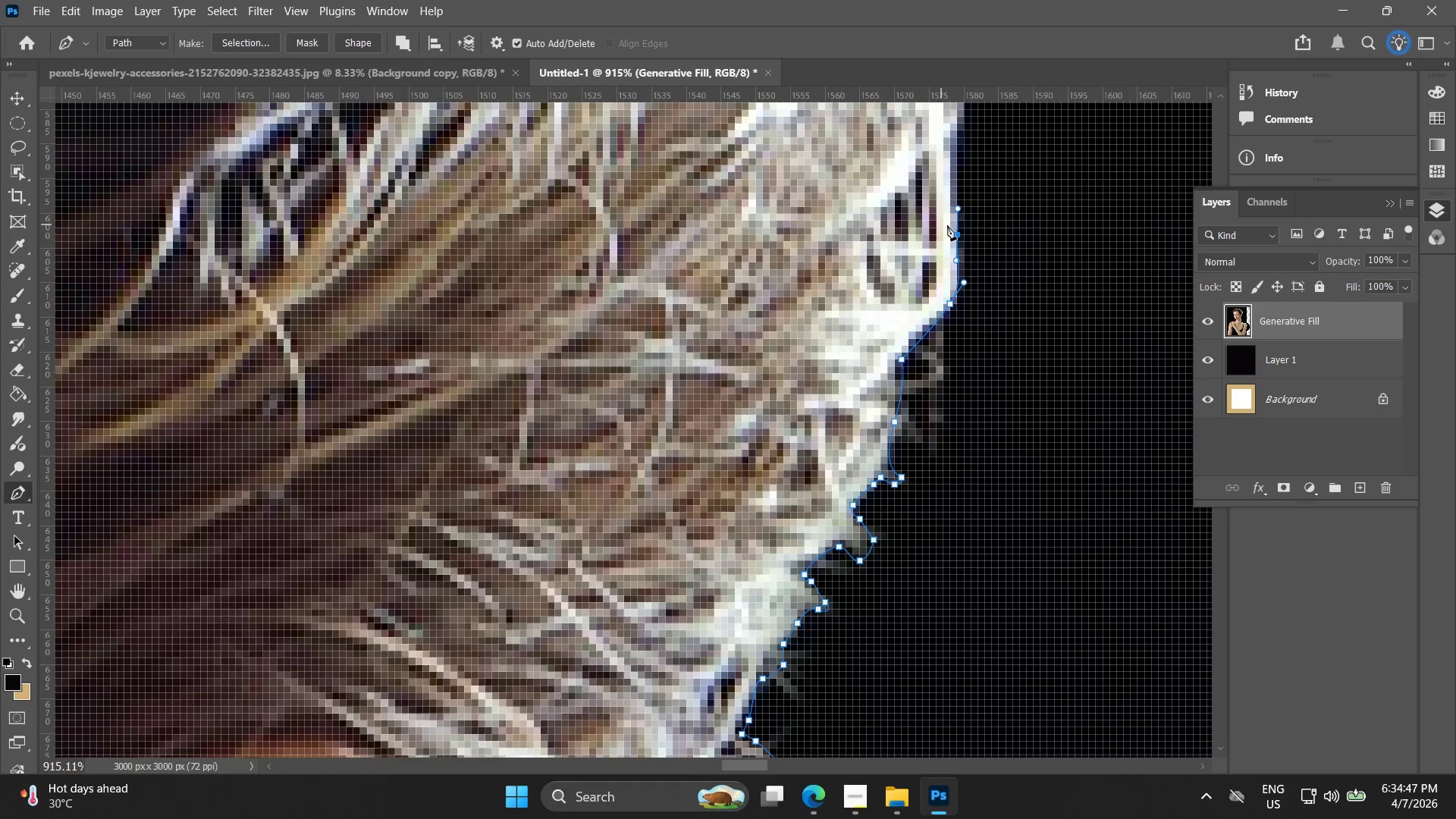 
left_click_drag(start_coordinate=[952, 321], to_coordinate=[949, 306])
 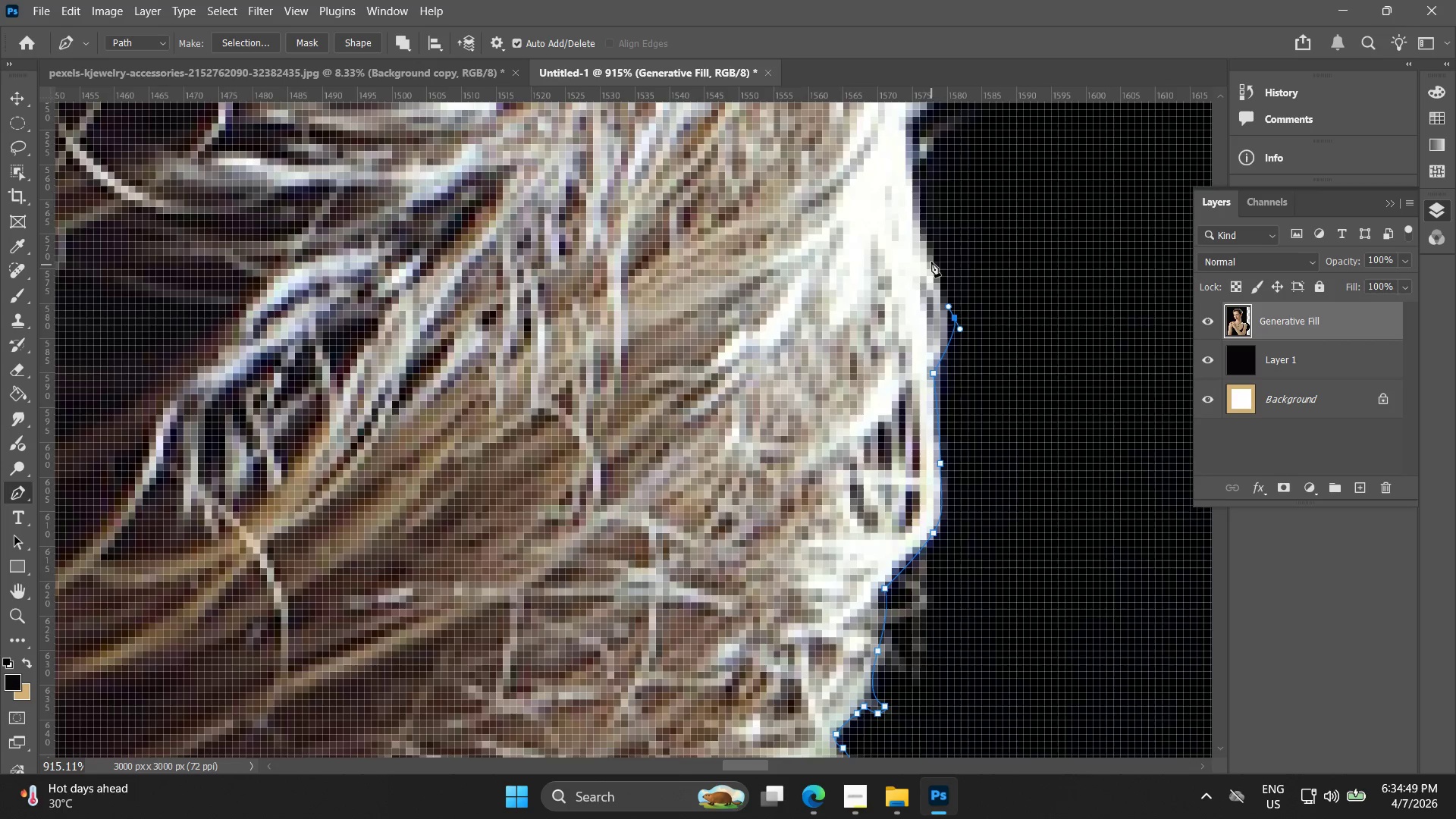 
left_click_drag(start_coordinate=[930, 256], to_coordinate=[929, 252])
 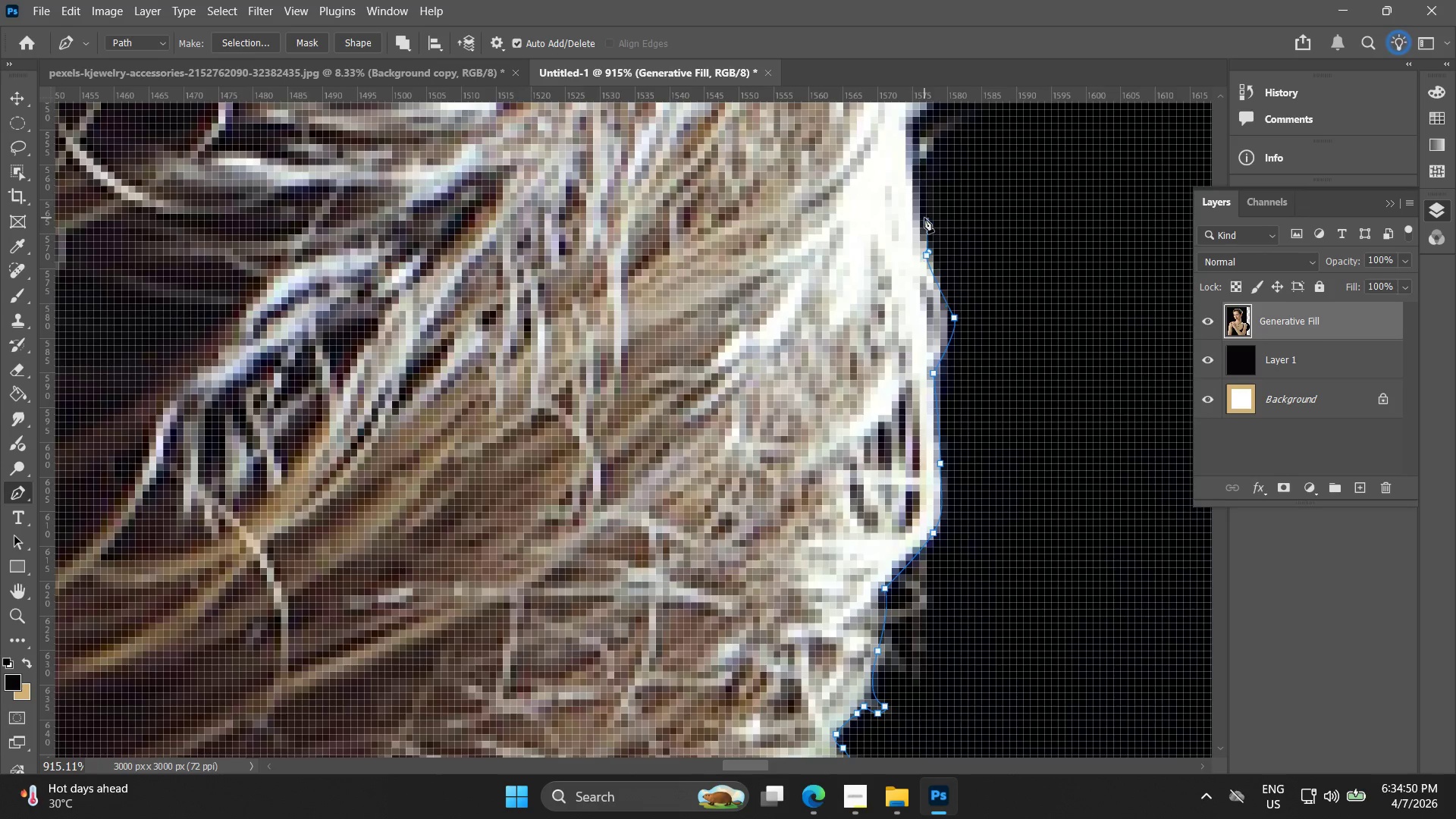 
hold_key(key=Space, duration=0.47)
 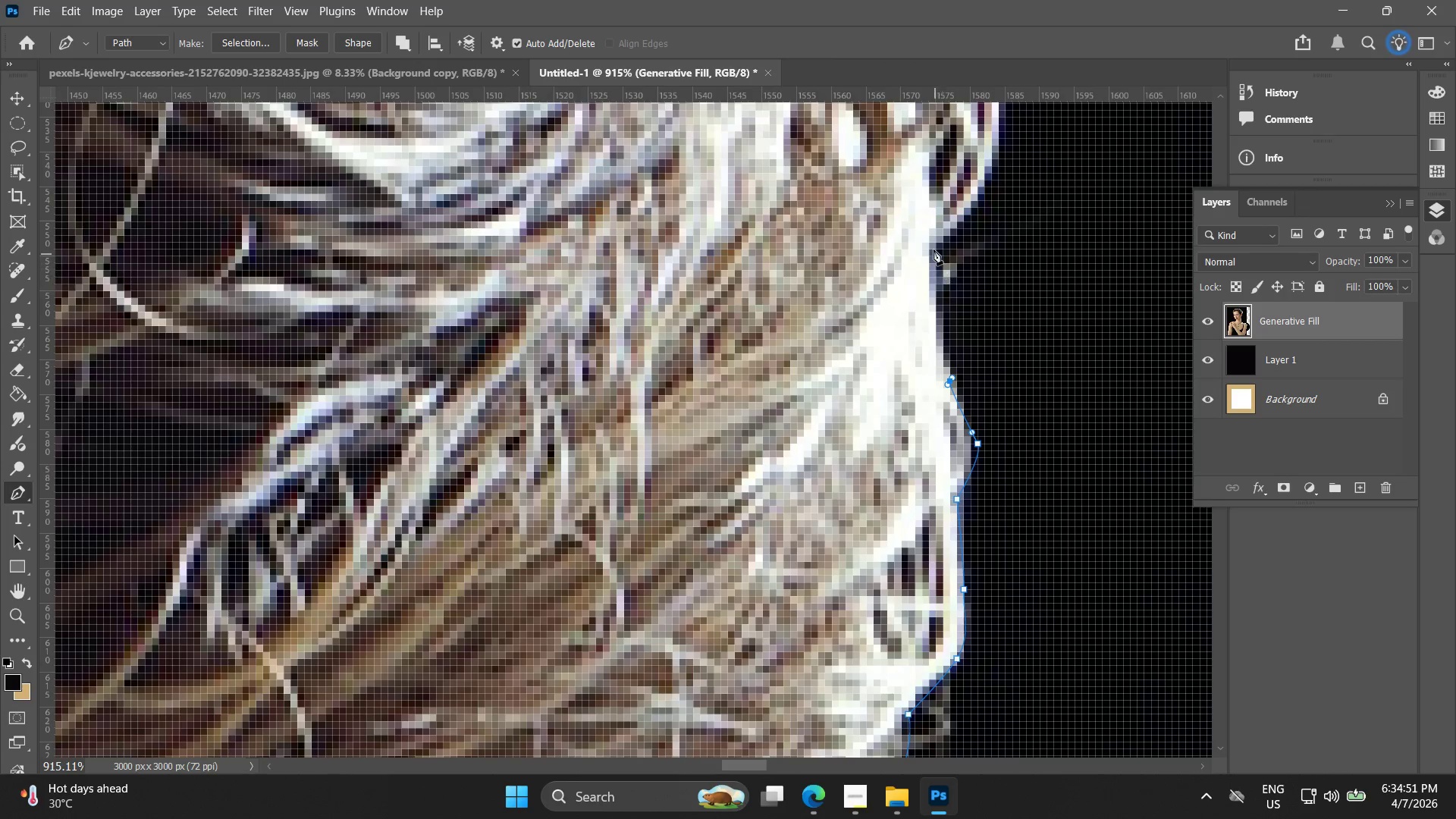 
left_click_drag(start_coordinate=[924, 212], to_coordinate=[943, 327])
 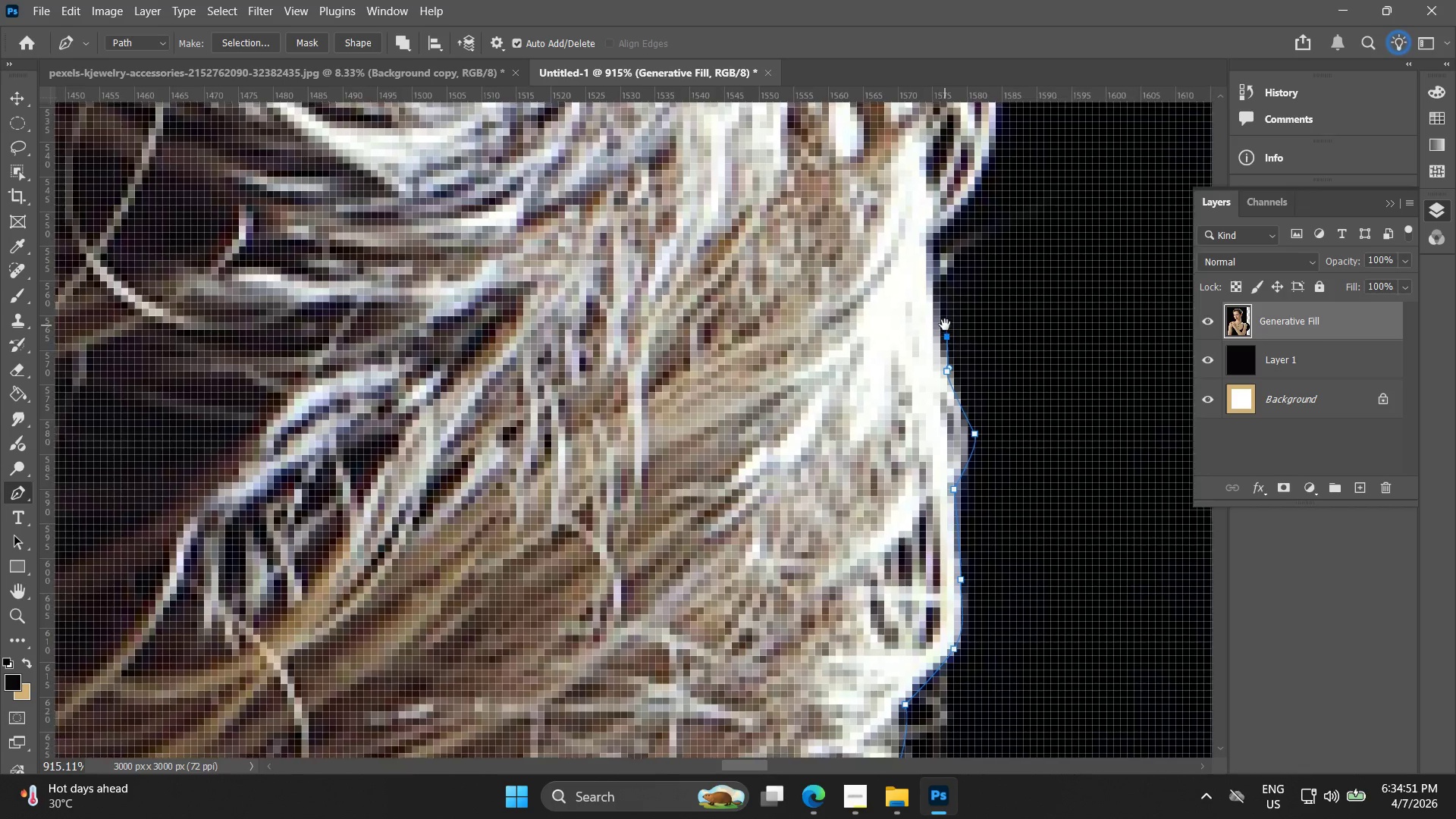 
key(Control+ControlLeft)
 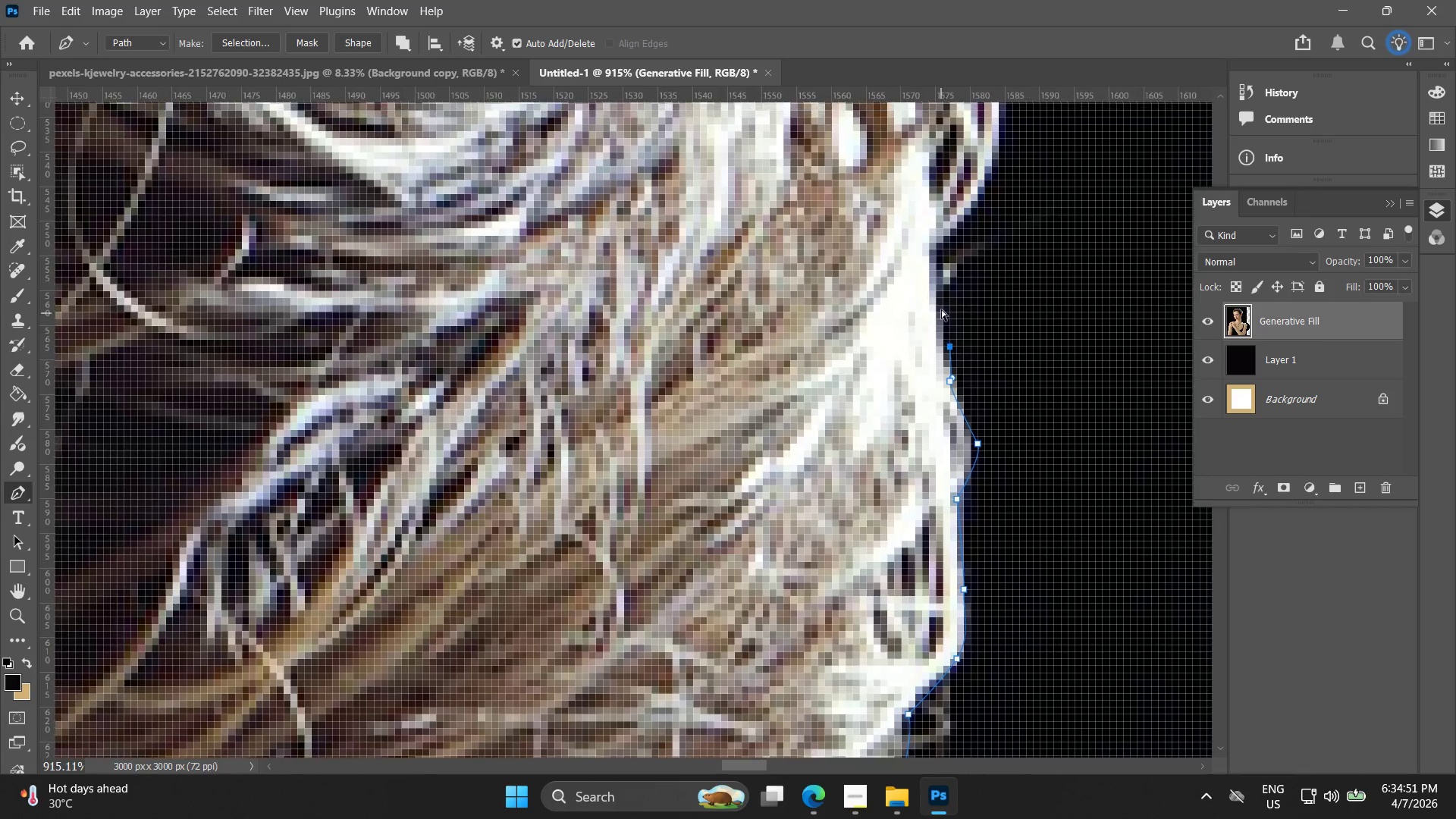 
key(Control+Z)
 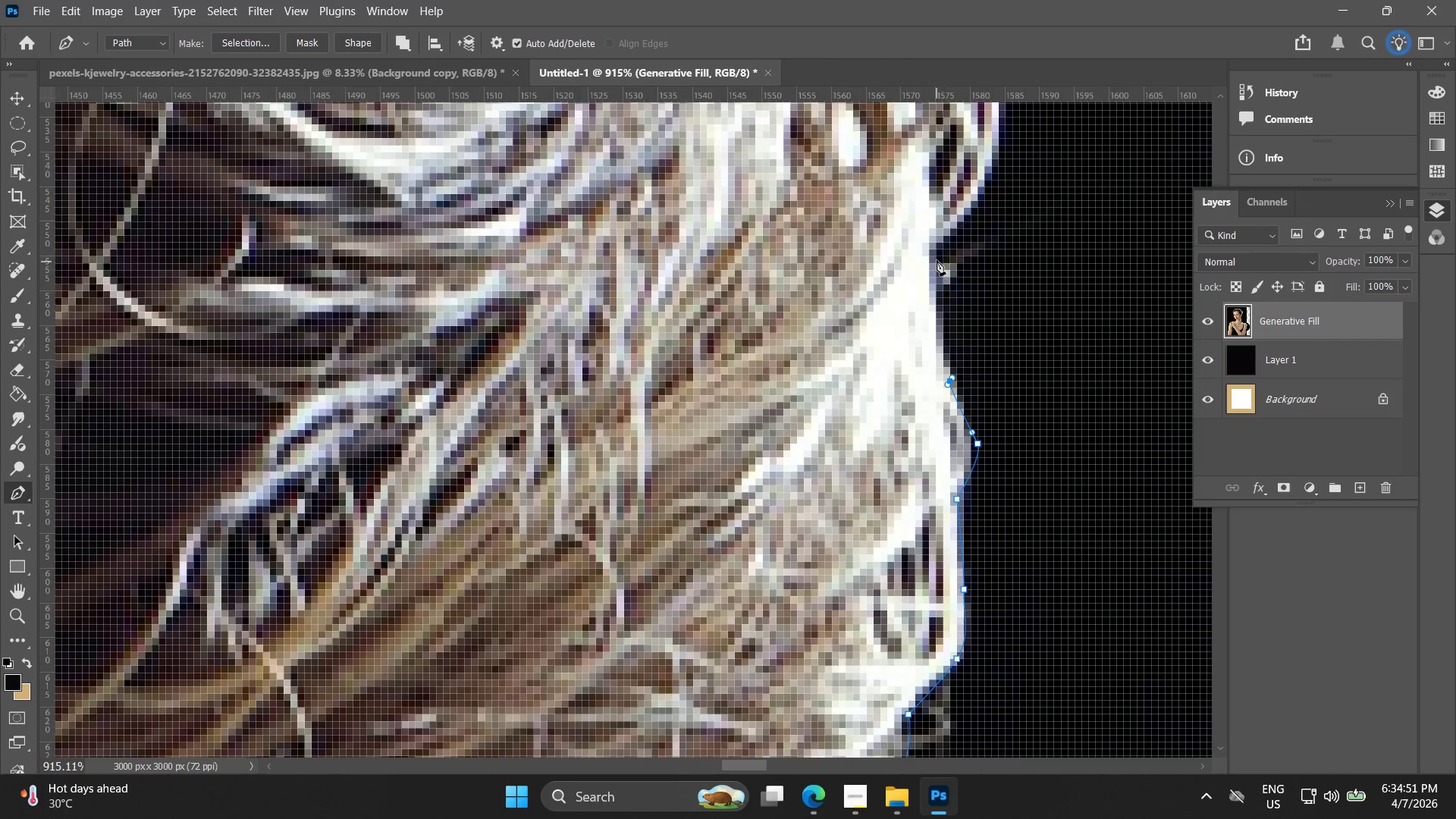 
left_click([933, 249])
 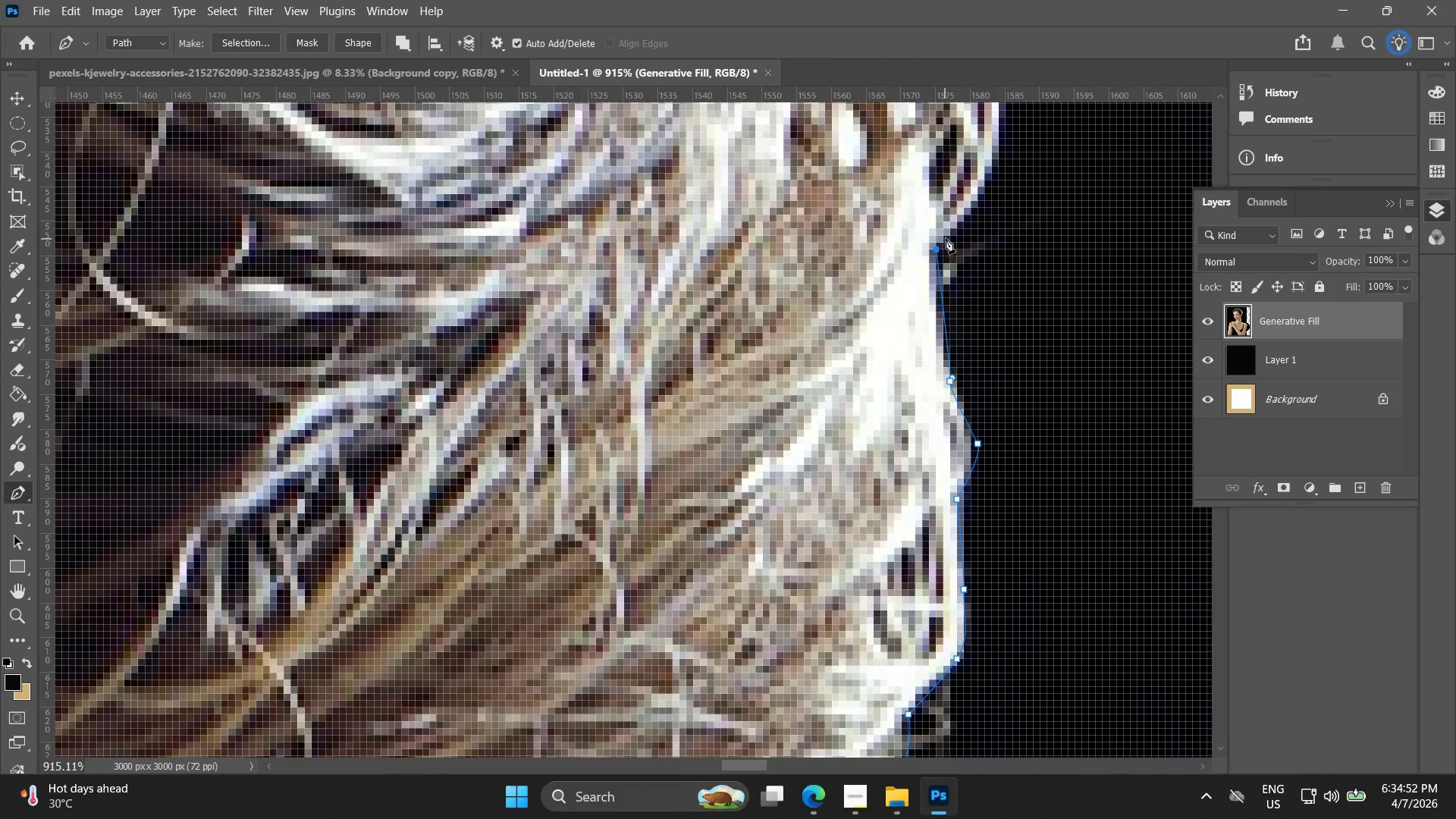 
left_click_drag(start_coordinate=[949, 233], to_coordinate=[964, 212])
 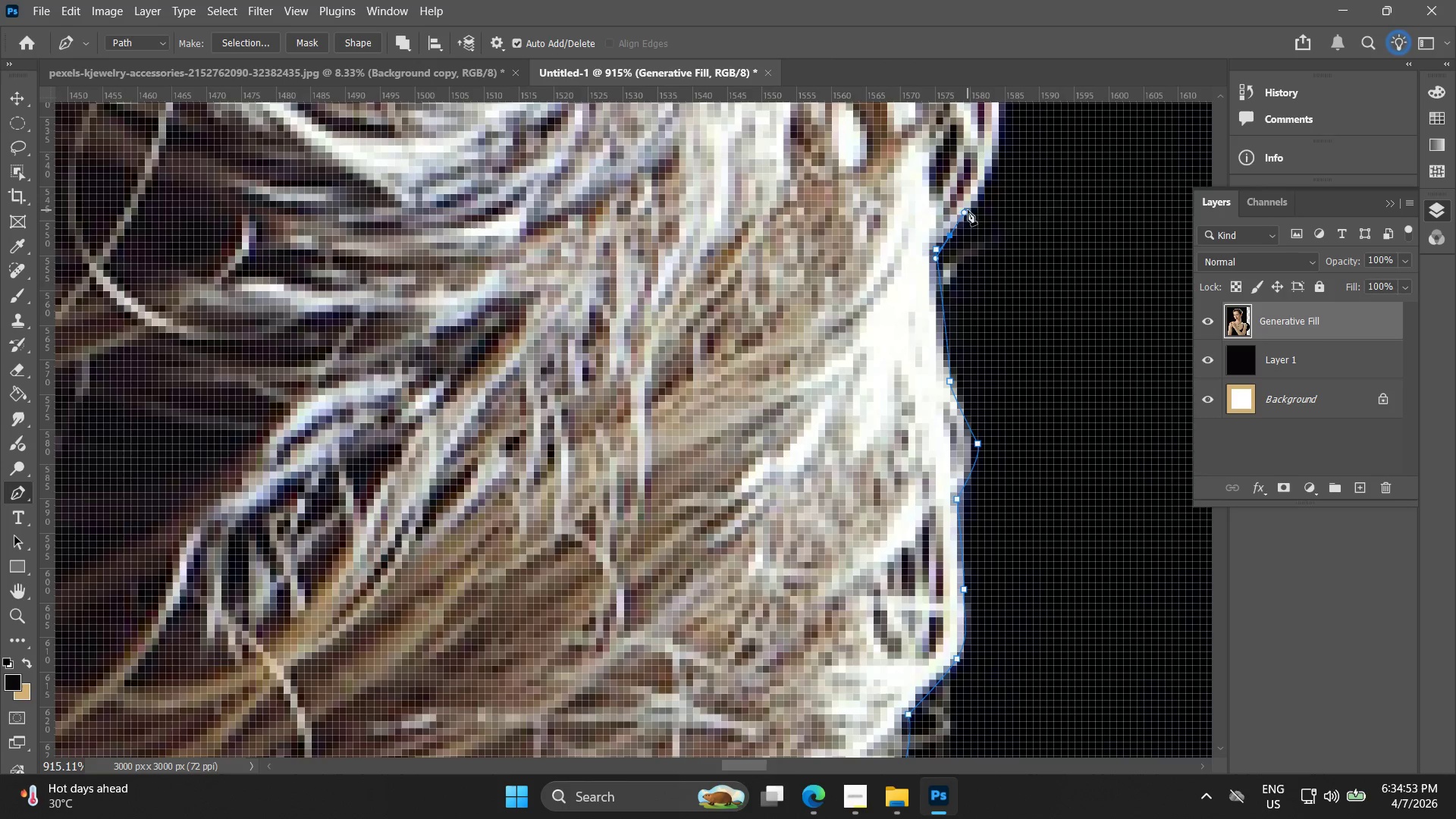 
hold_key(key=Space, duration=0.55)
 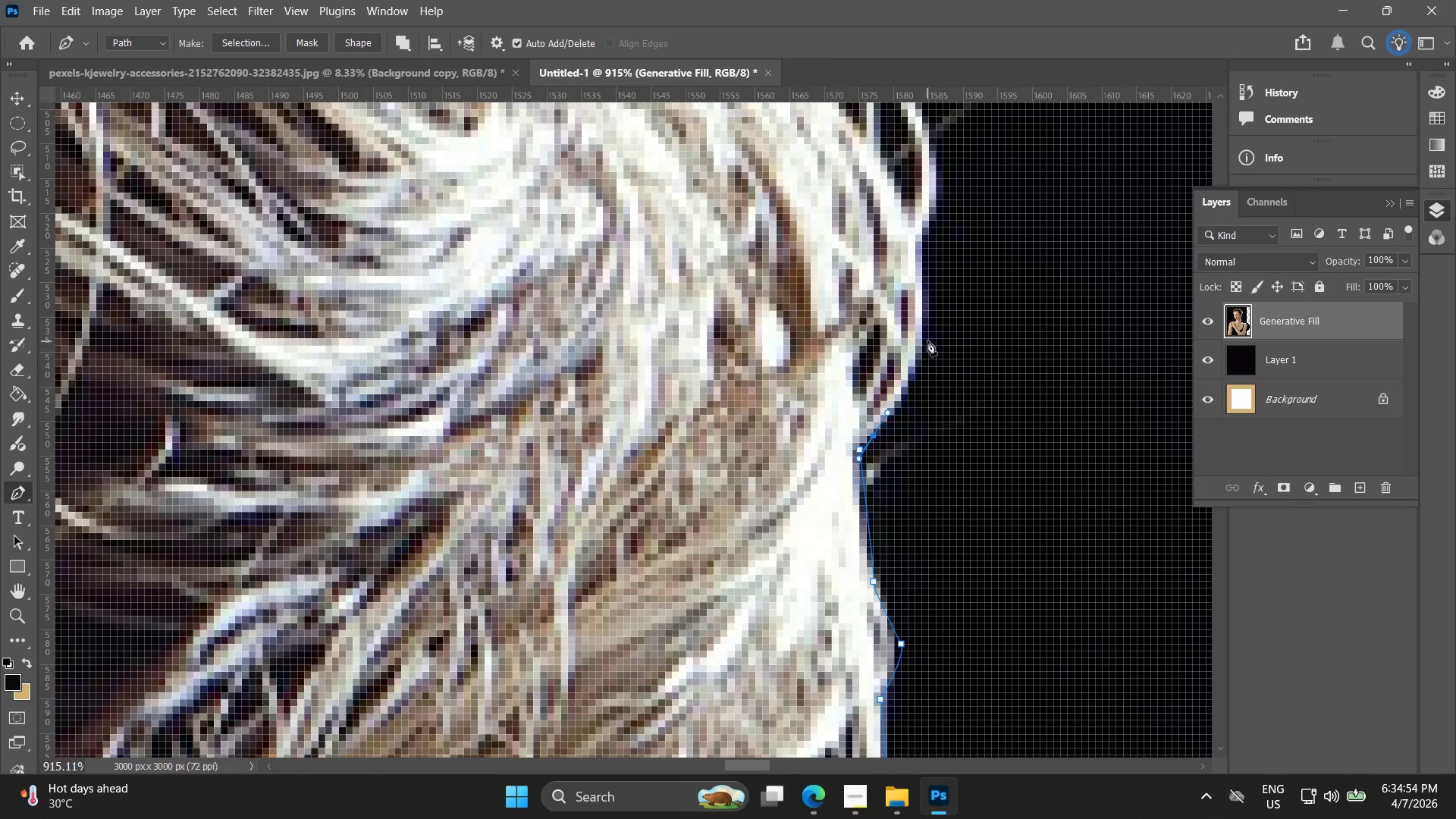 
left_click_drag(start_coordinate=[965, 229], to_coordinate=[892, 423])
 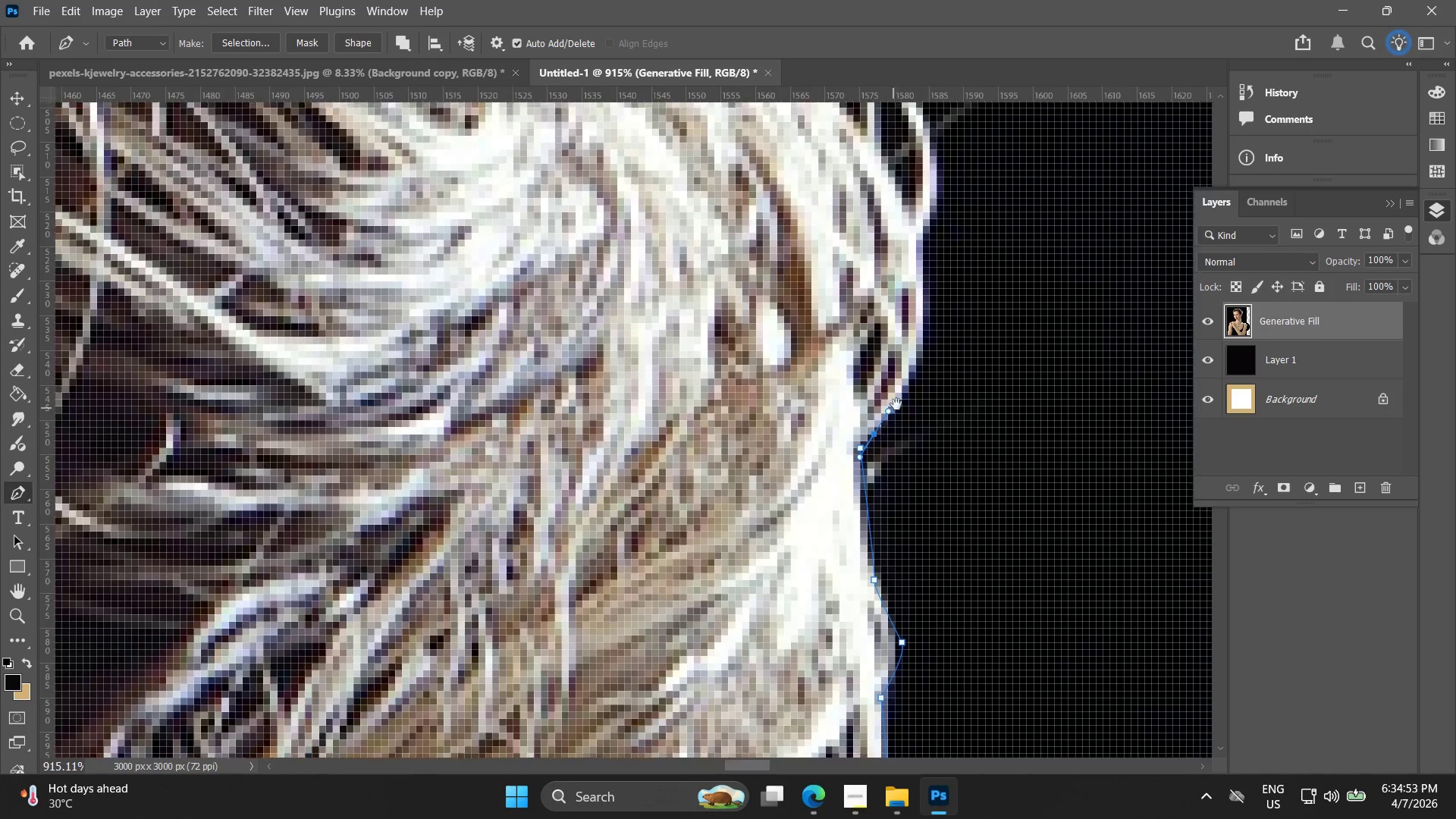 
hold_key(key=Space, duration=4.55)
 